 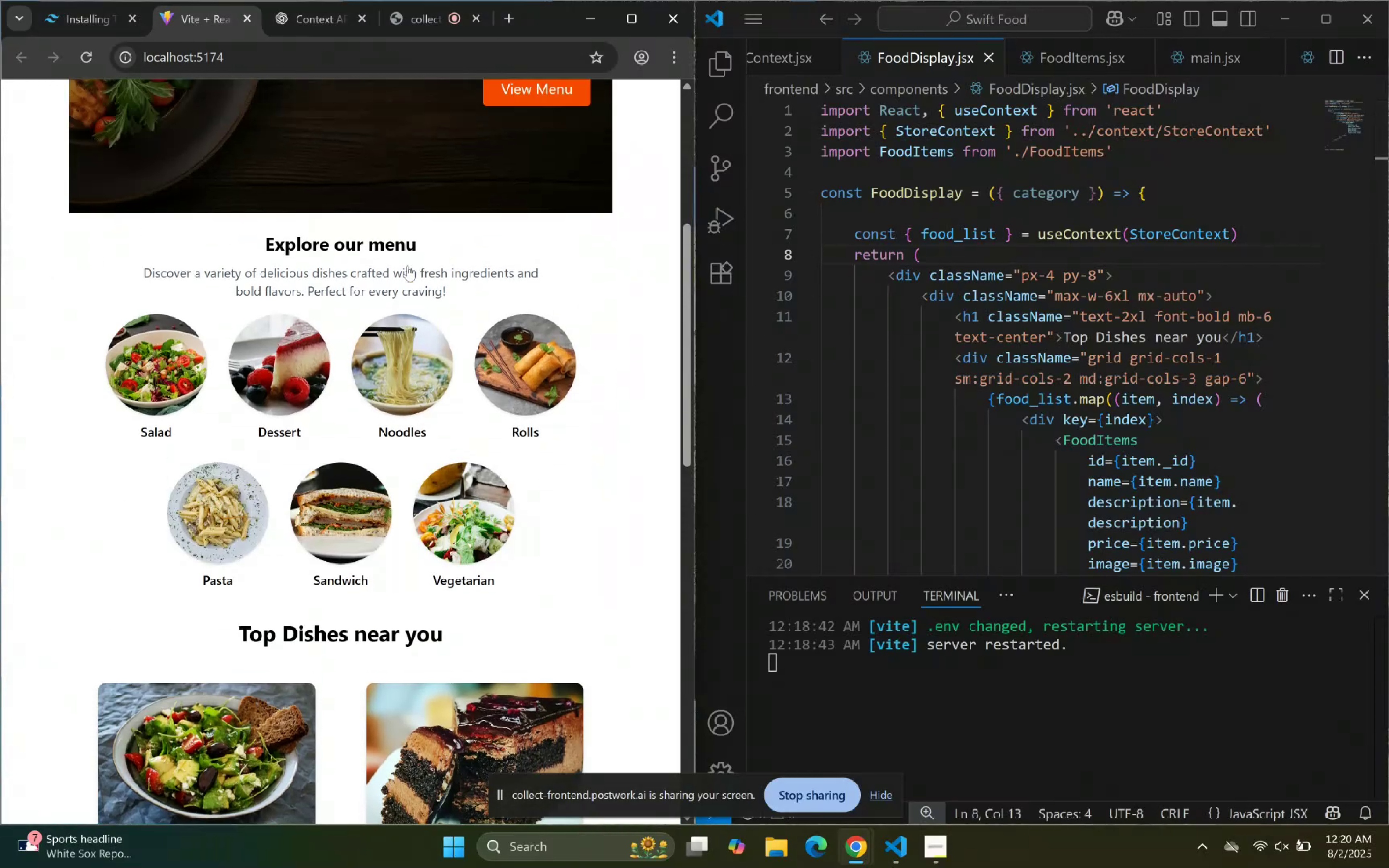 
scroll: coordinate [411, 273], scroll_direction: down, amount: 19.0
 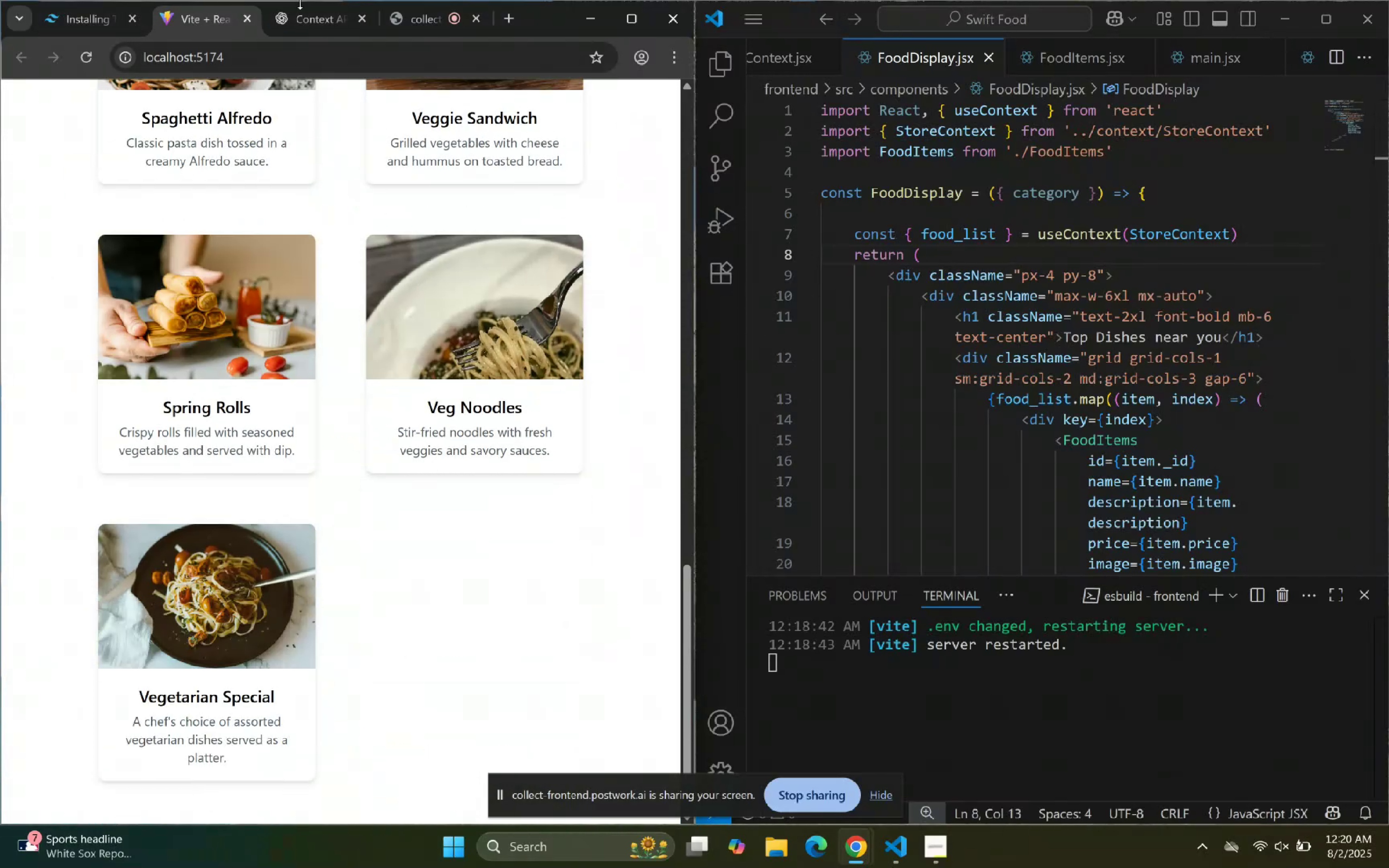 
double_click([300, 13])
 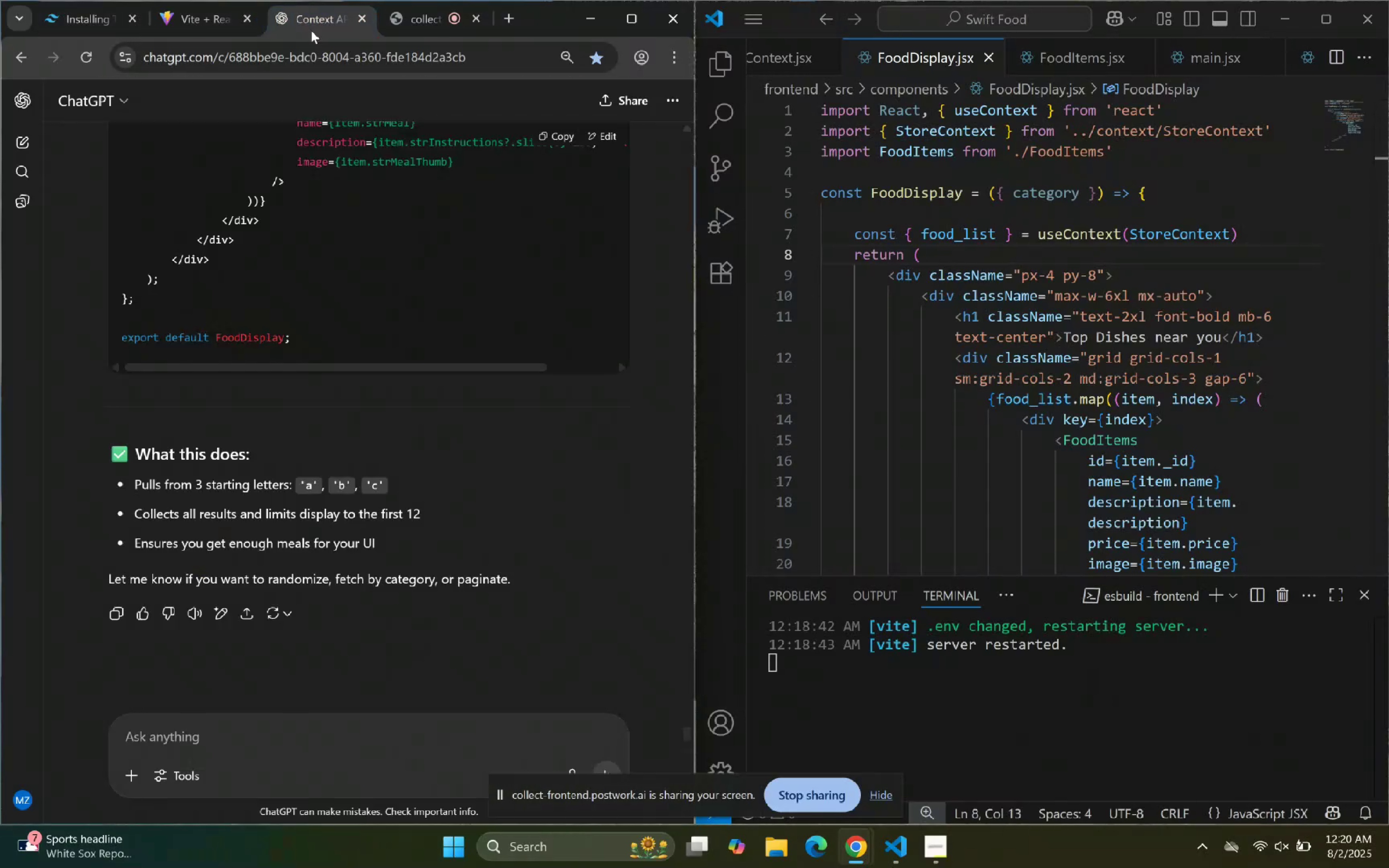 
scroll: coordinate [450, 374], scroll_direction: down, amount: 6.0
 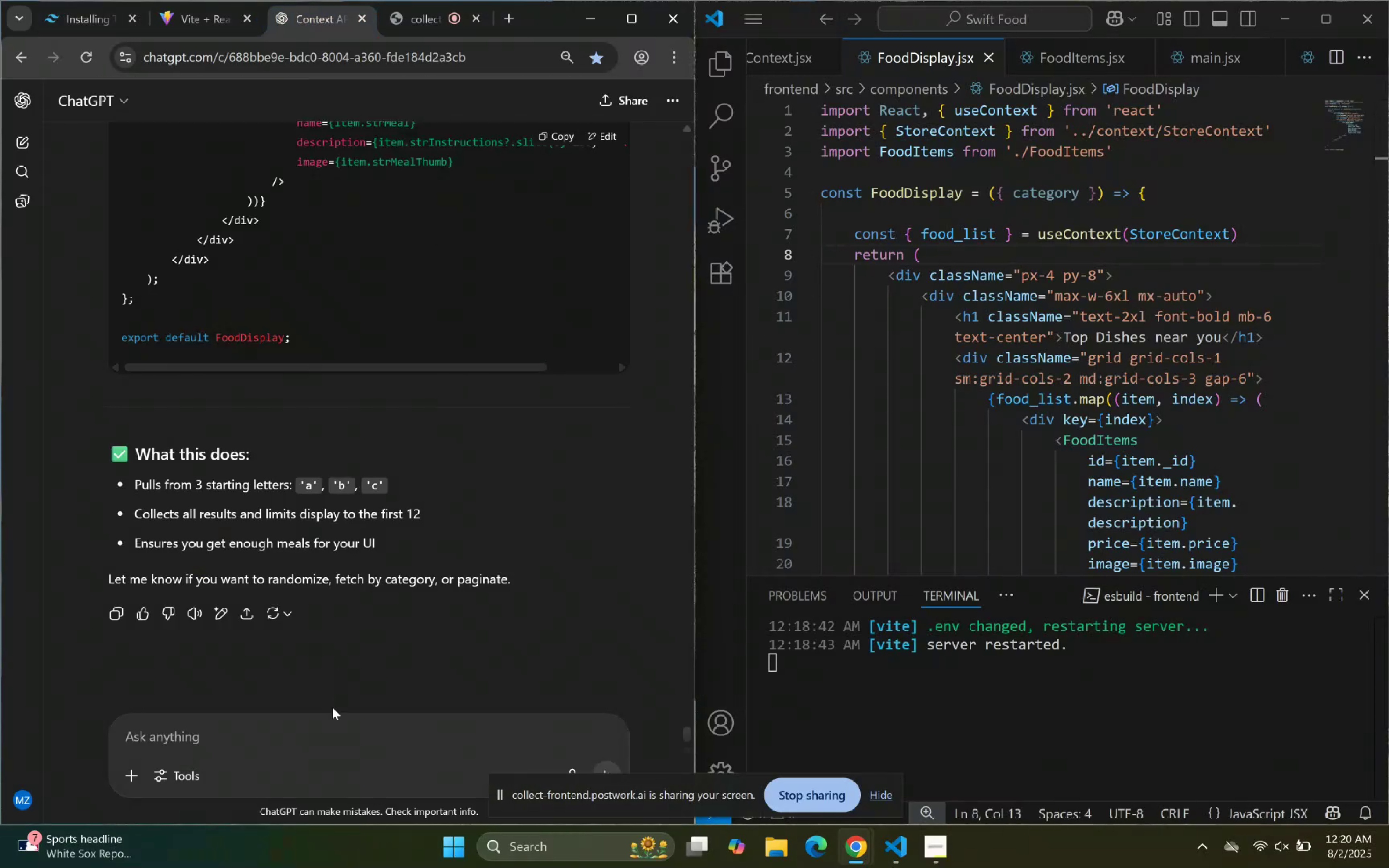 
left_click([337, 740])
 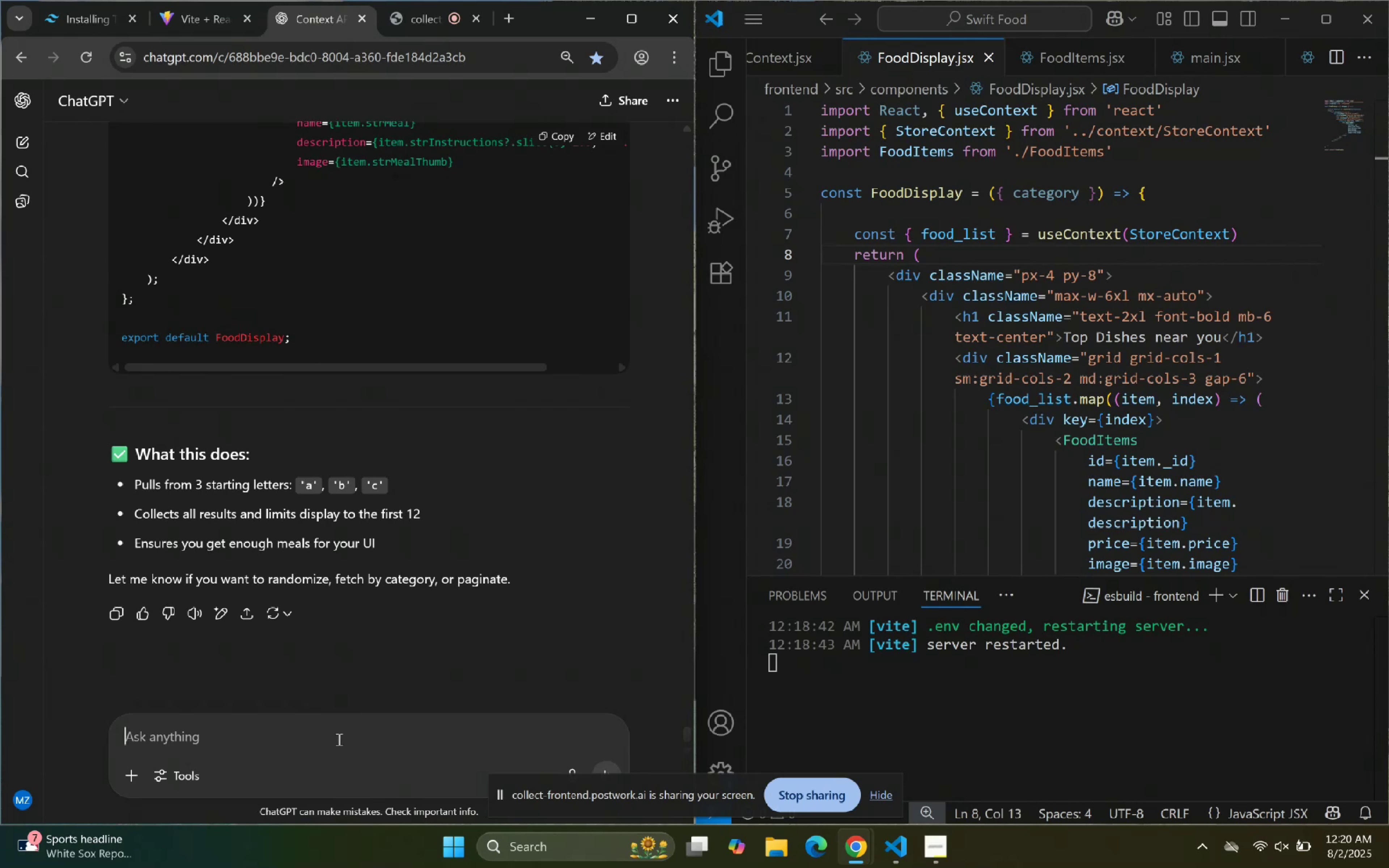 
type(Suggest me free open source Api for myu )
key(Backspace)
key(Backspace)
type( )
 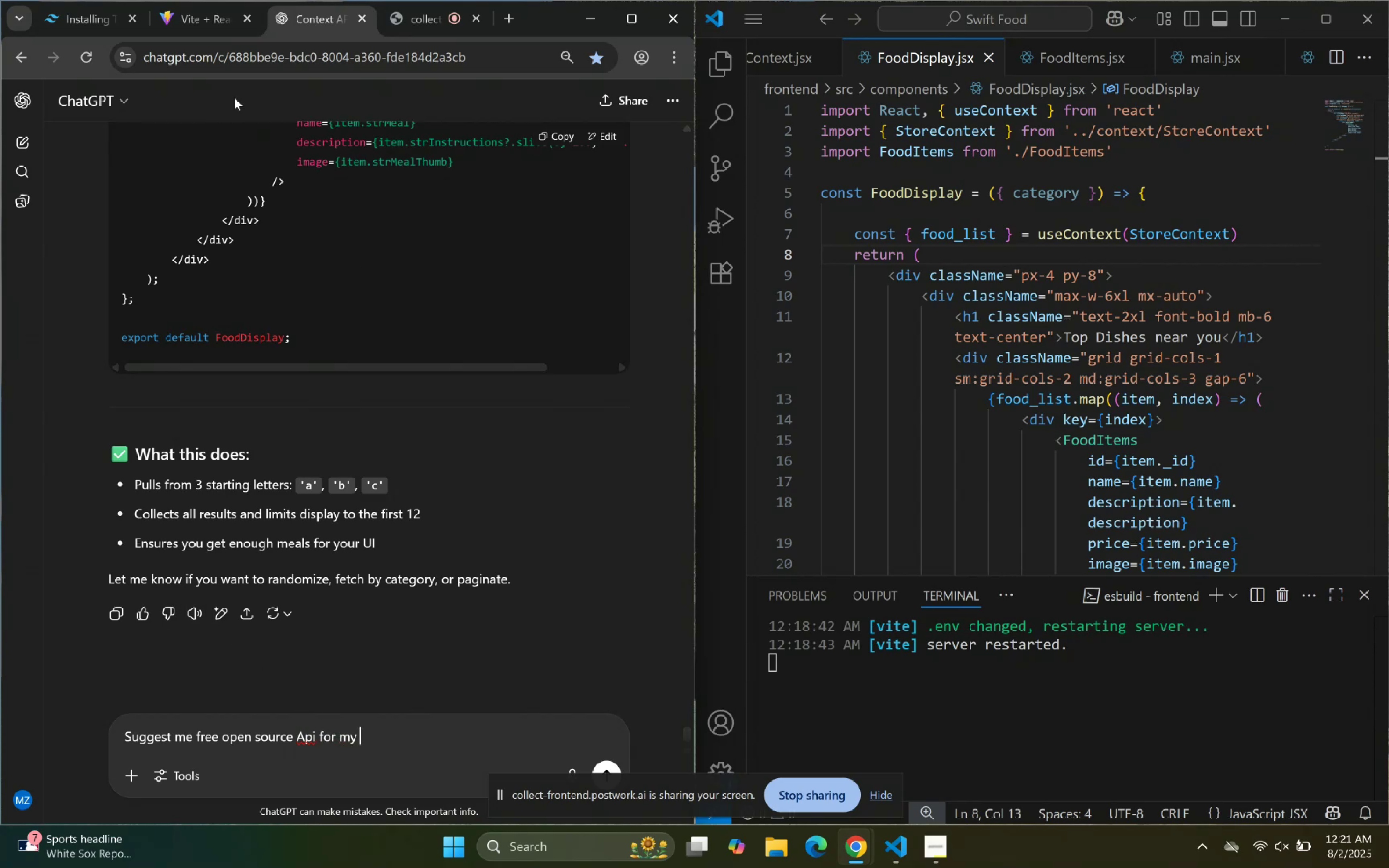 
left_click([178, 13])
 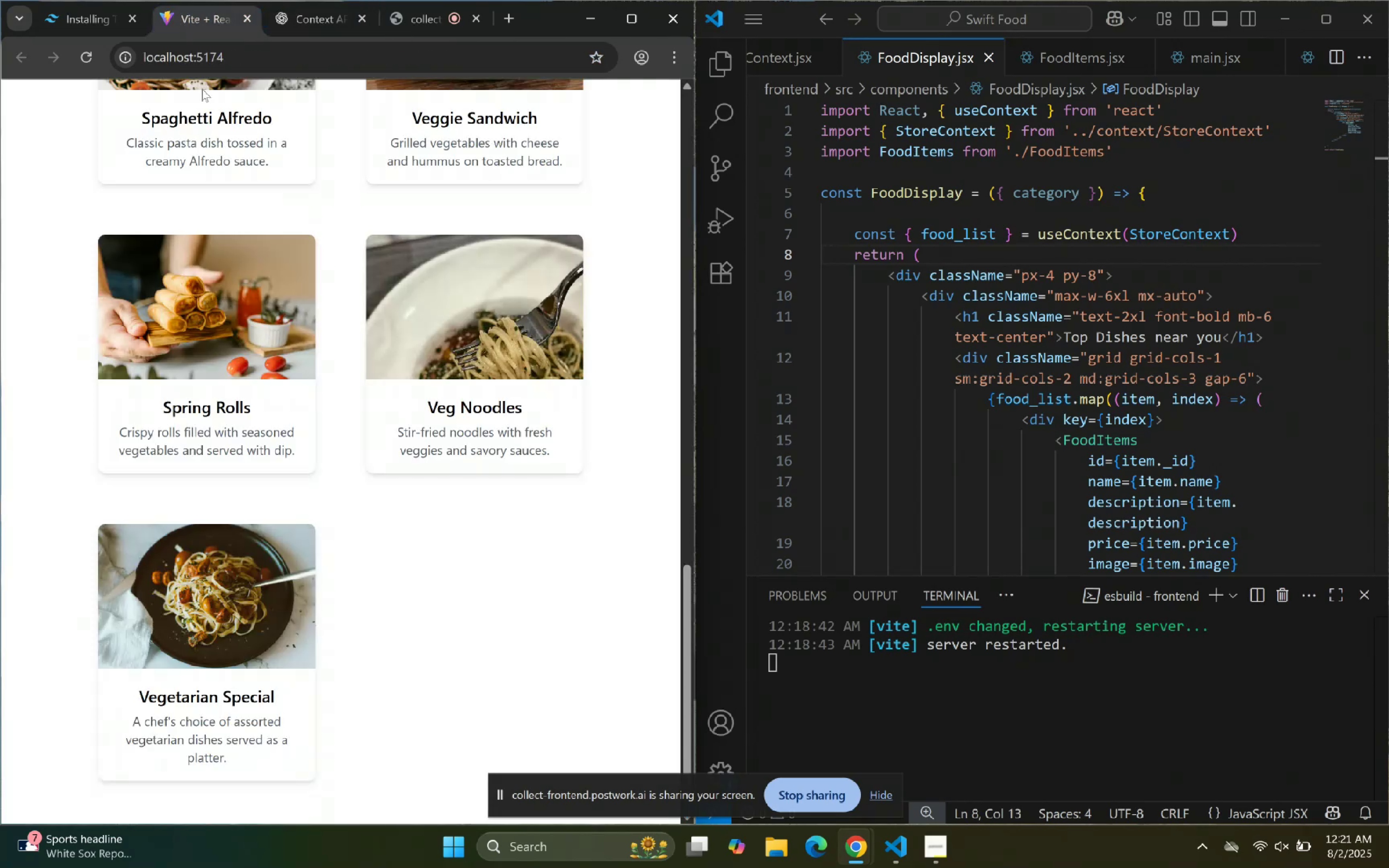 
scroll: coordinate [144, 218], scroll_direction: up, amount: 5.0
 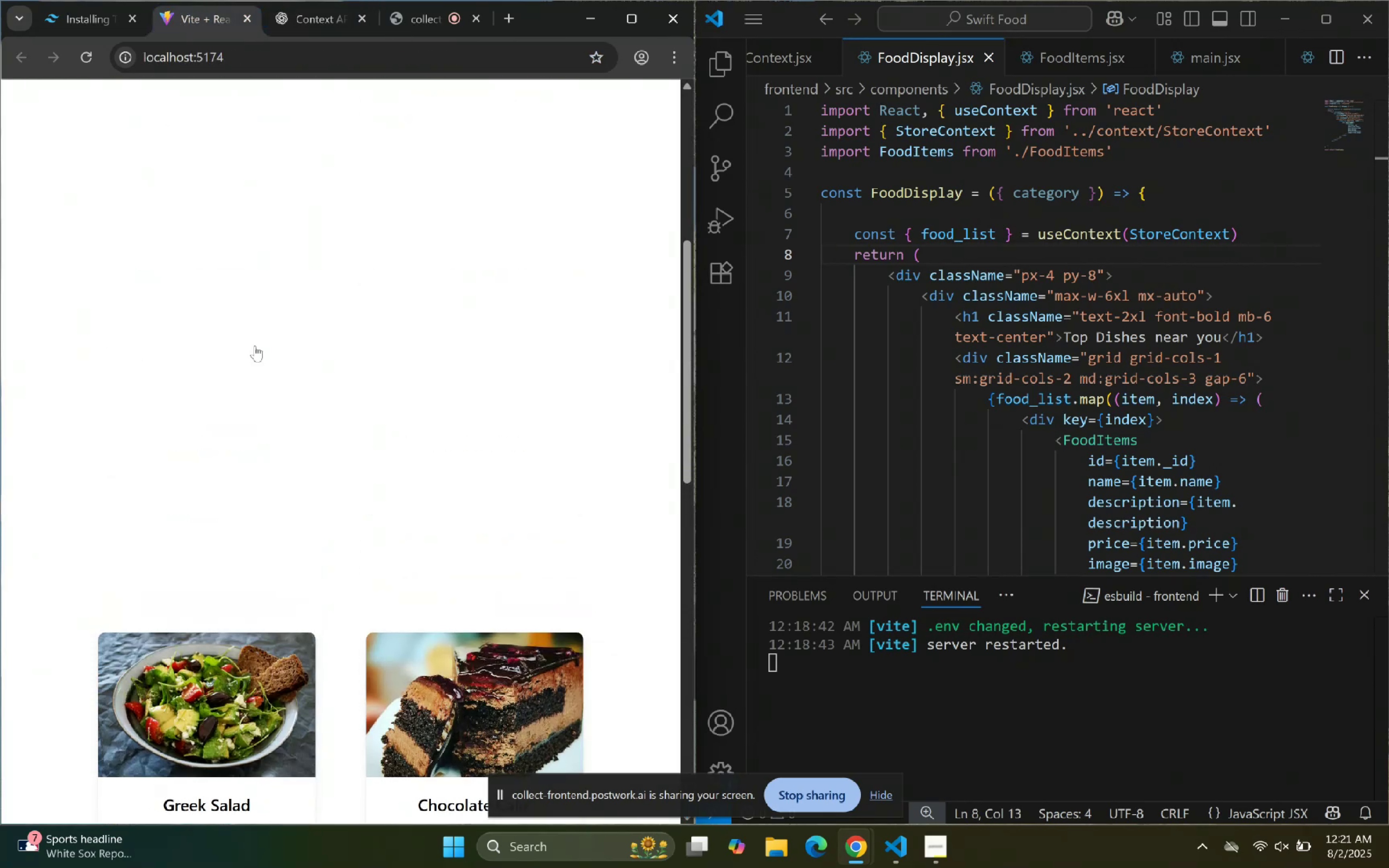 
scroll: coordinate [254, 268], scroll_direction: down, amount: 1.0
 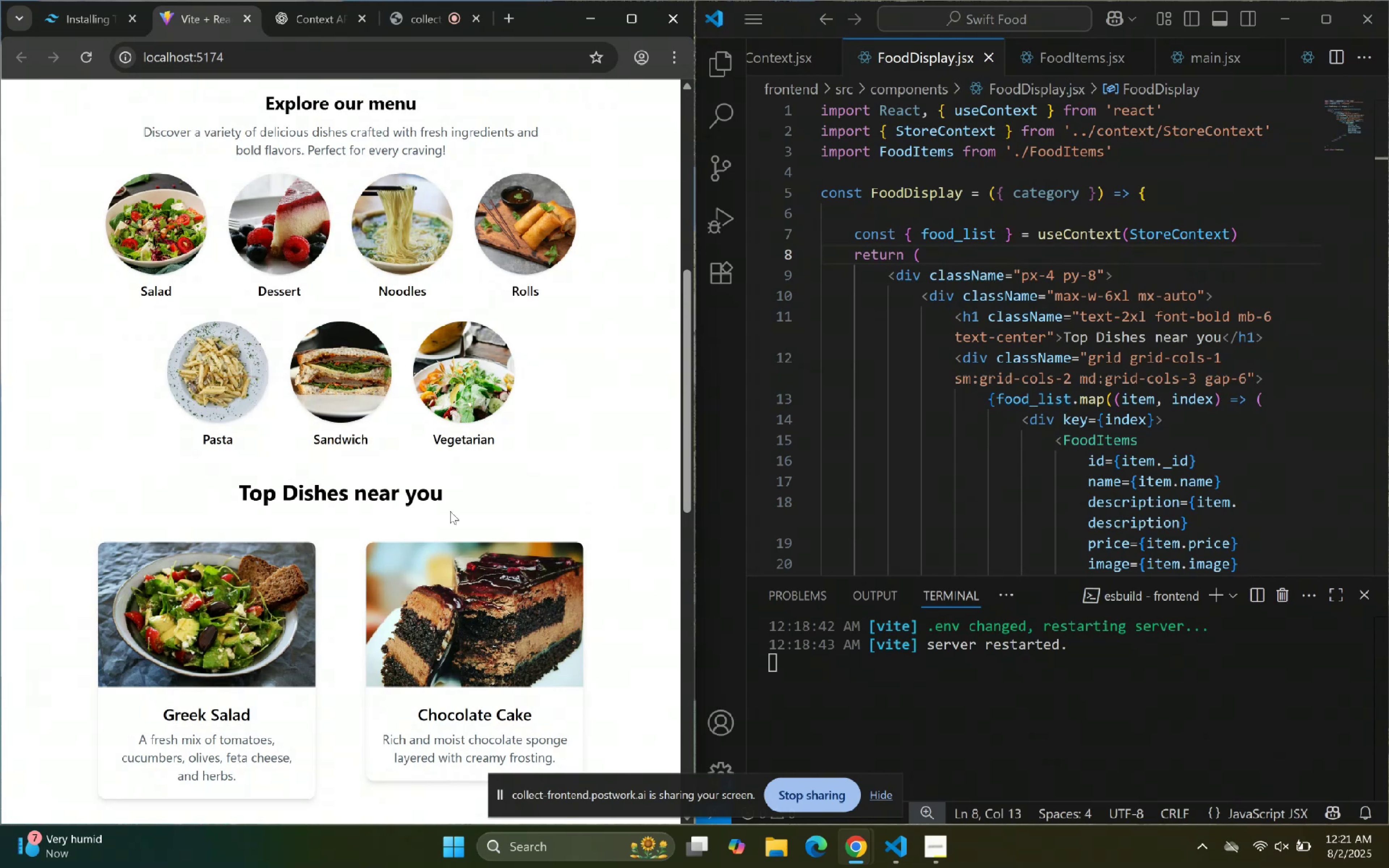 
left_click_drag(start_coordinate=[454, 499], to_coordinate=[242, 499])
 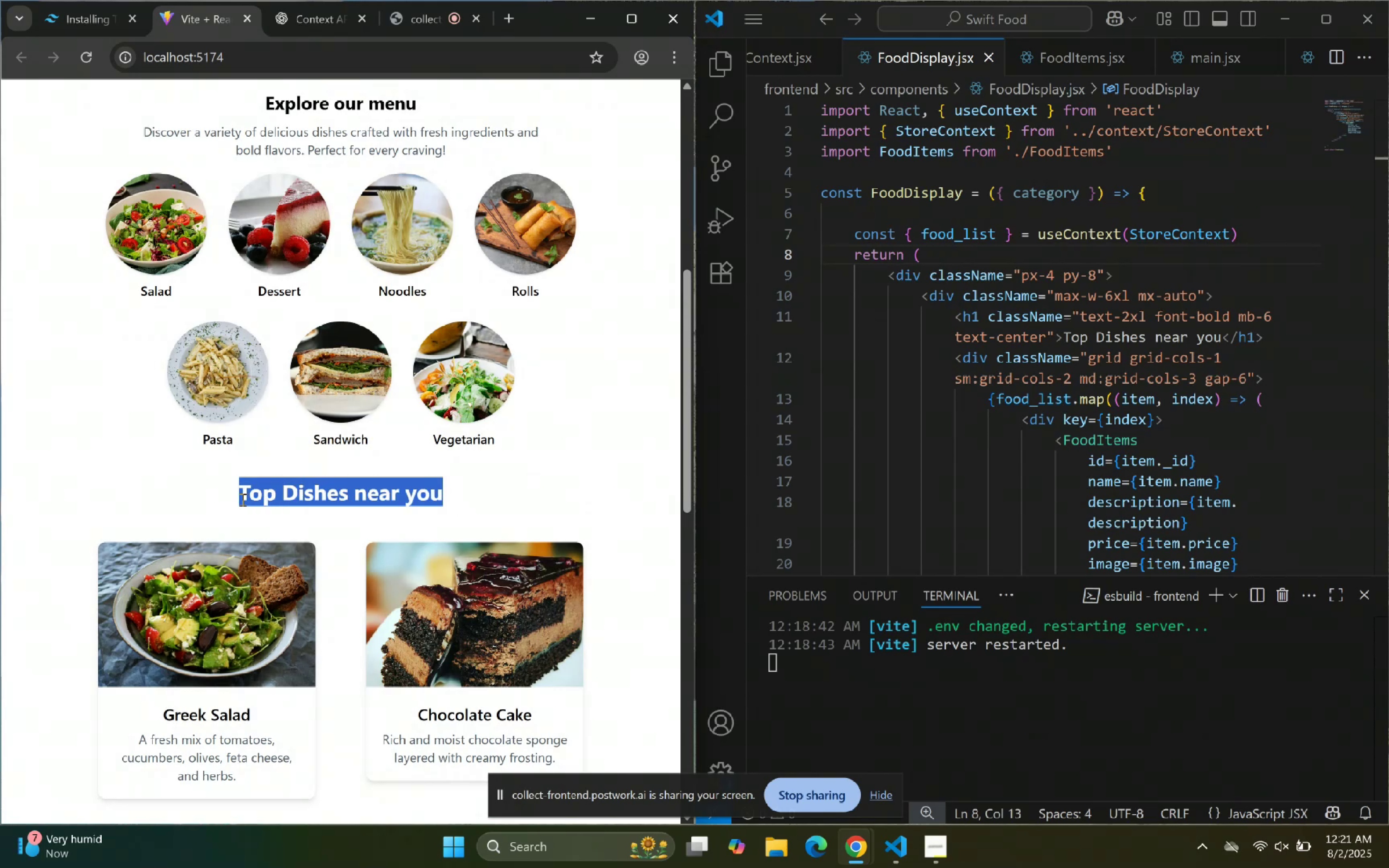 
key(Control+C)
 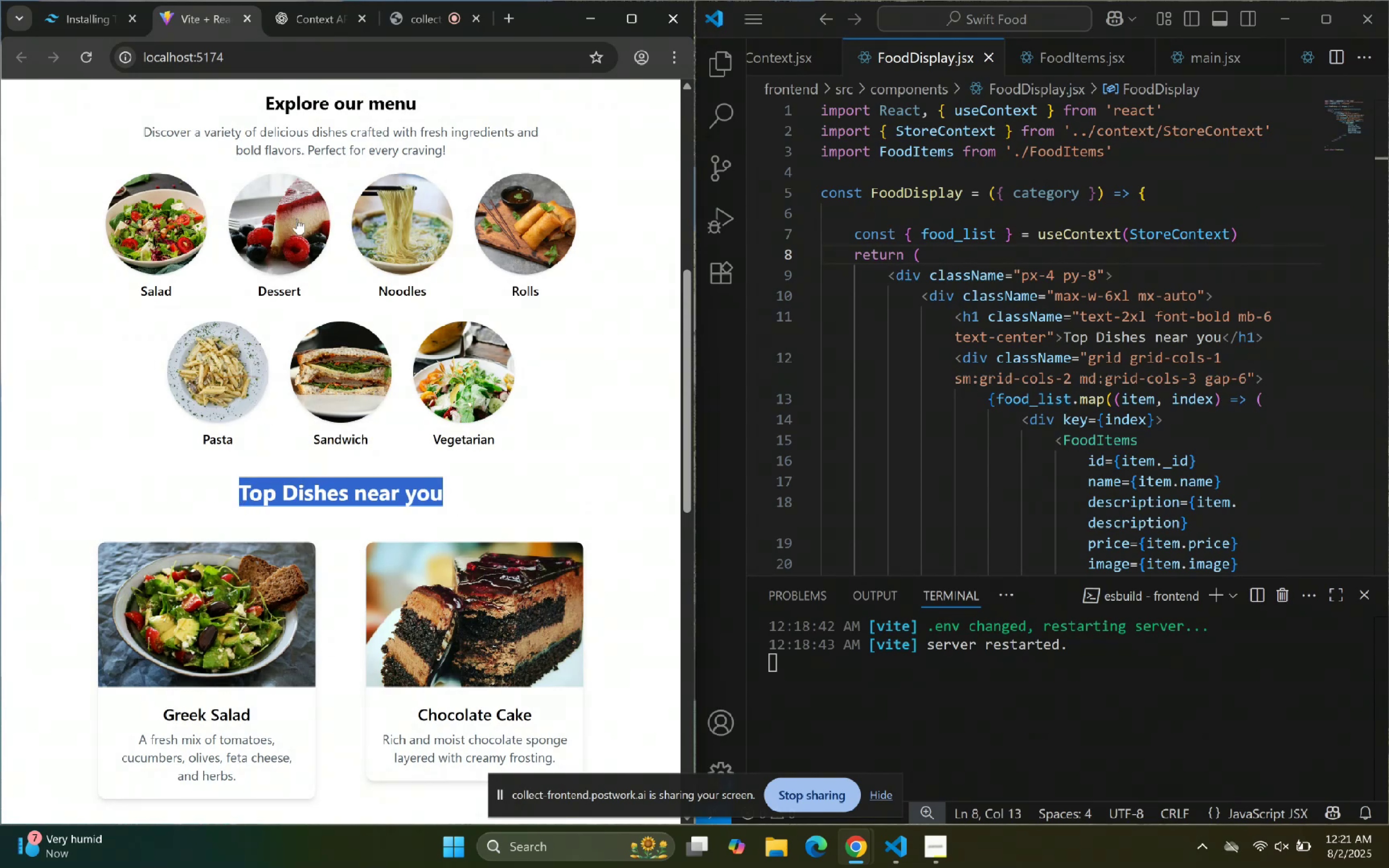 
key(Control+C)
 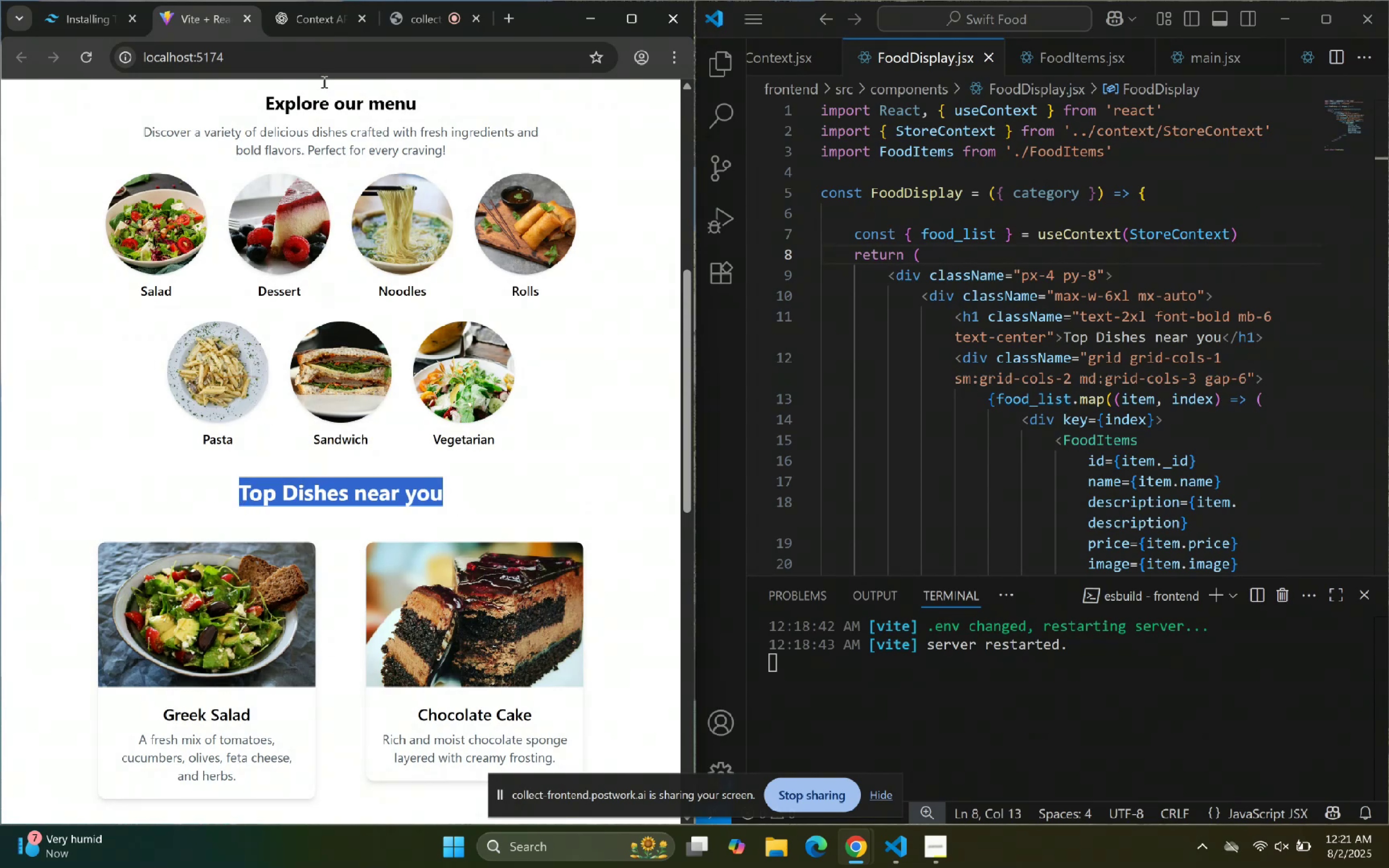 
key(Control+C)
 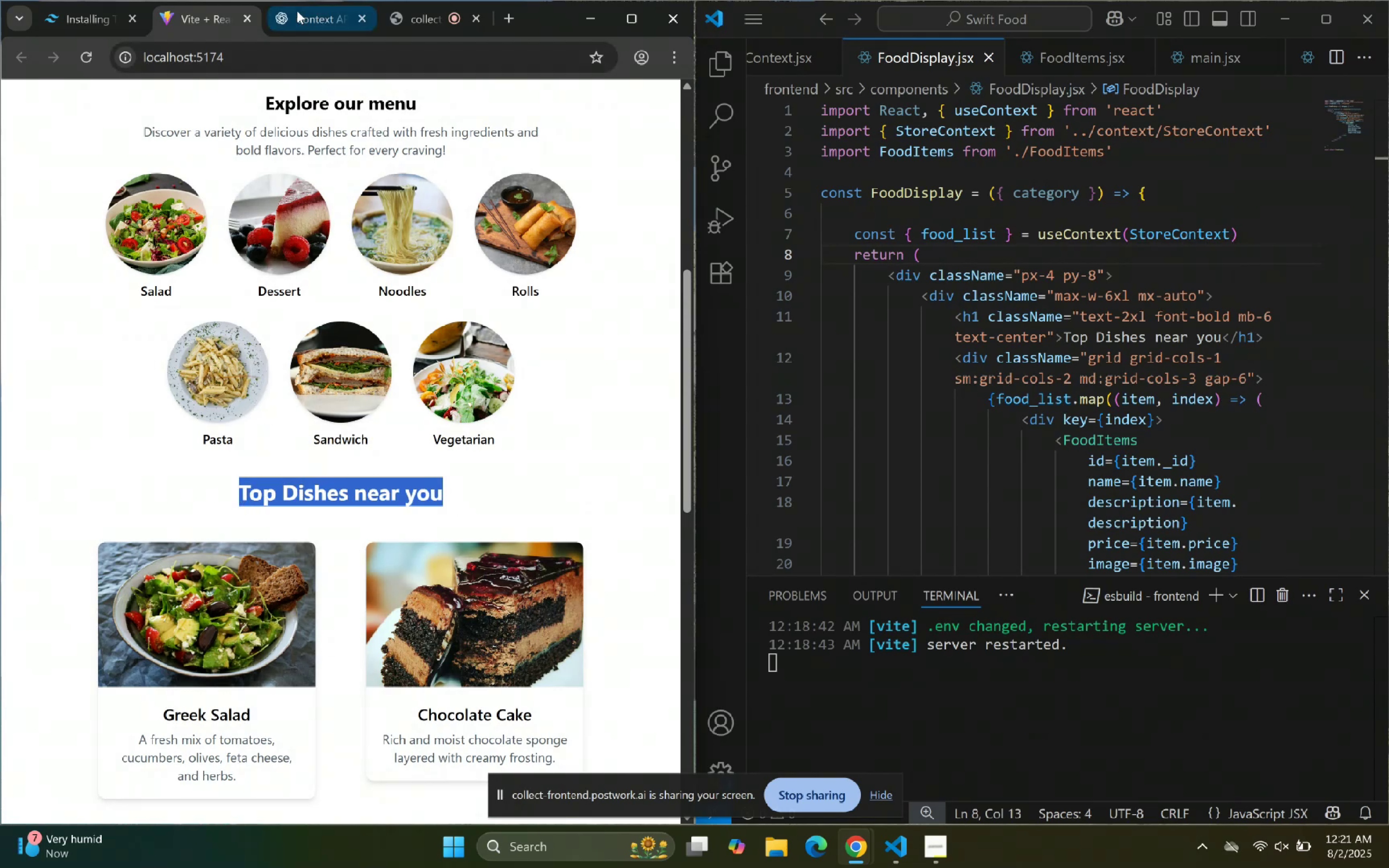 
left_click([295, 11])
 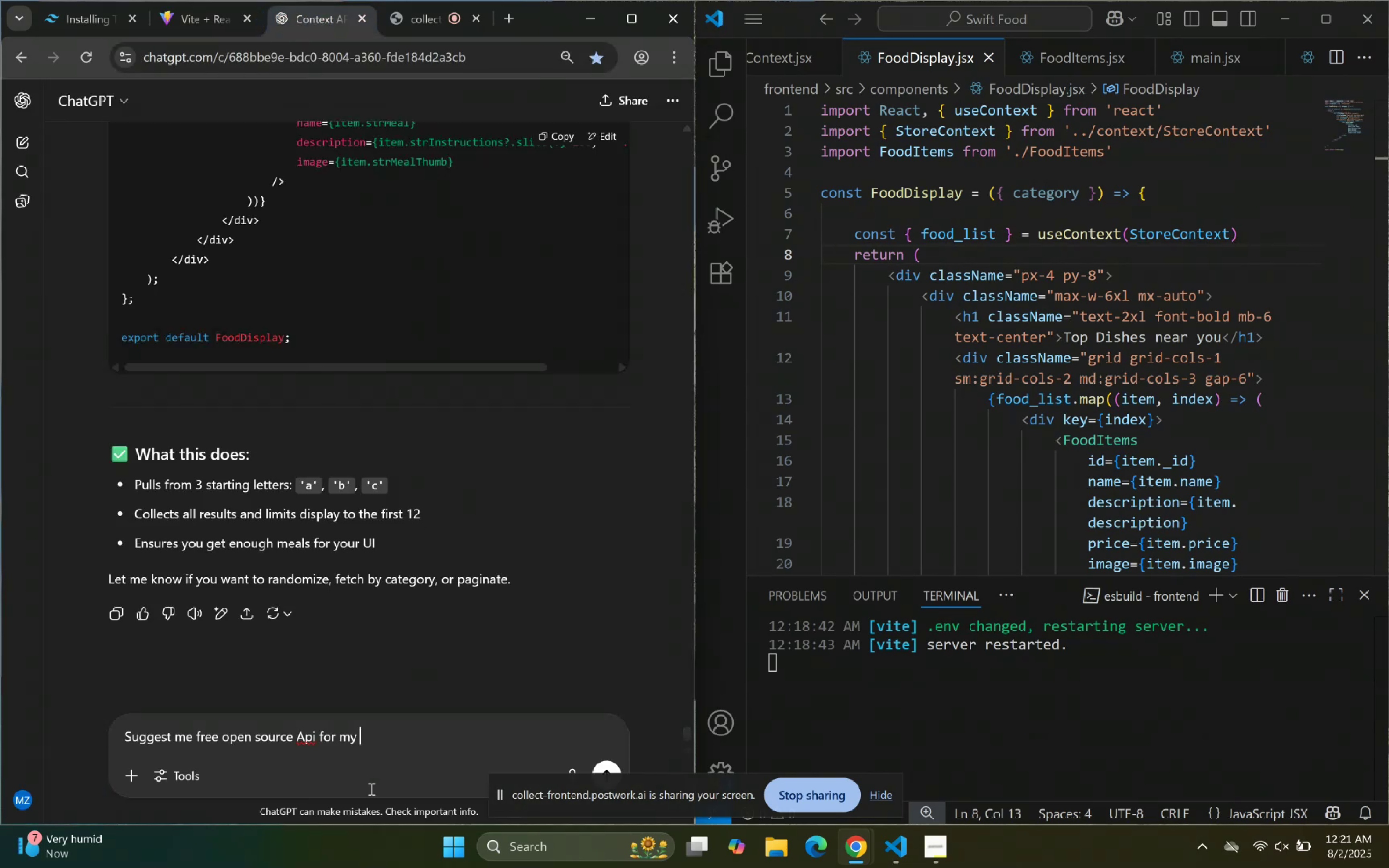 
key(Control+ControlLeft)
 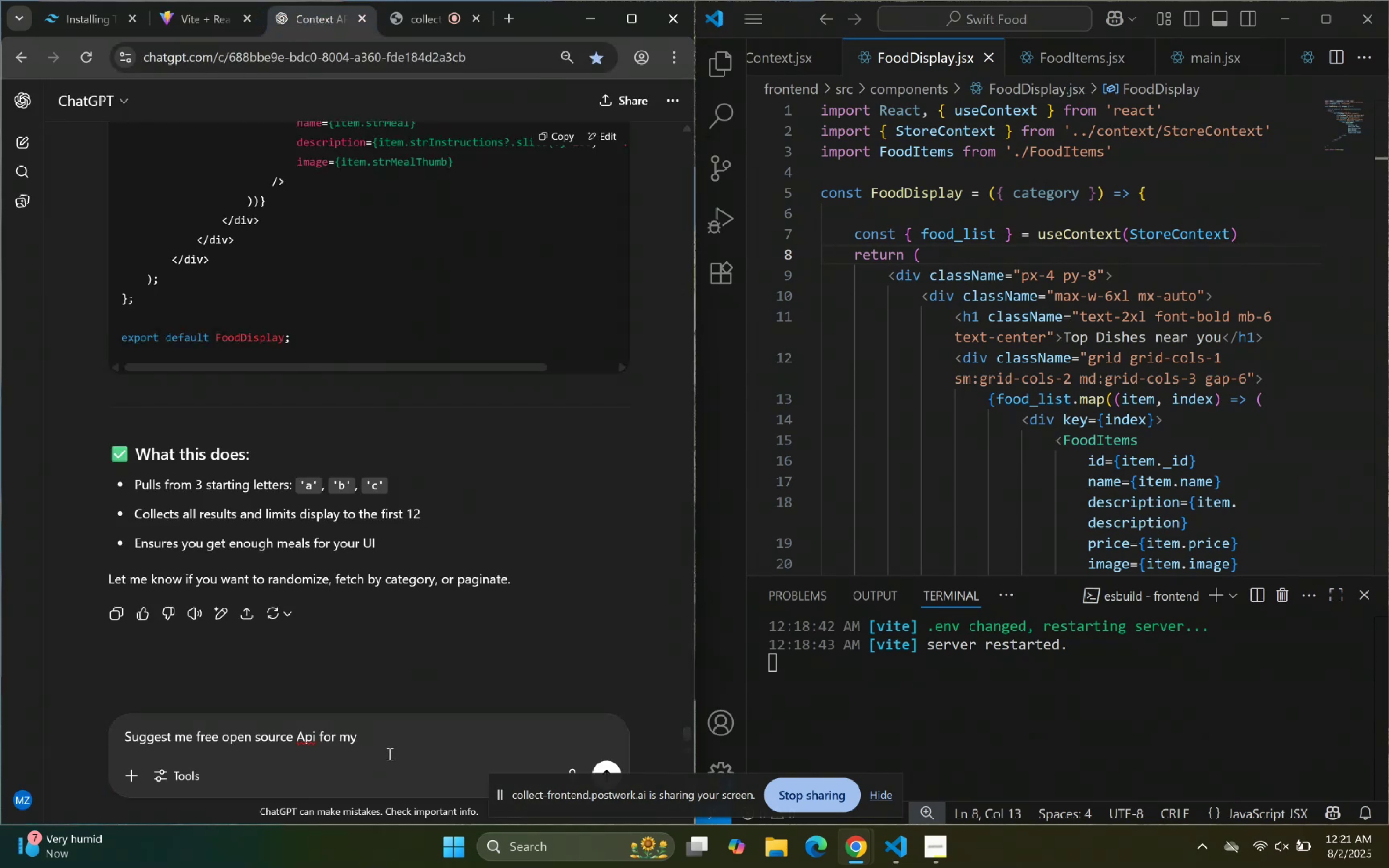 
key(Control+V)
 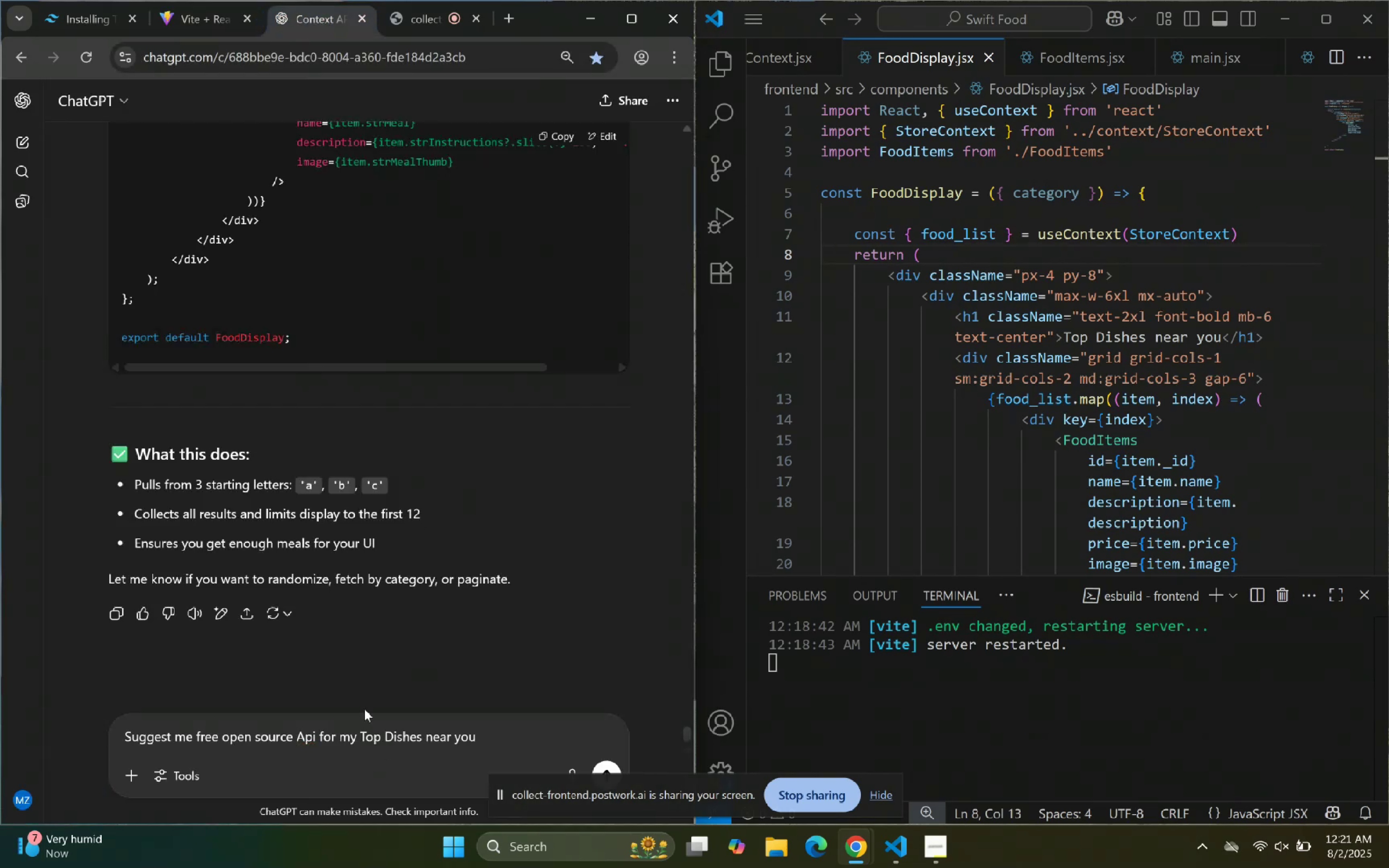 
key(Backquote)
 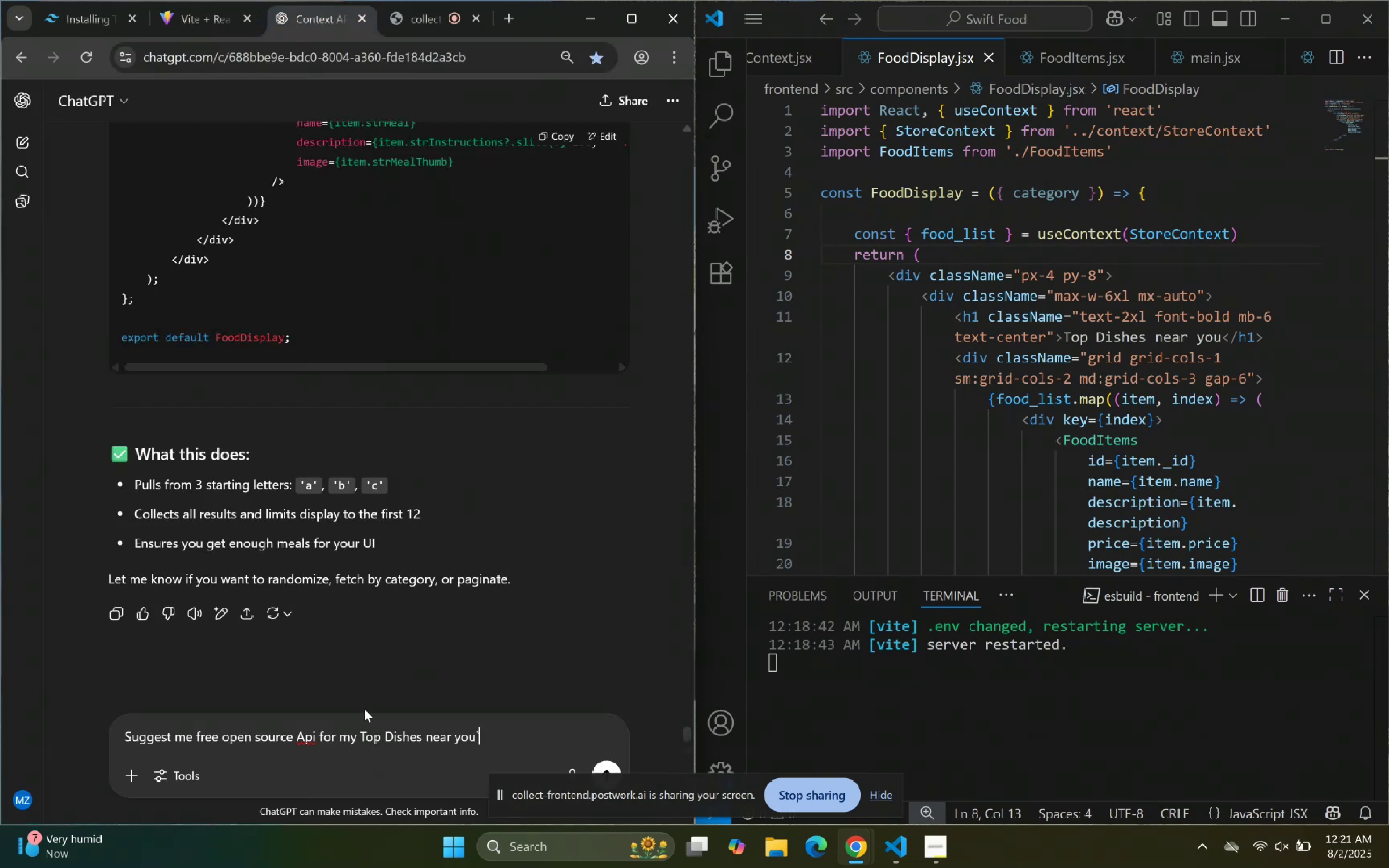 
hold_key(key=ArrowLeft, duration=1.02)
 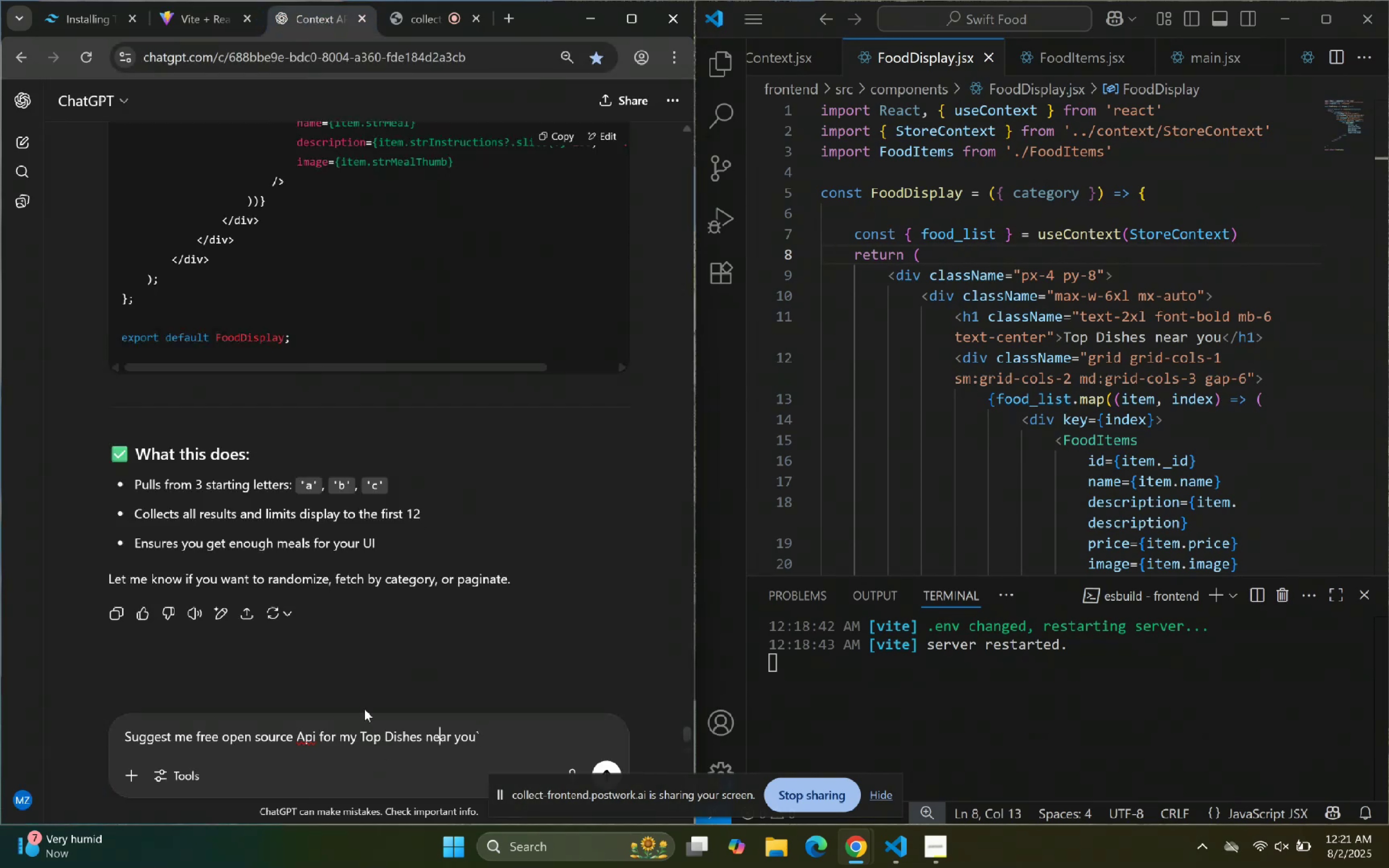 
hold_key(key=ArrowLeft, duration=0.76)
 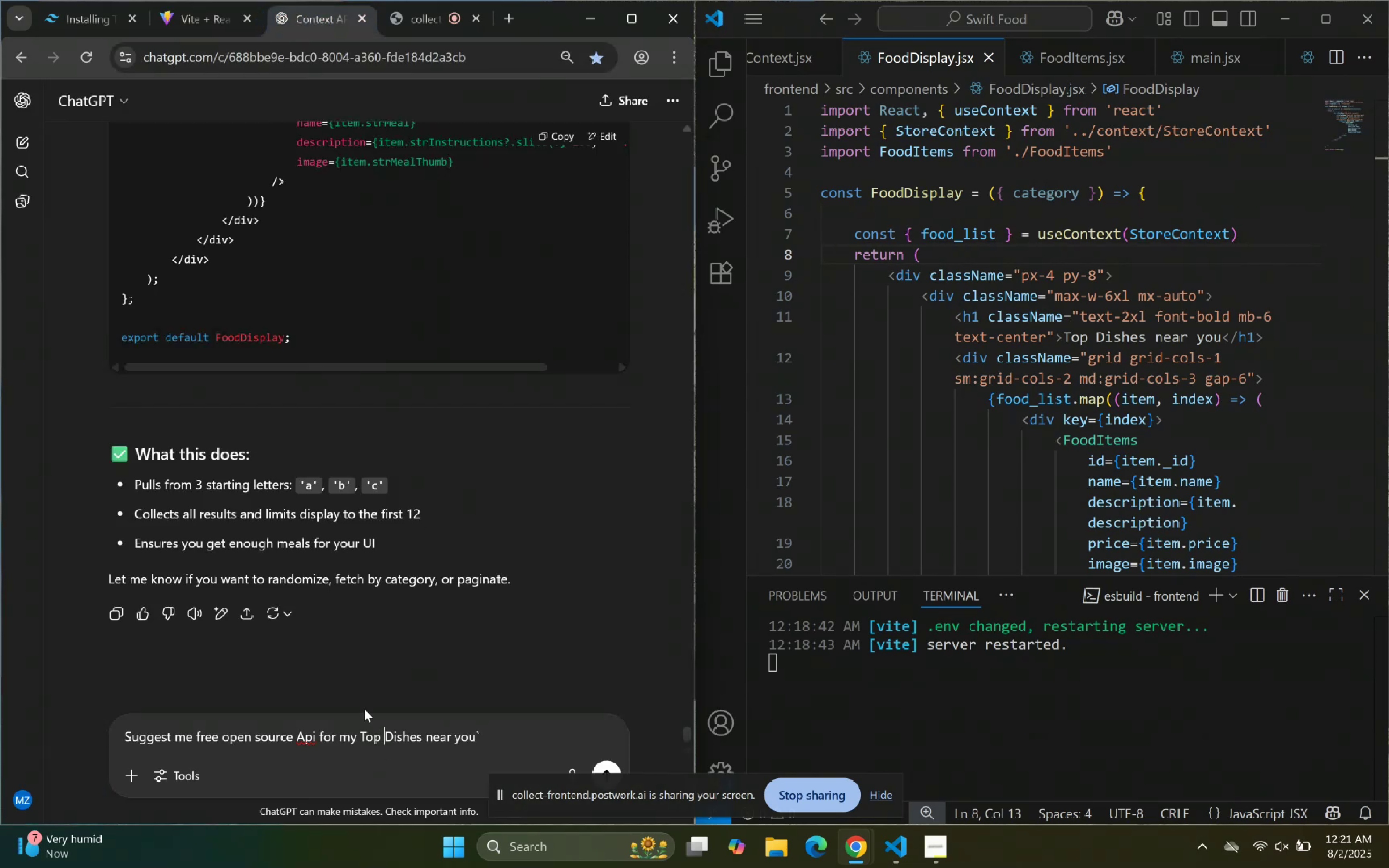 
key(ArrowLeft)
 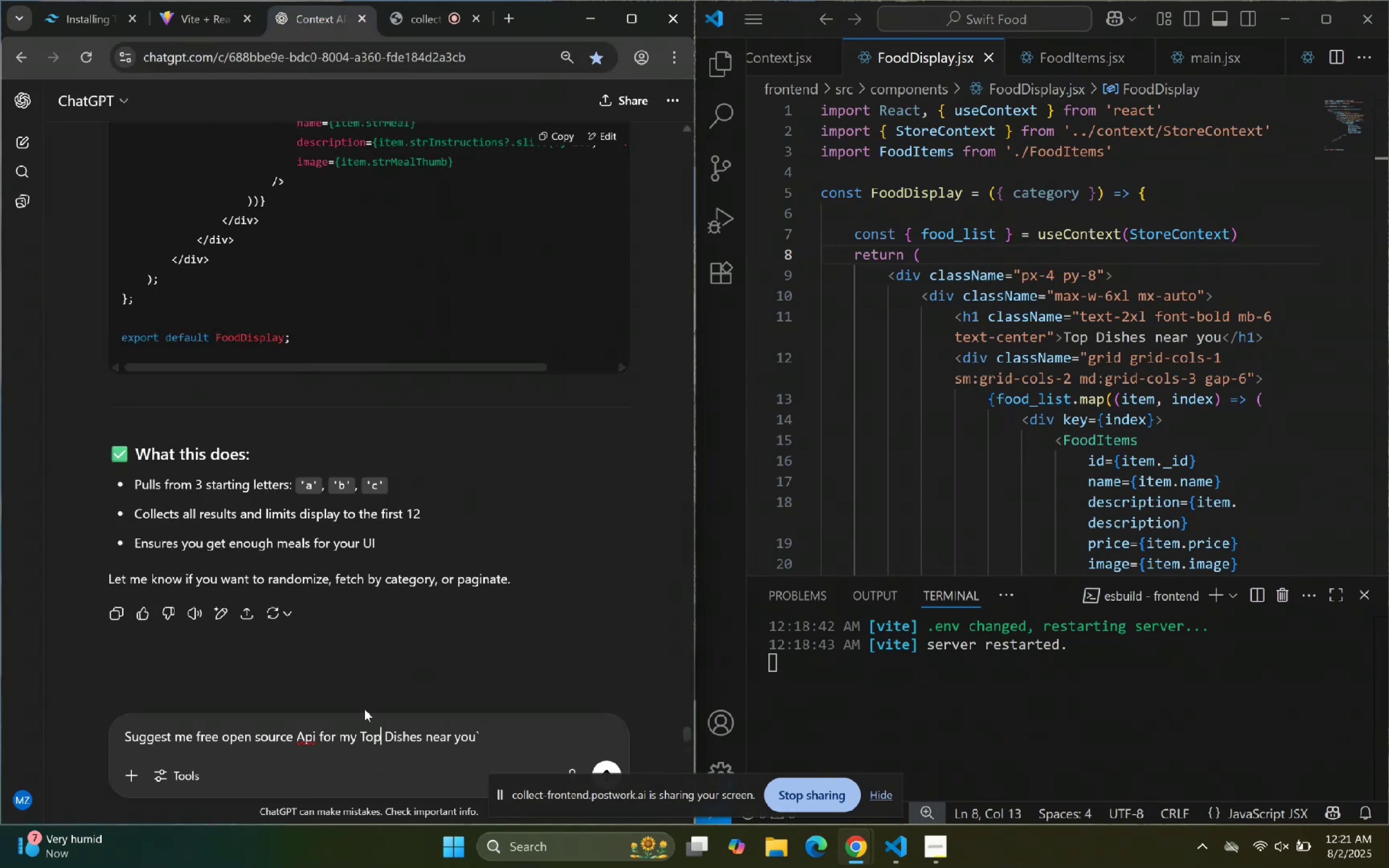 
key(ArrowLeft)
 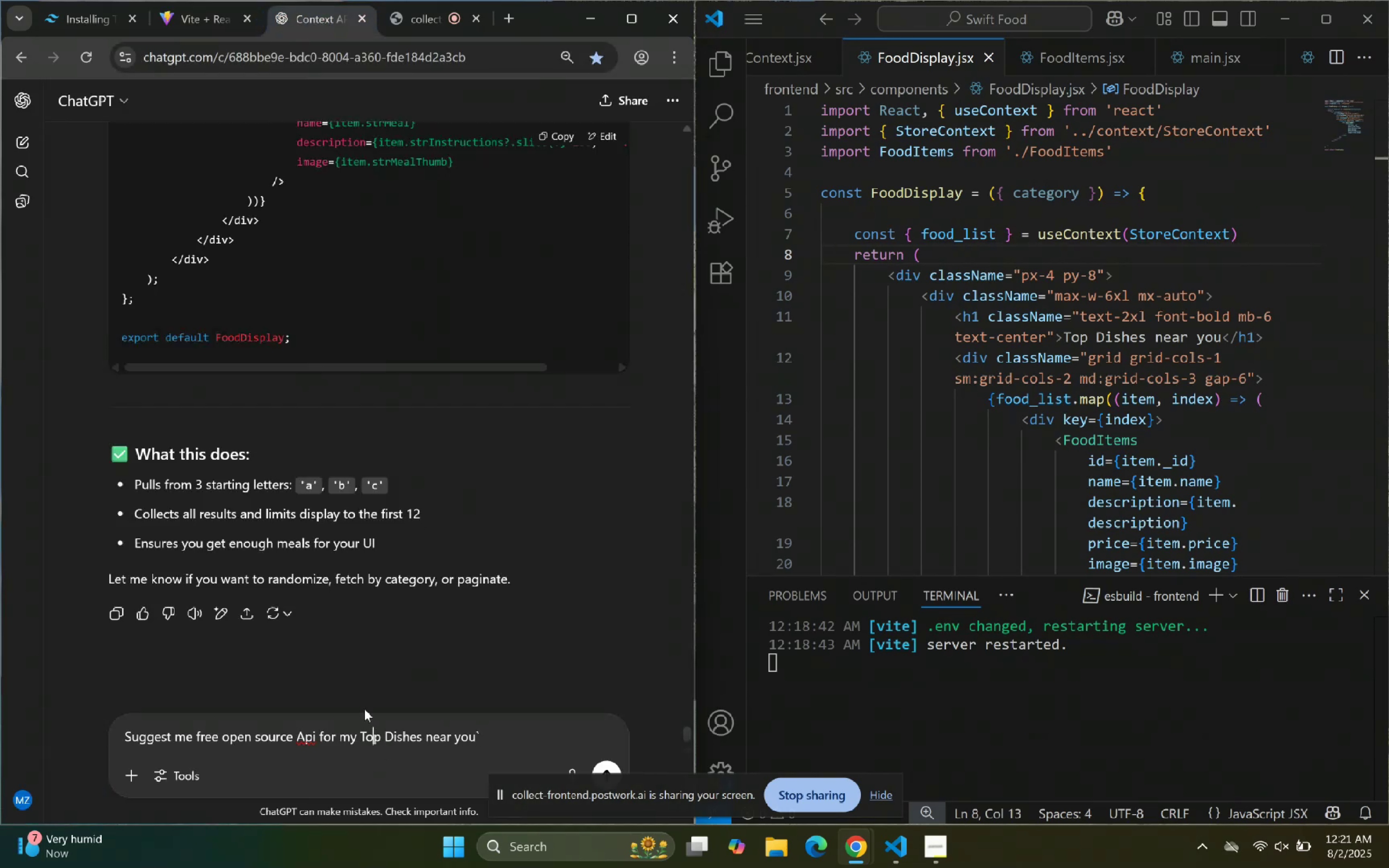 
key(ArrowLeft)
 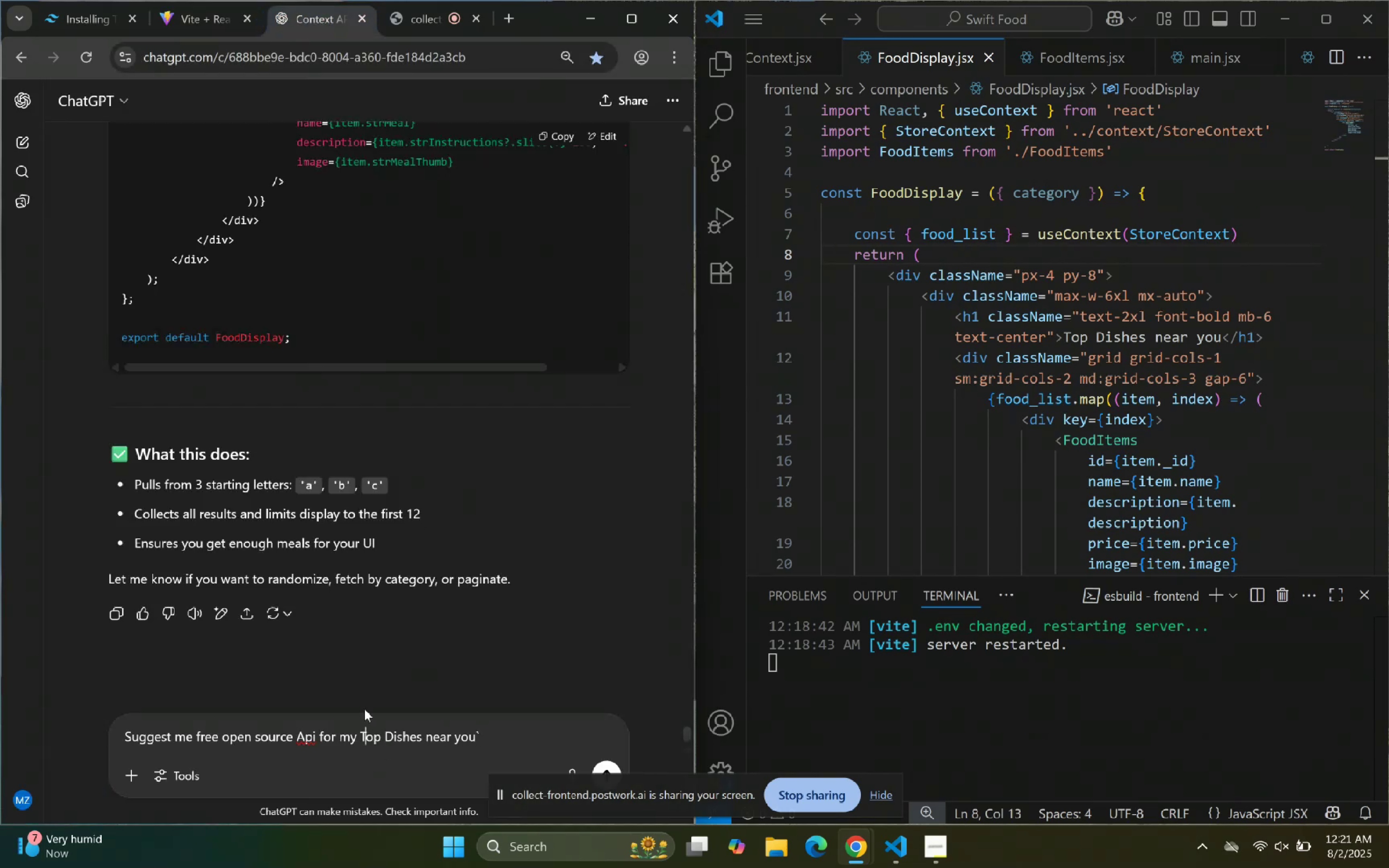 
key(ArrowLeft)
 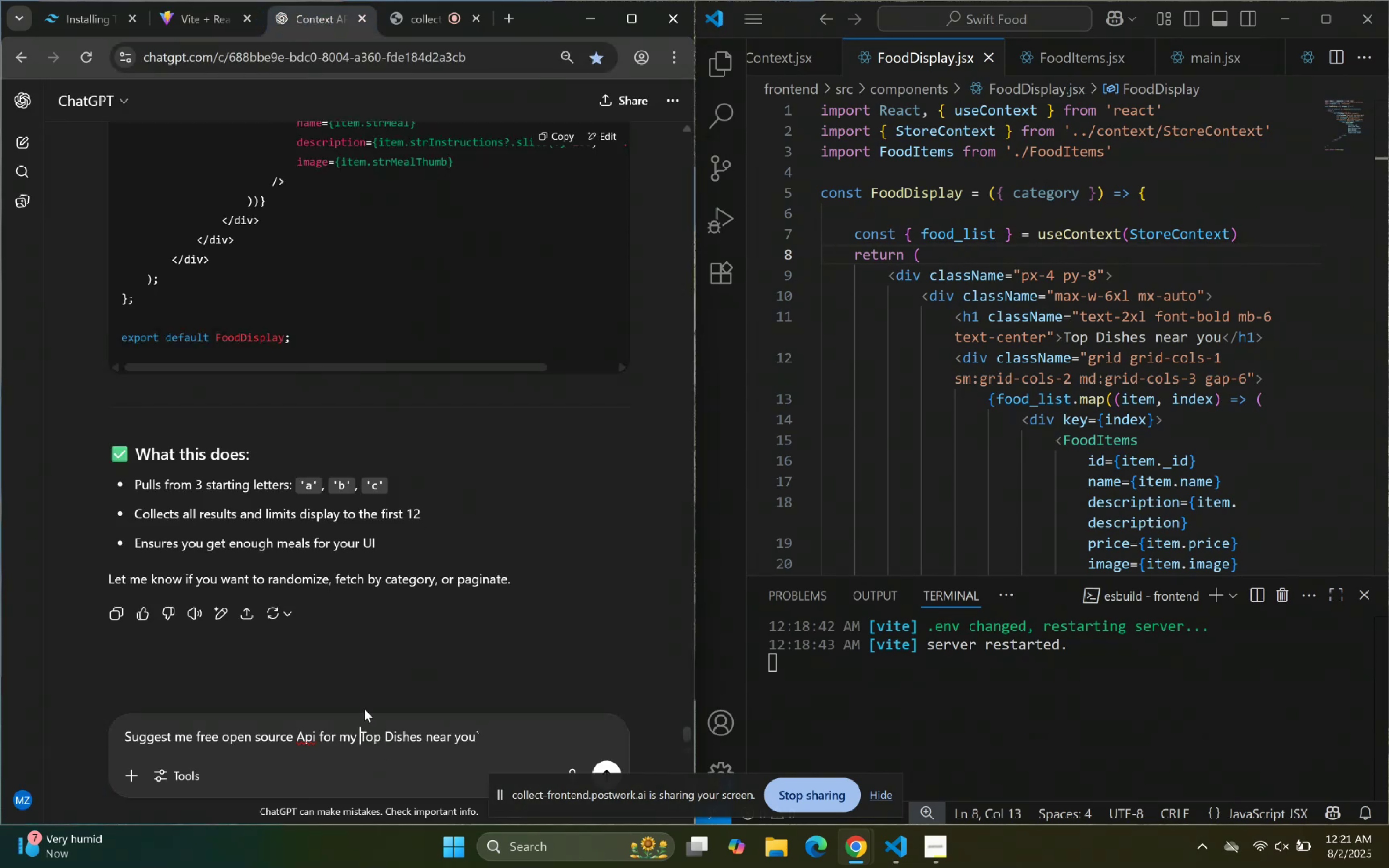 
key(Backquote)
 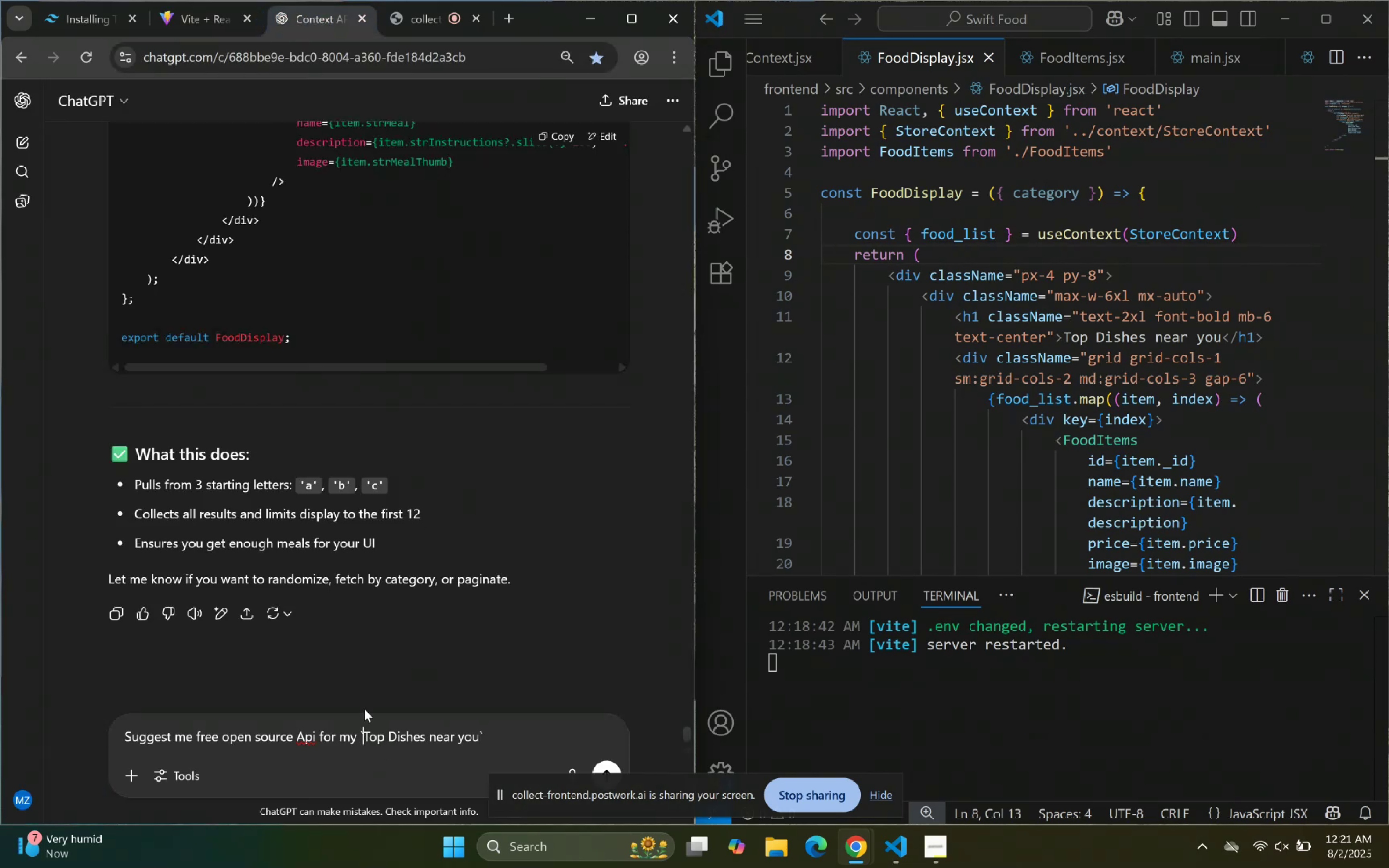 
key(ArrowDown)
 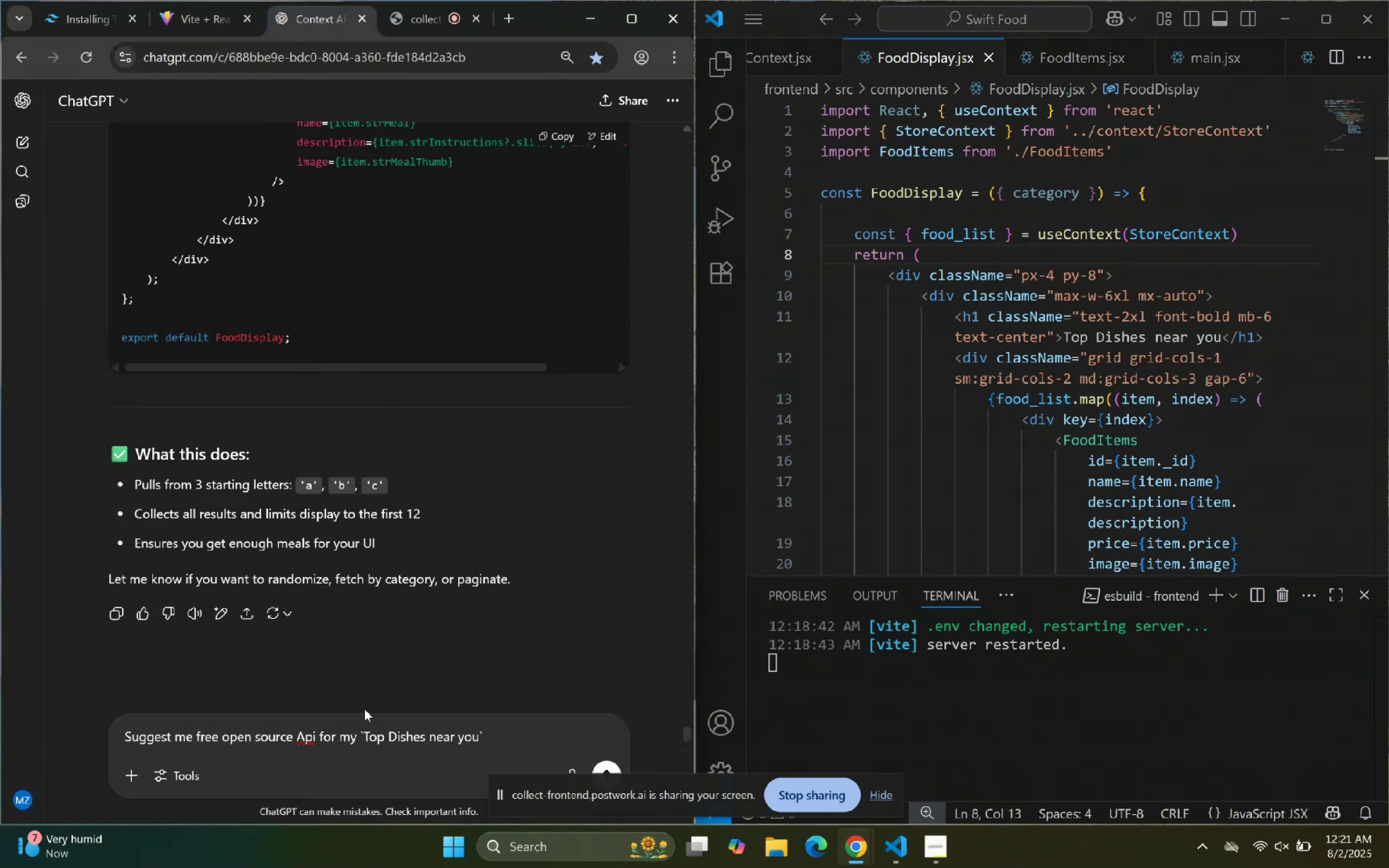 
type( and provide m)
 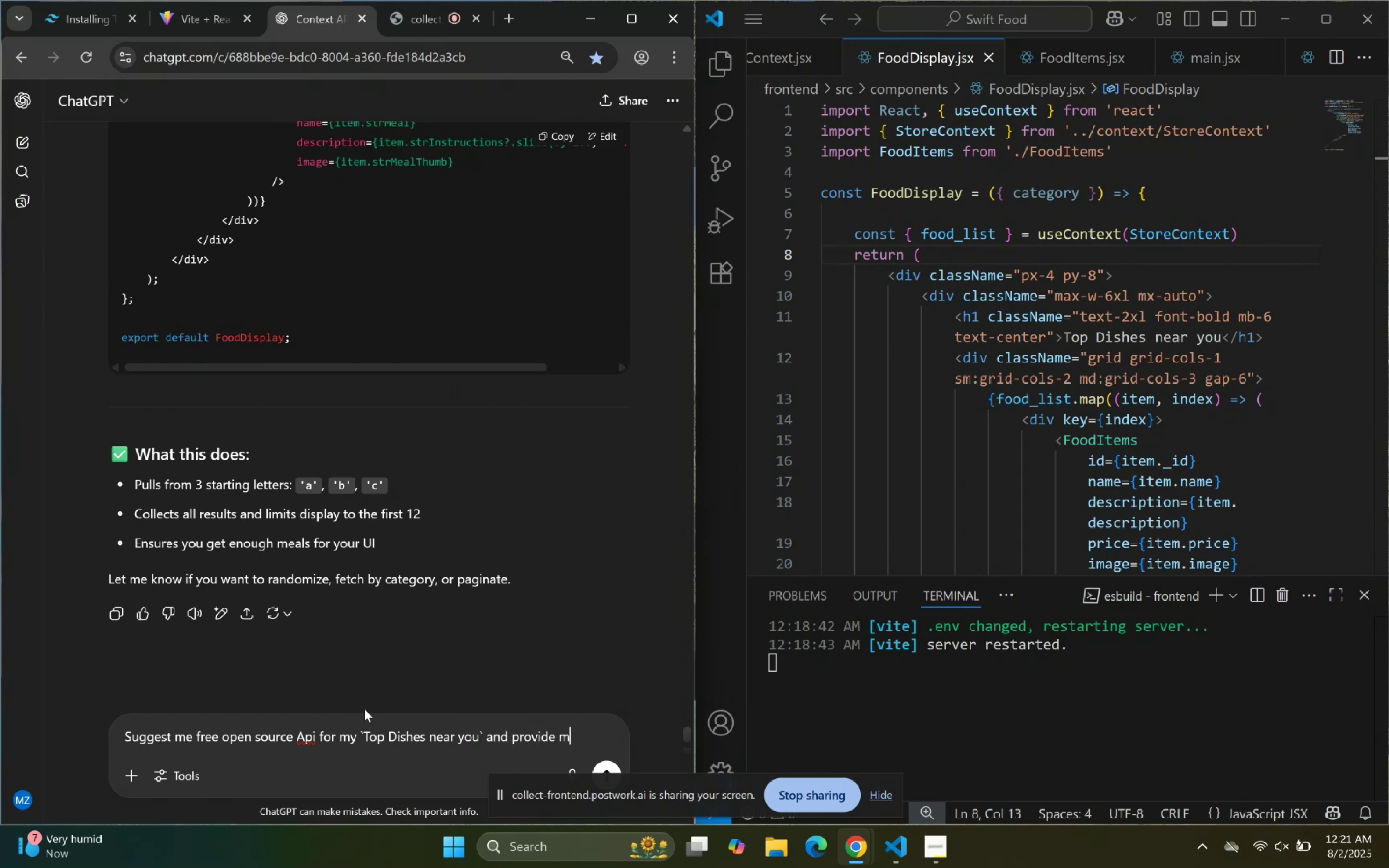 
hold_key(key=Backspace, duration=0.45)
 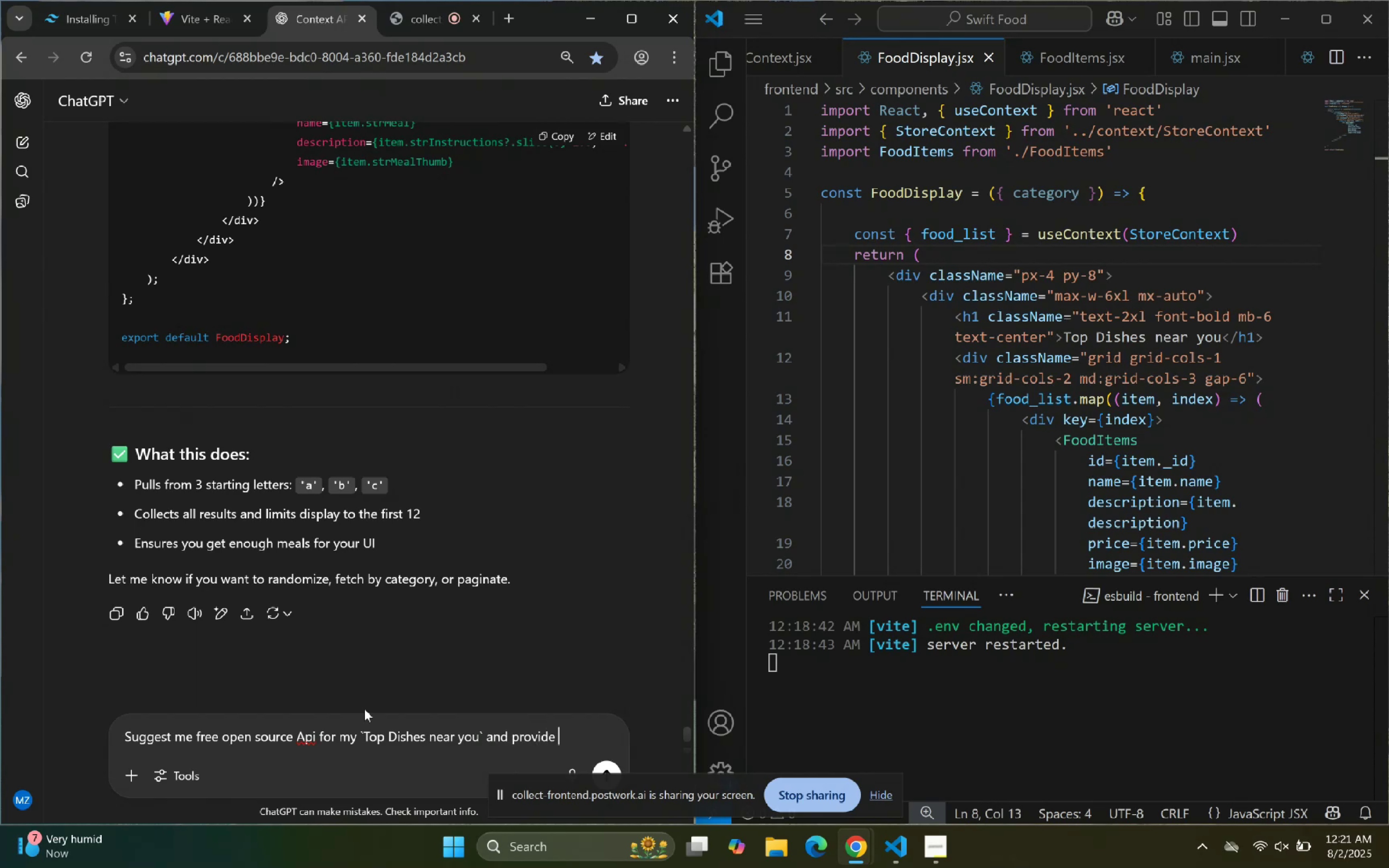 
hold_key(key=Backspace, duration=0.57)
 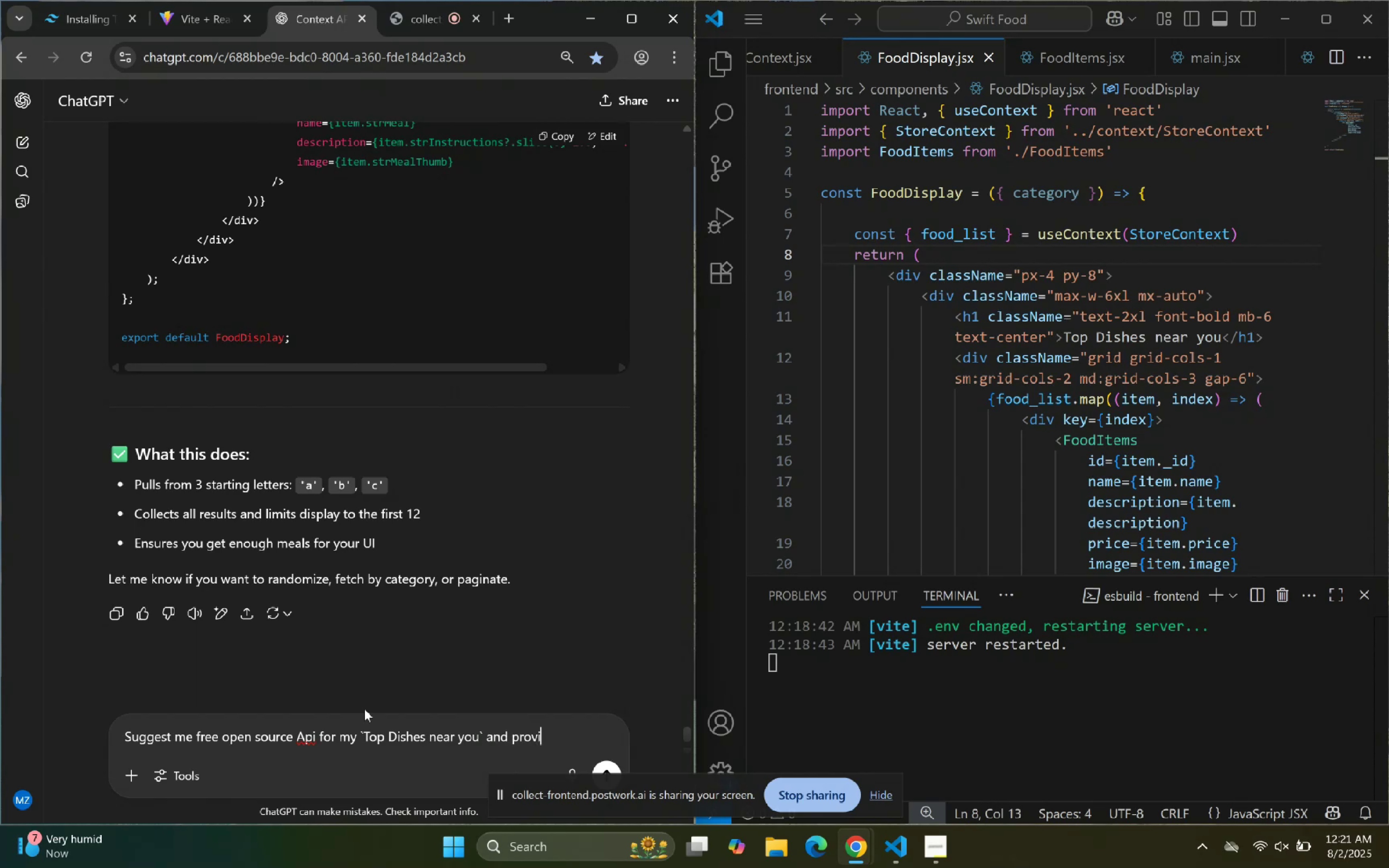 
hold_key(key=Backspace, duration=0.58)
 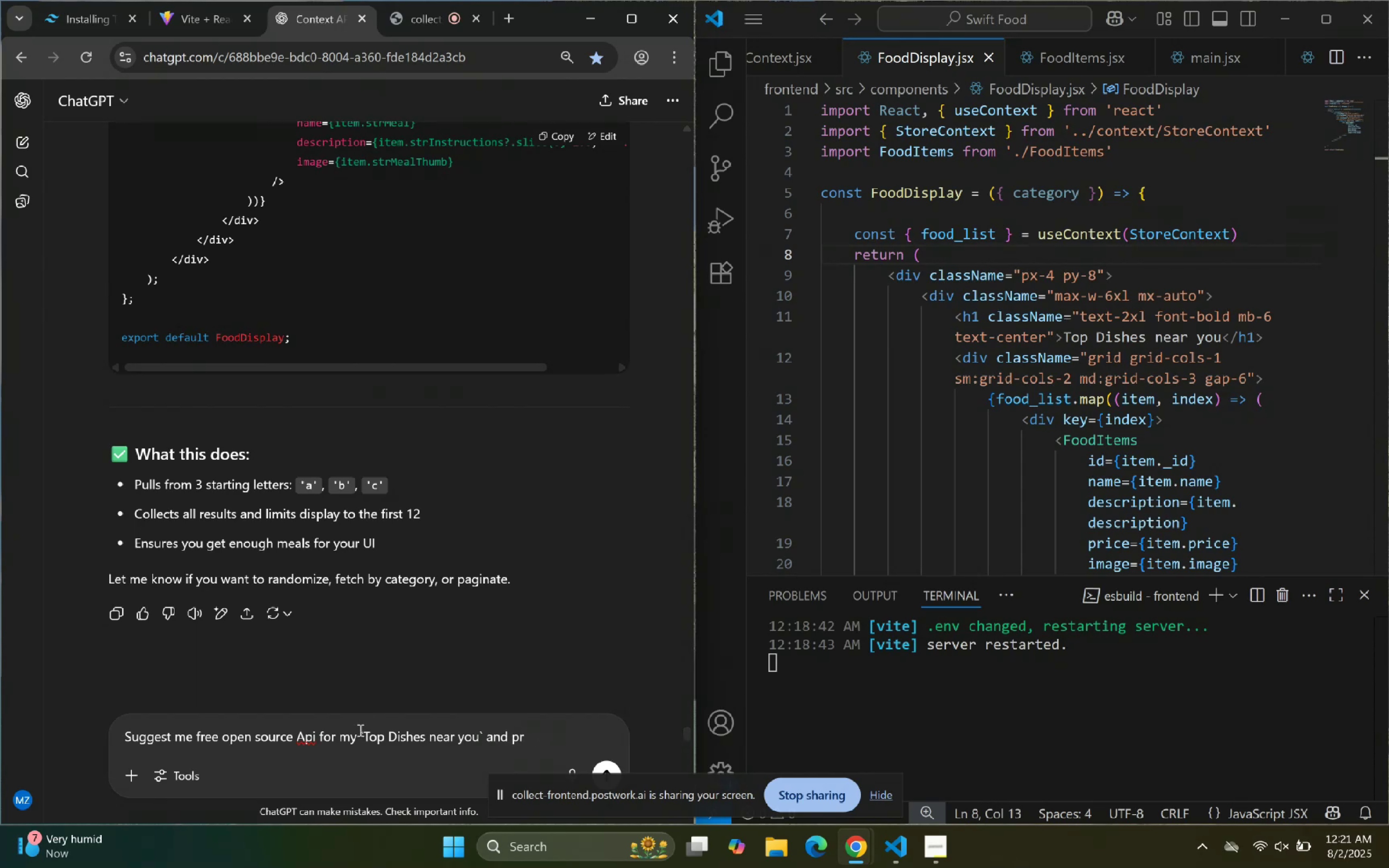 
key(Backspace)
key(Backspace)
type(do not include Subscriptions require APIS)
key(Backspace)
type('s only Free one's)
 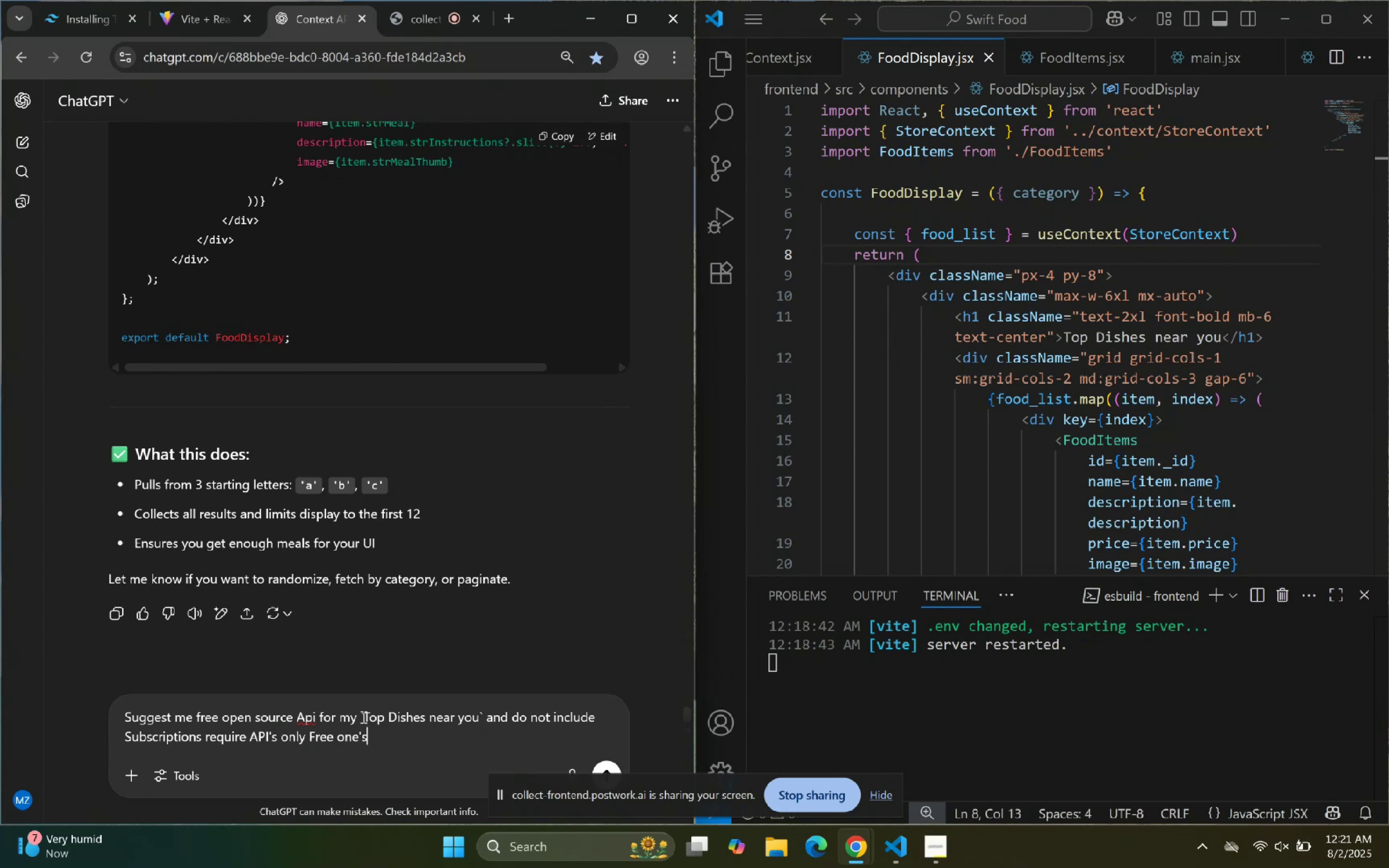 
 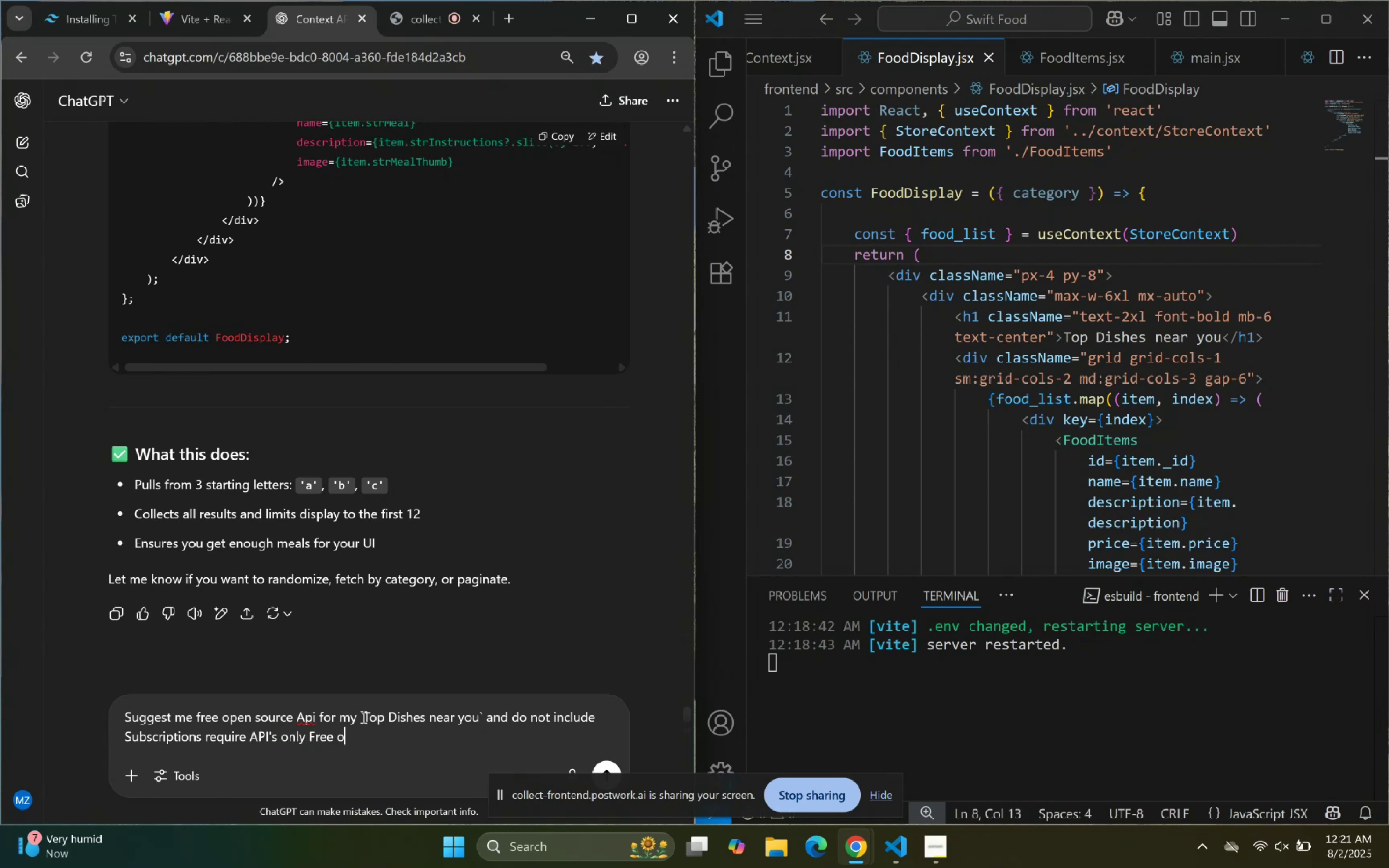 
key(Enter)
 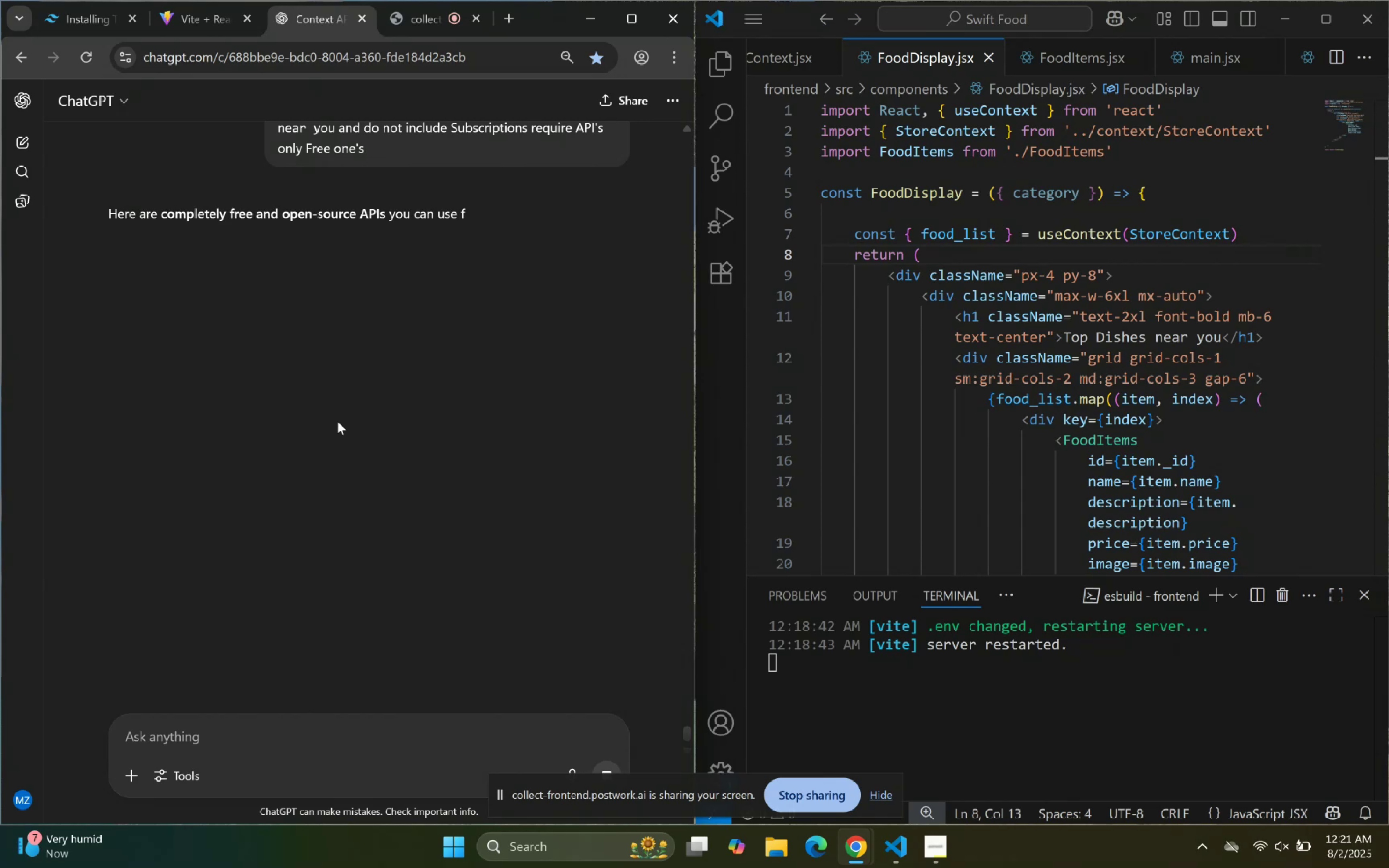 
wait(8.76)
 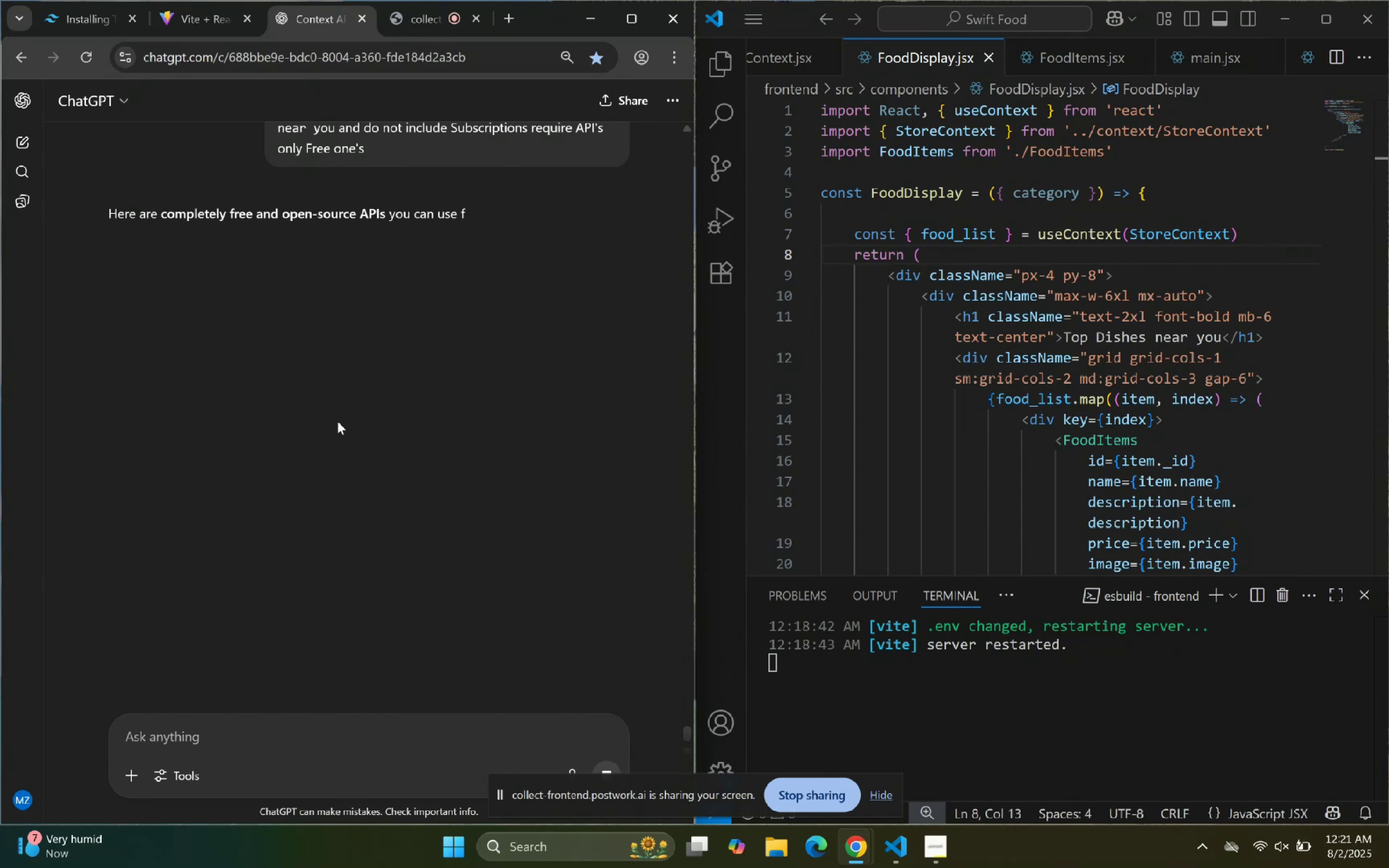 
scroll: coordinate [389, 290], scroll_direction: down, amount: 7.0
 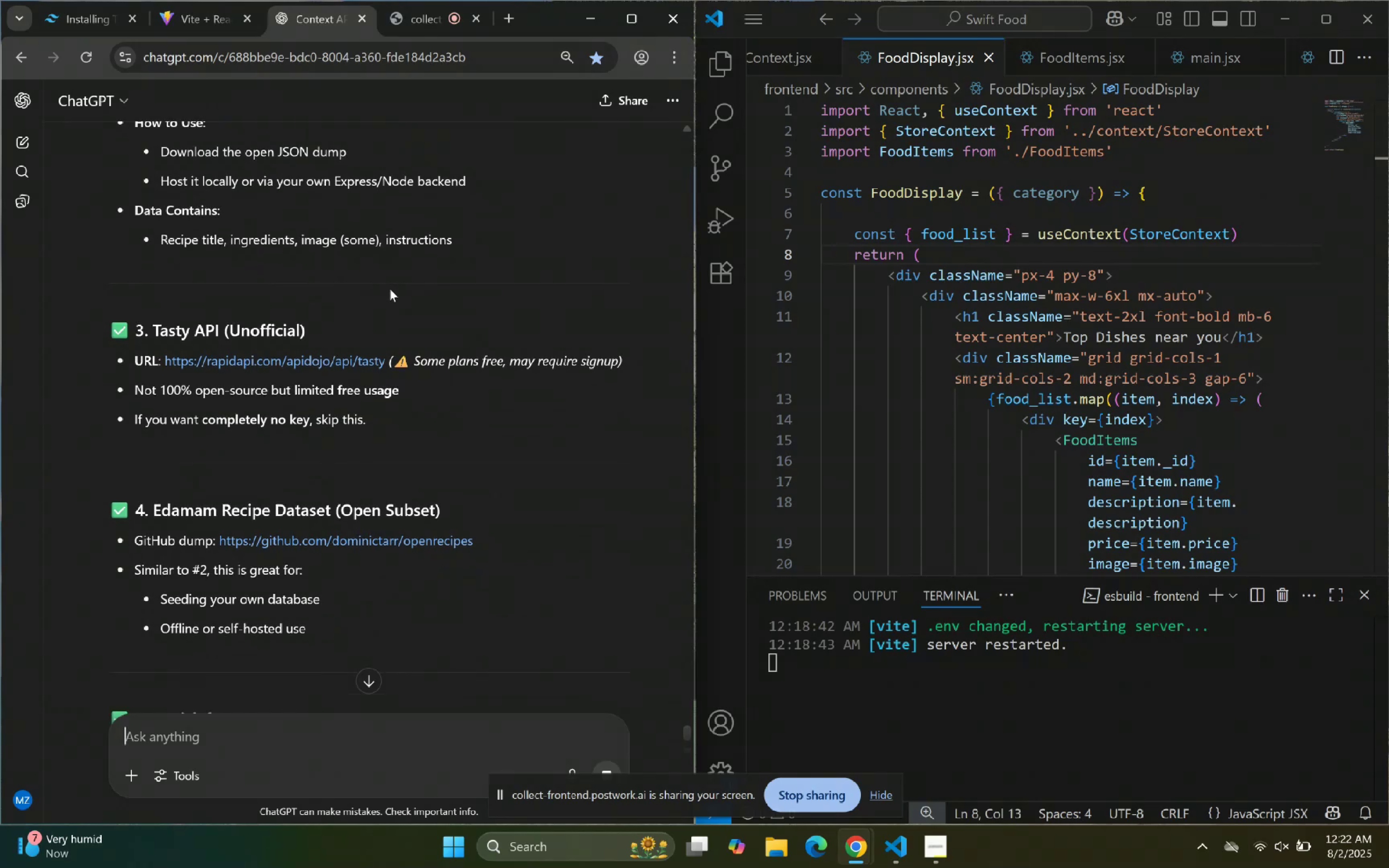 
scroll: coordinate [397, 276], scroll_direction: up, amount: 5.0
 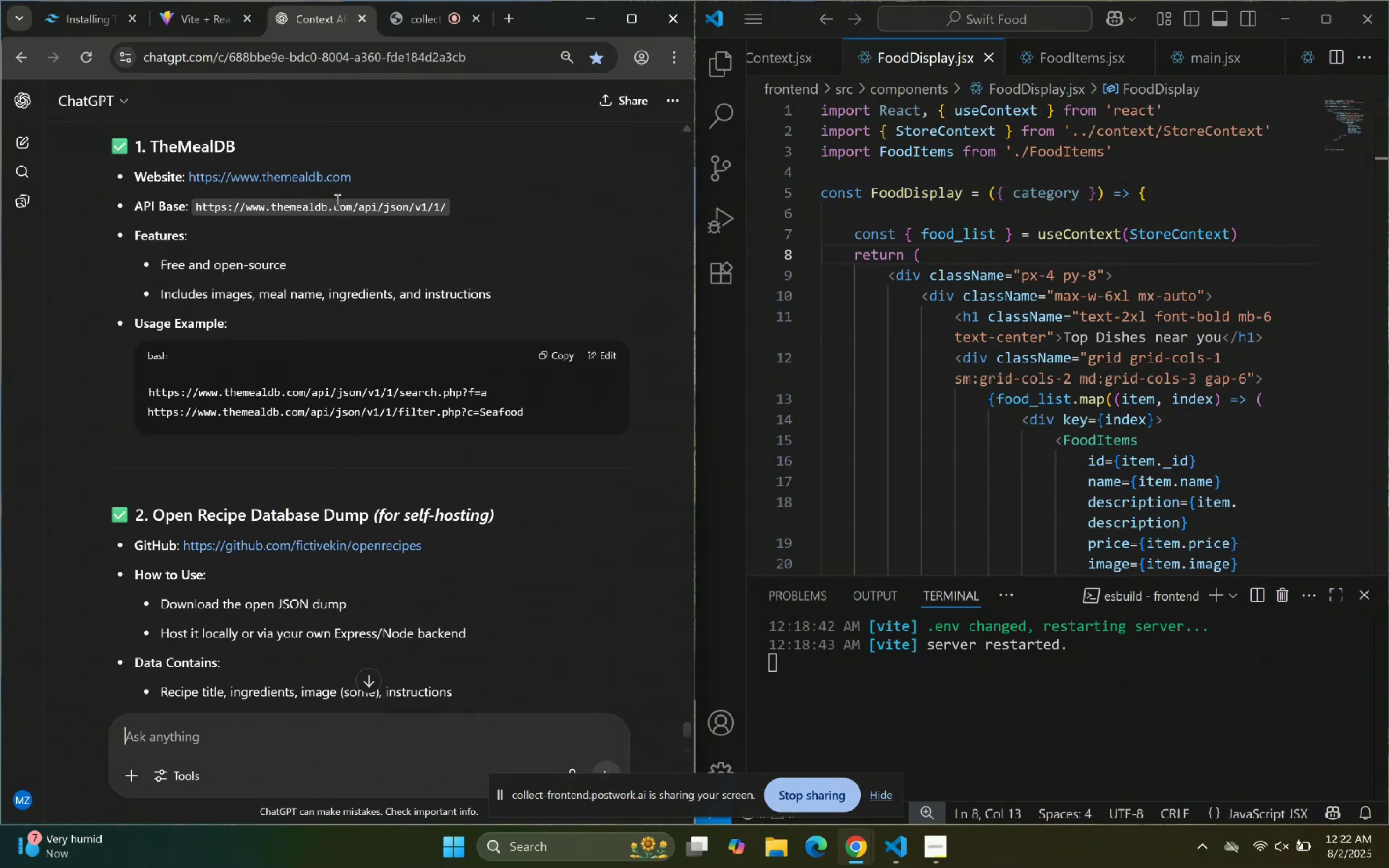 
left_click([301, 180])
 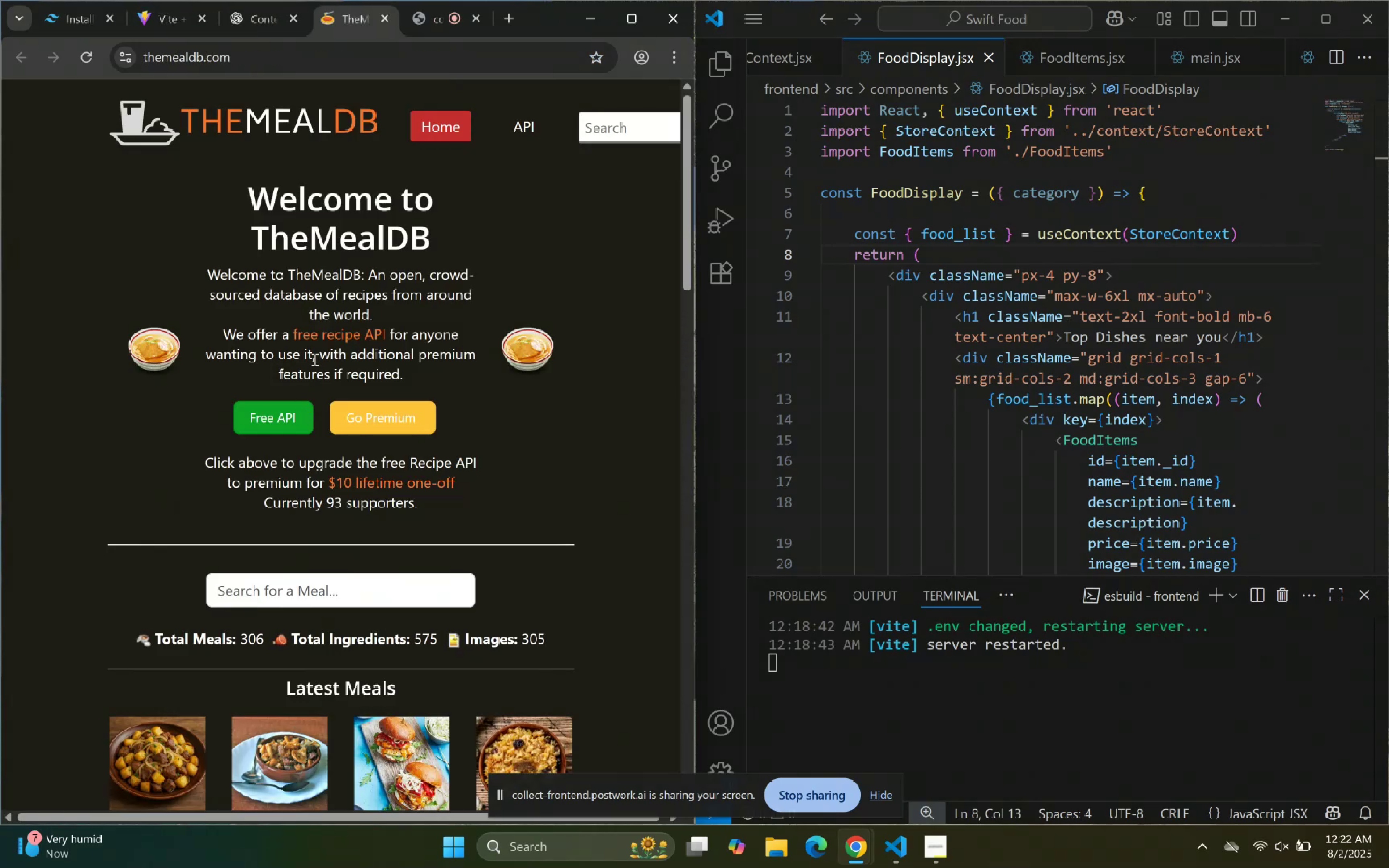 
scroll: coordinate [343, 332], scroll_direction: down, amount: 14.0
 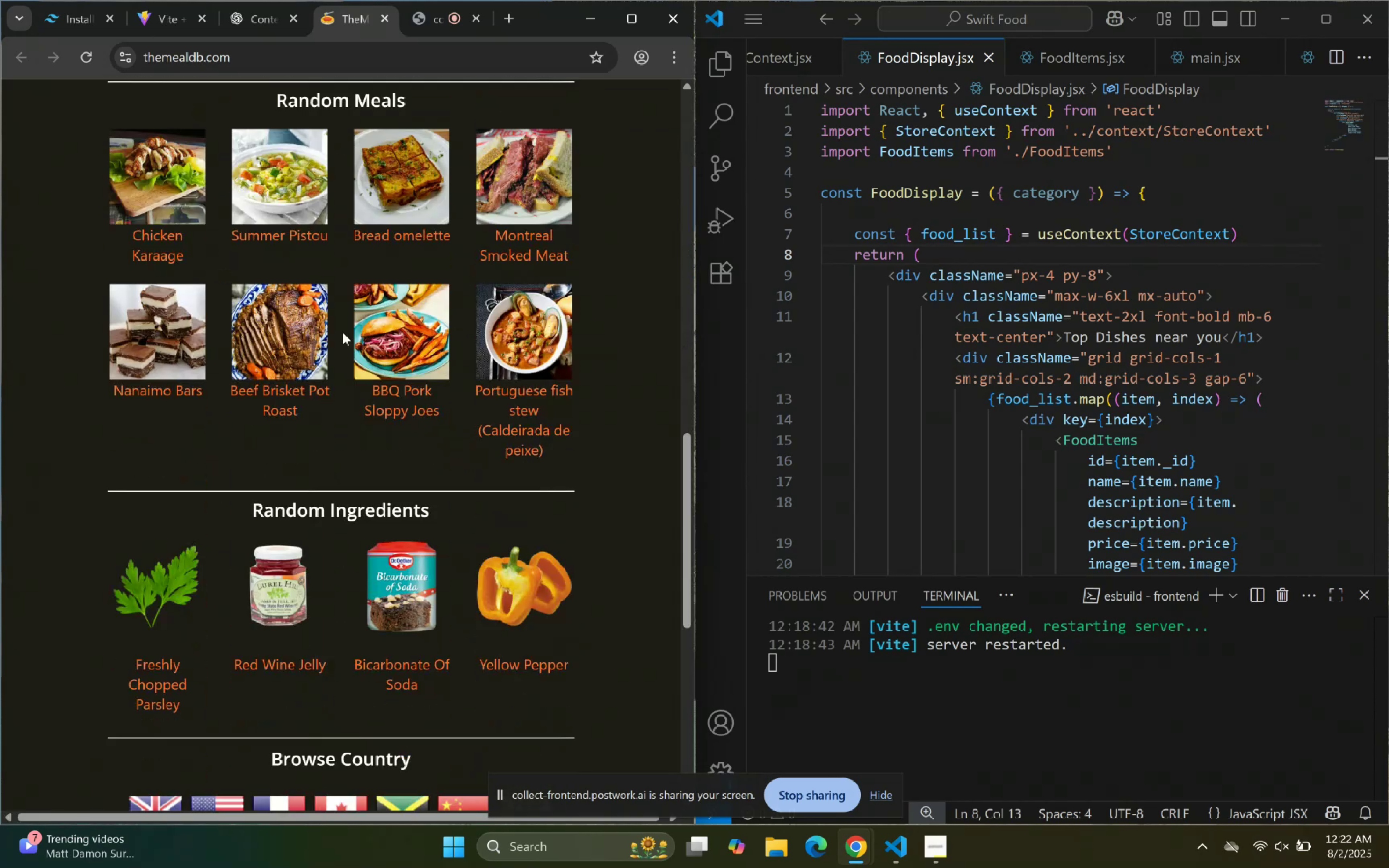 
scroll: coordinate [343, 332], scroll_direction: none, amount: 0.0
 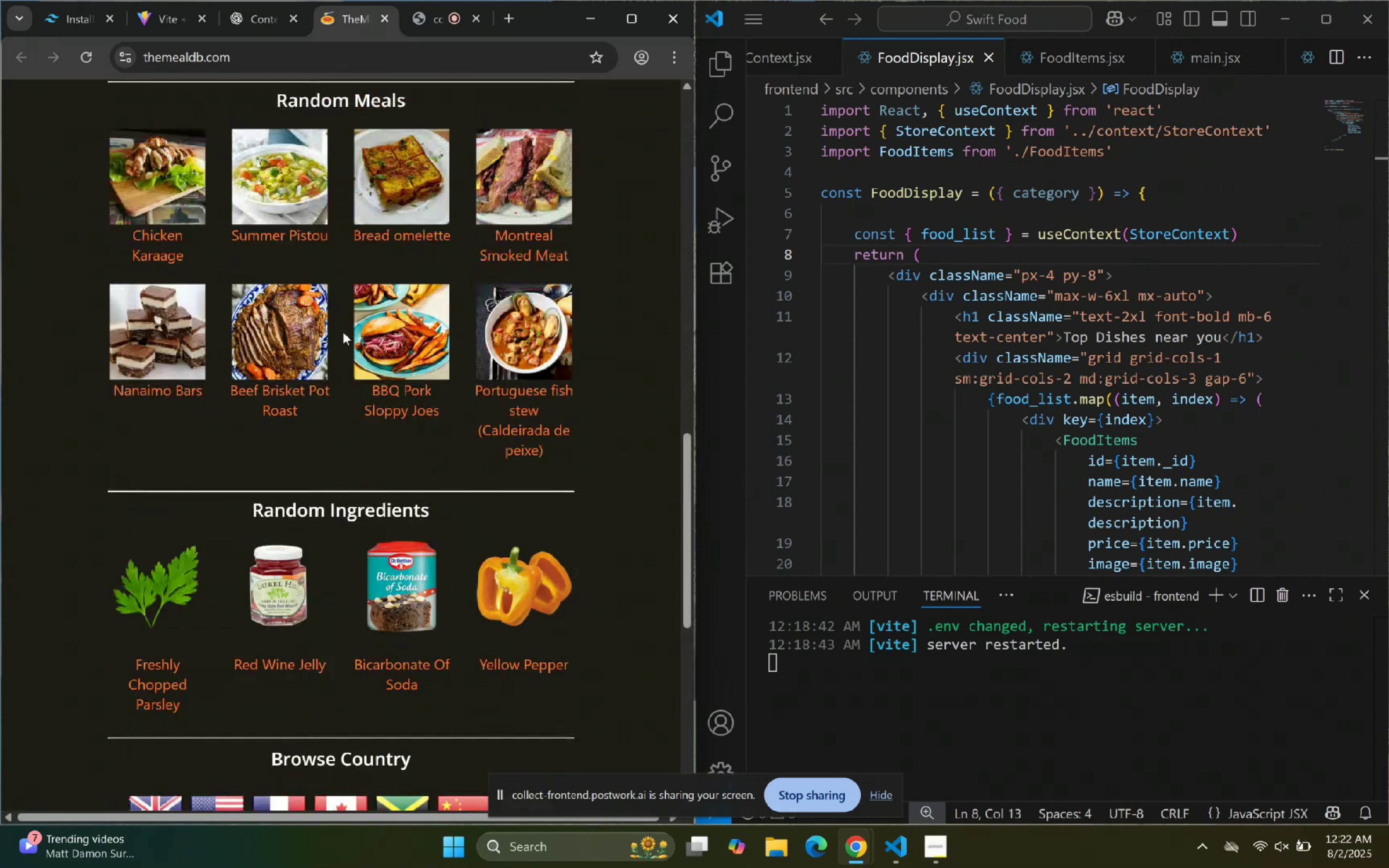 
scroll: coordinate [346, 347], scroll_direction: up, amount: 14.0
 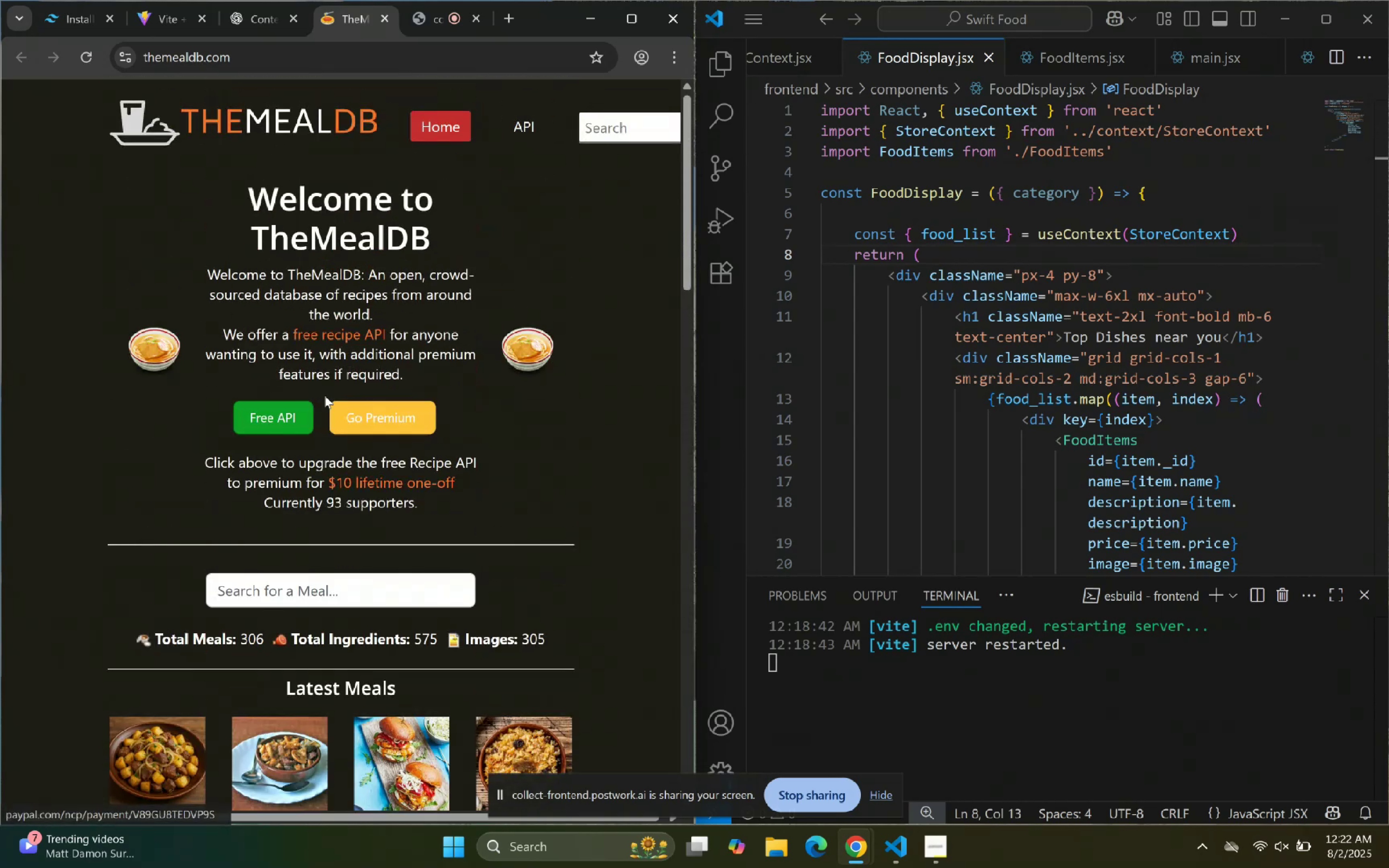 
left_click([285, 410])
 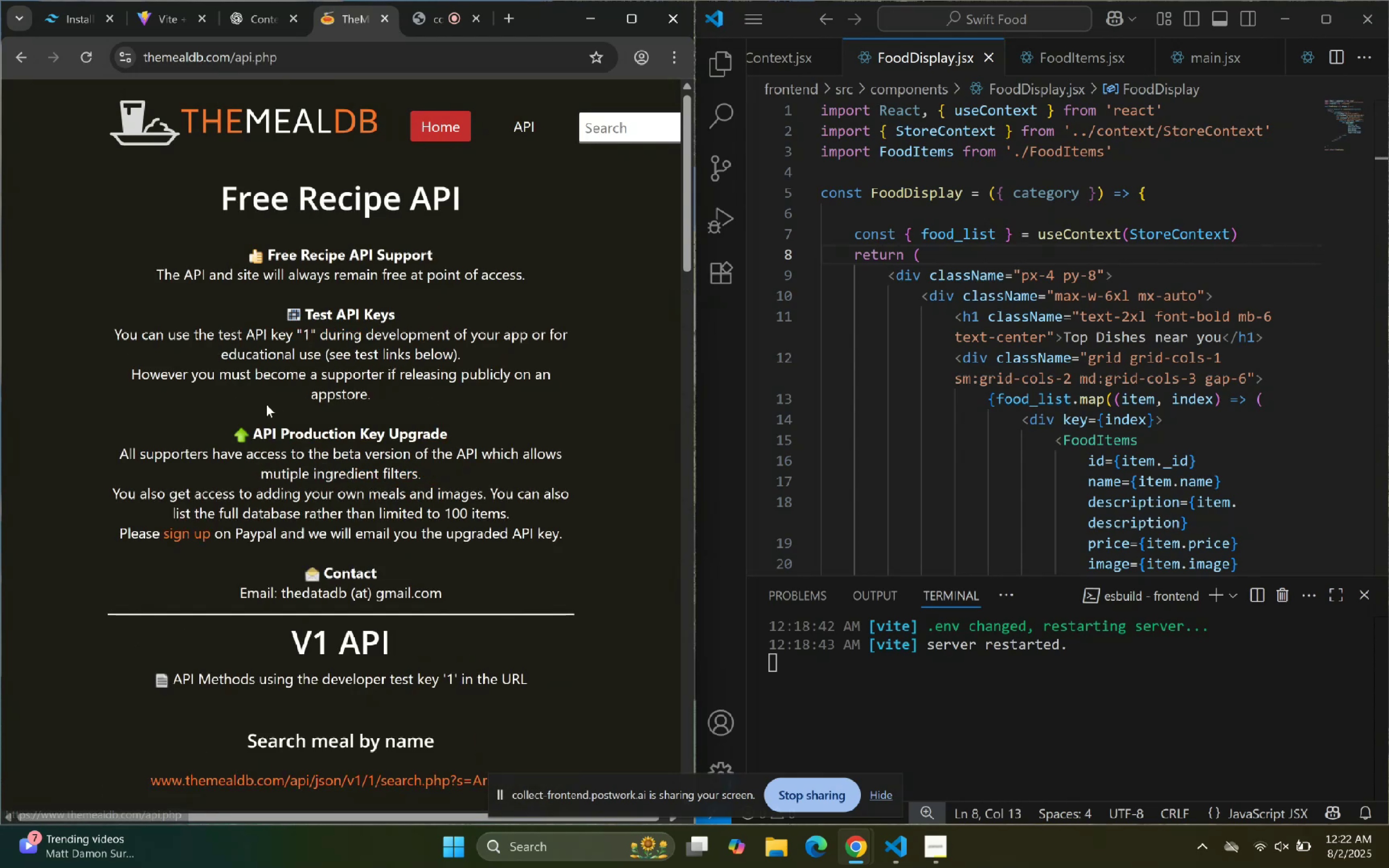 
scroll: coordinate [266, 404], scroll_direction: down, amount: 8.0
 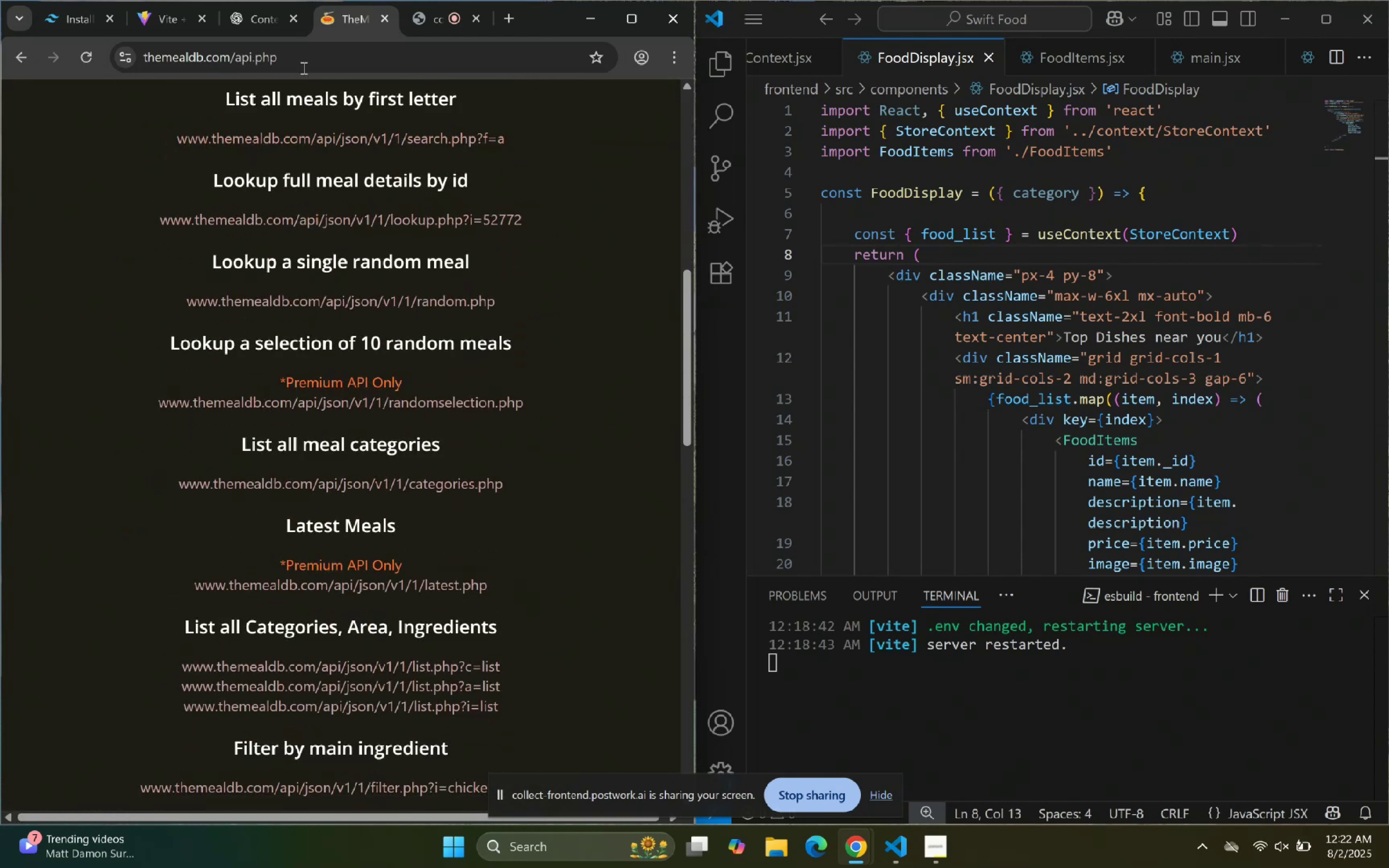 
left_click([256, 15])
 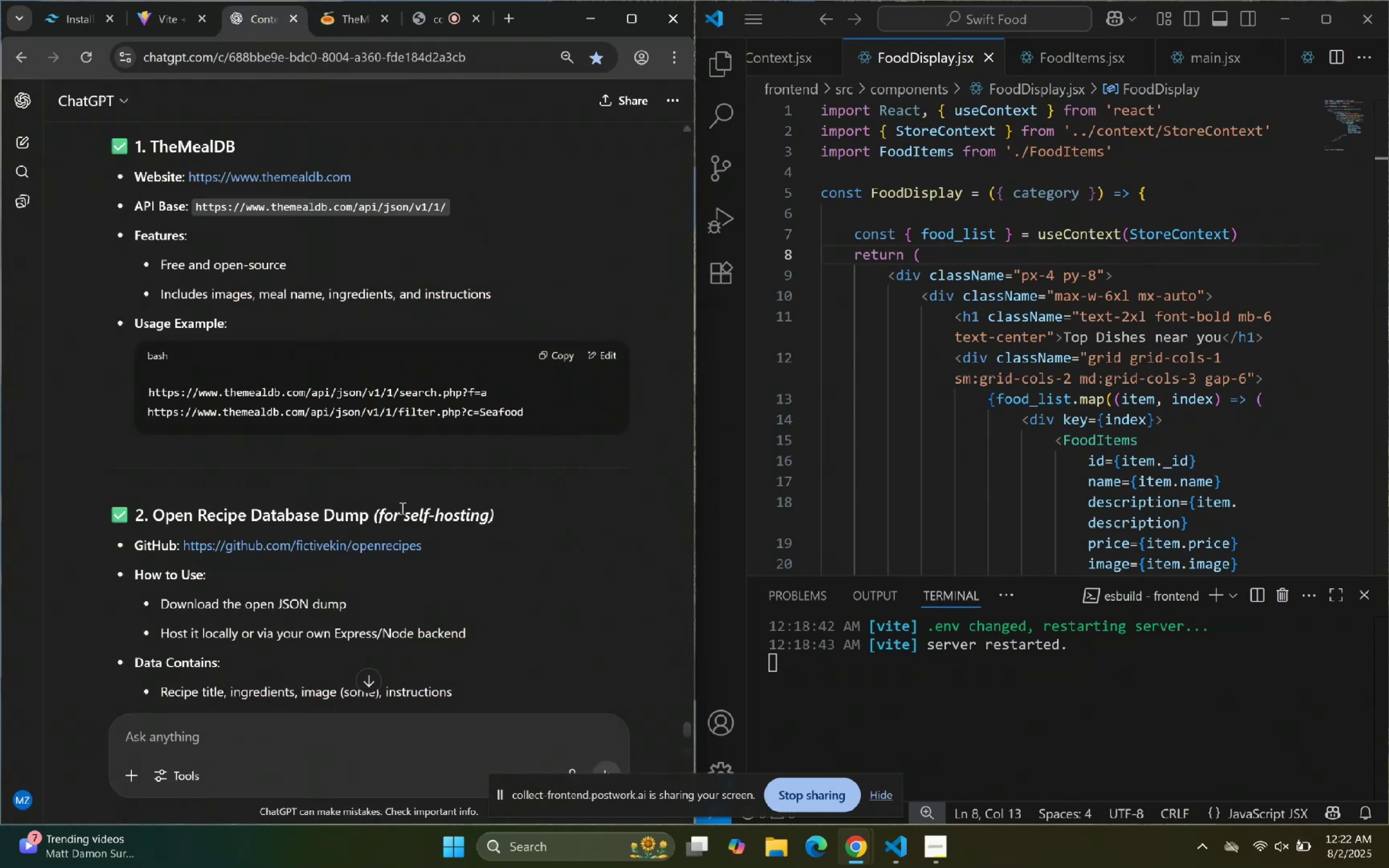 
scroll: coordinate [250, 413], scroll_direction: down, amount: 2.0
 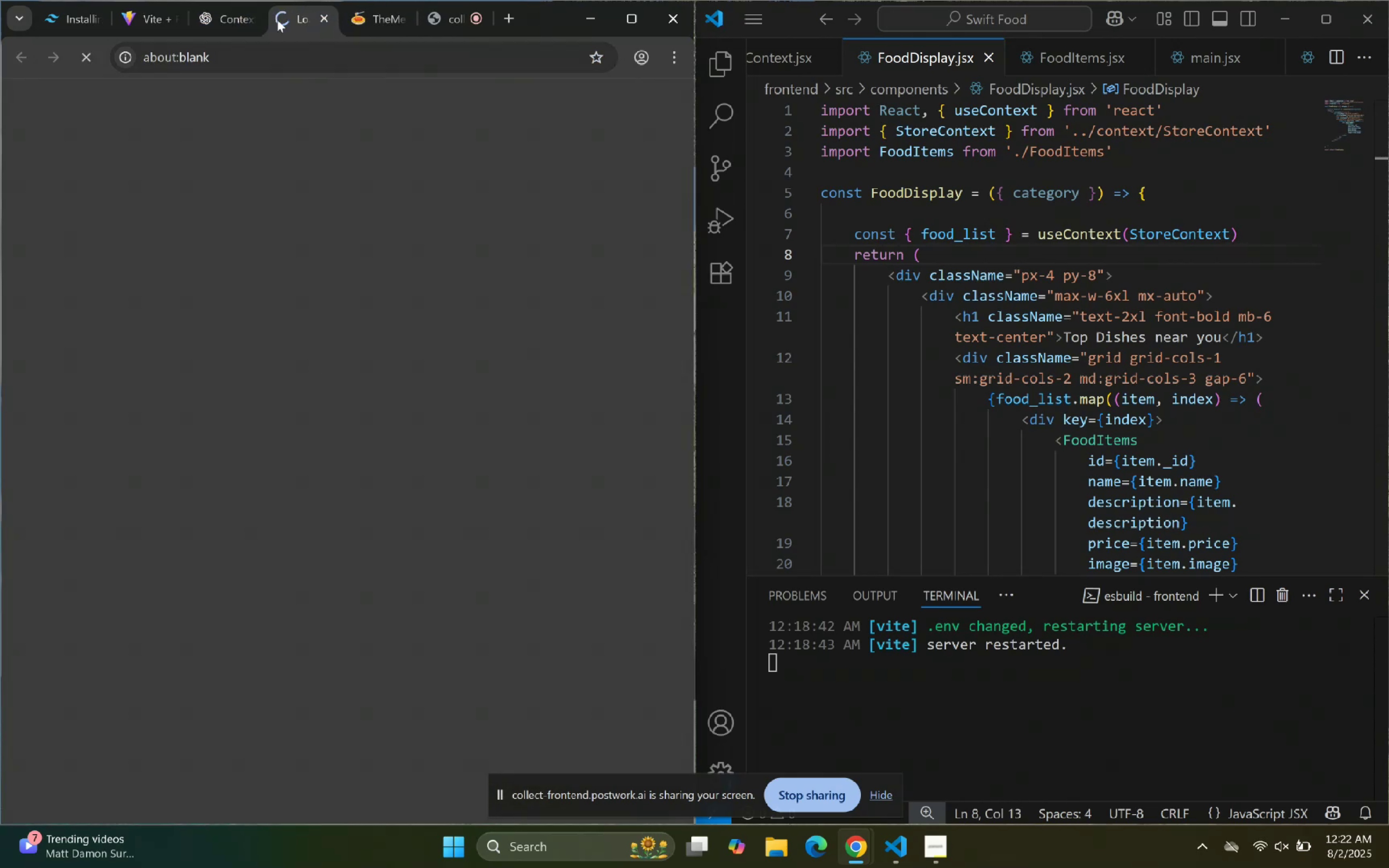 
left_click([216, 15])
 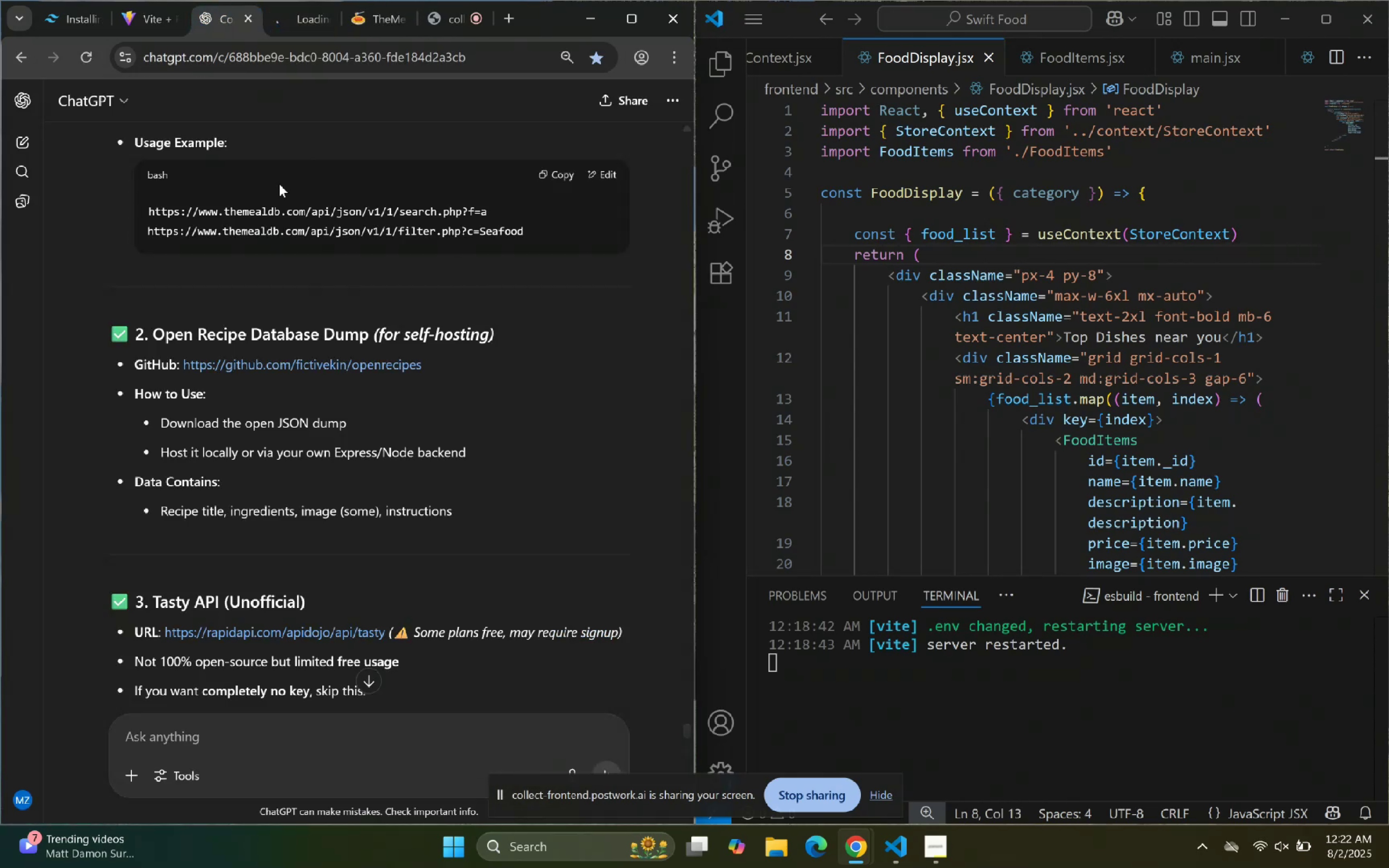 
scroll: coordinate [316, 387], scroll_direction: down, amount: 7.0
 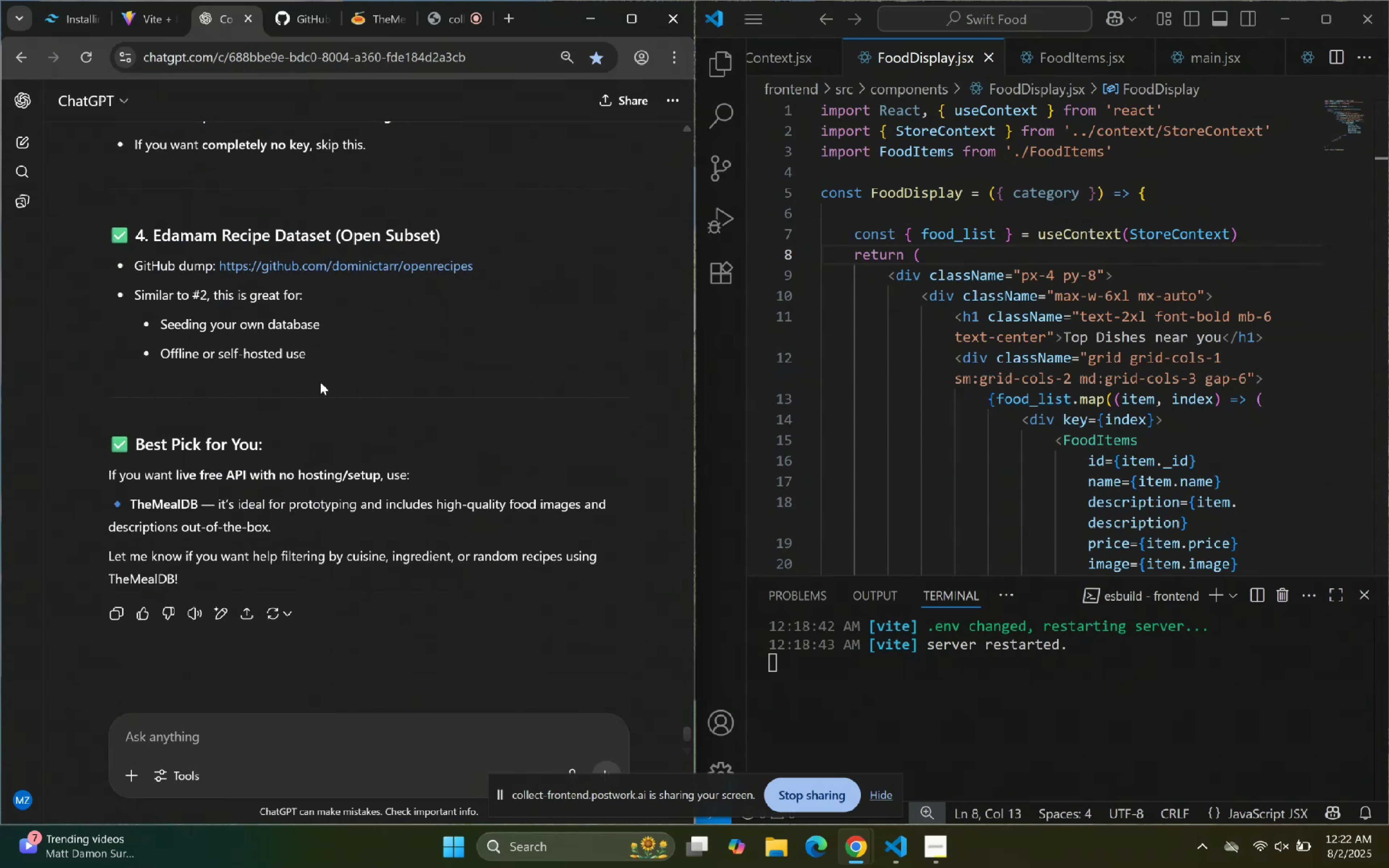 
scroll: coordinate [325, 336], scroll_direction: up, amount: 6.0
 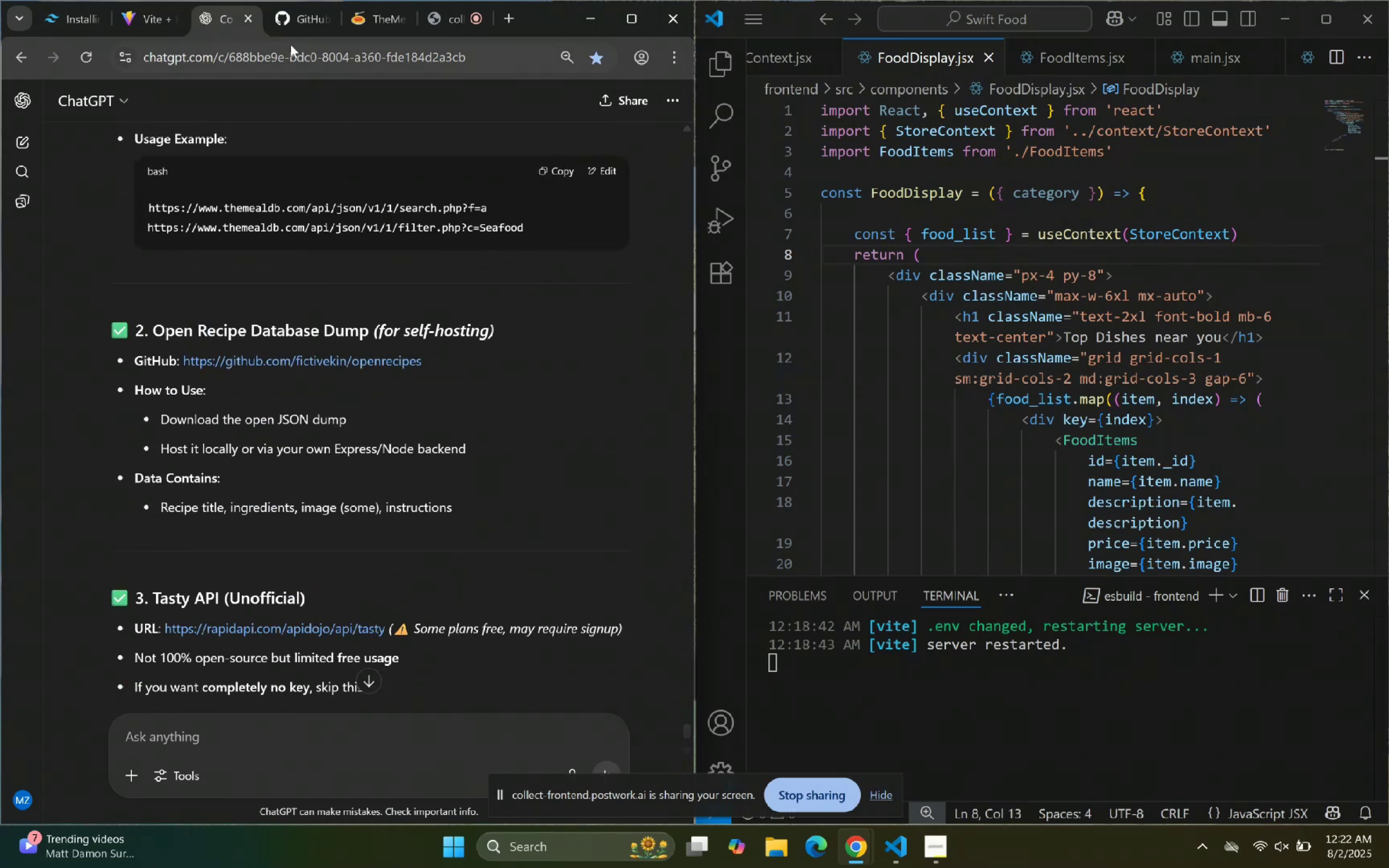 
left_click([293, 21])
 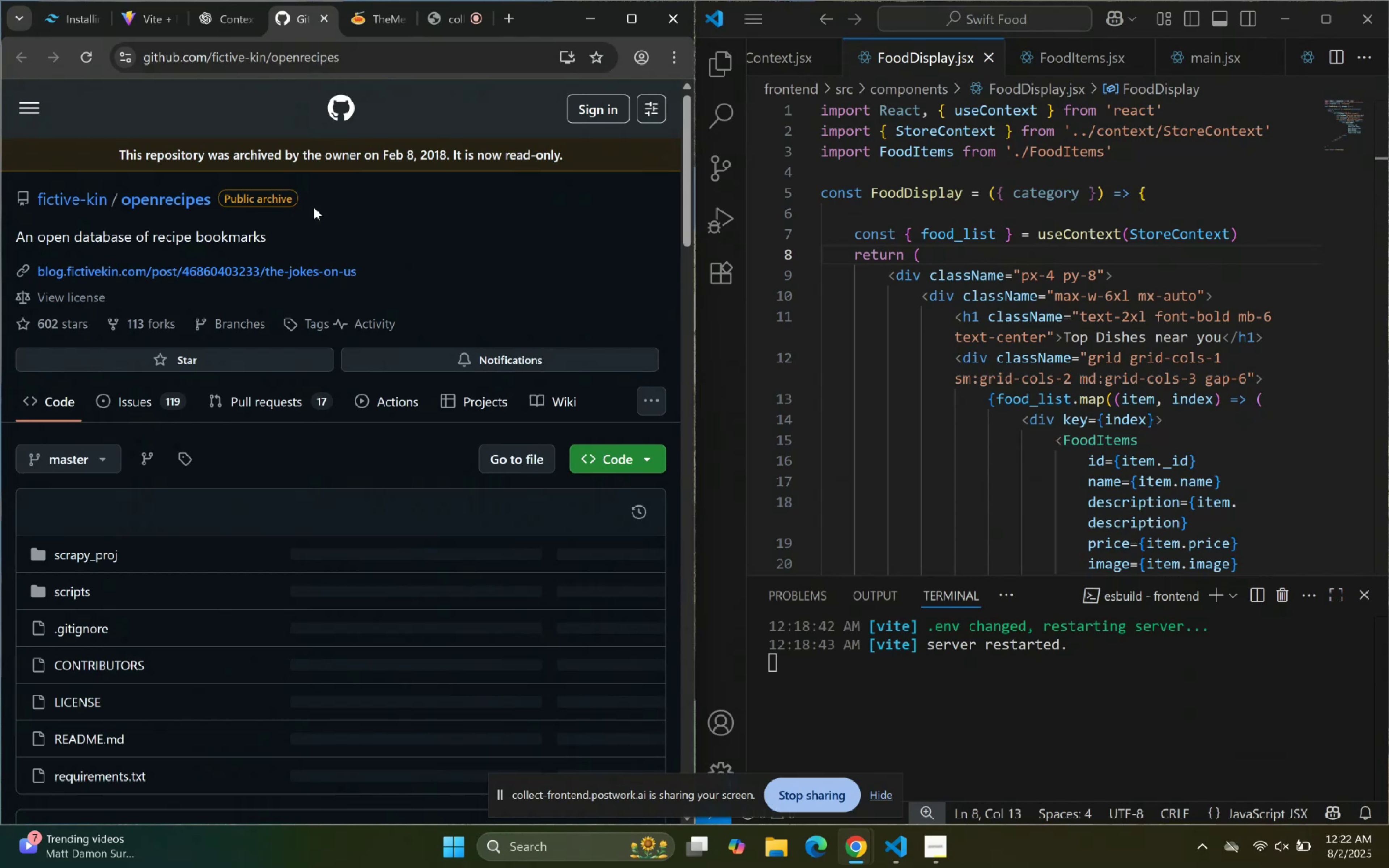 
scroll: coordinate [258, 471], scroll_direction: down, amount: 29.0
 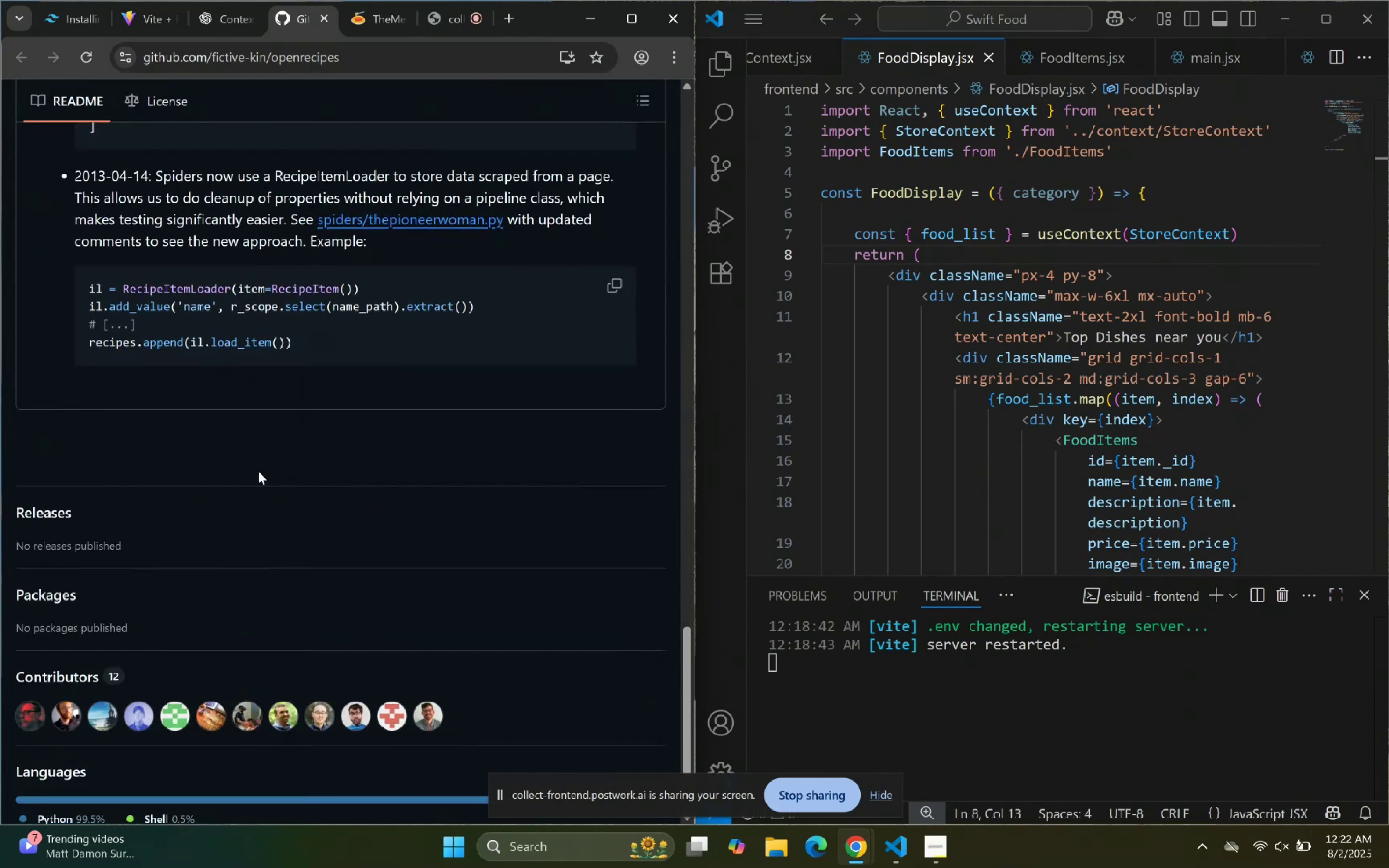 
scroll: coordinate [376, 339], scroll_direction: up, amount: 38.0
 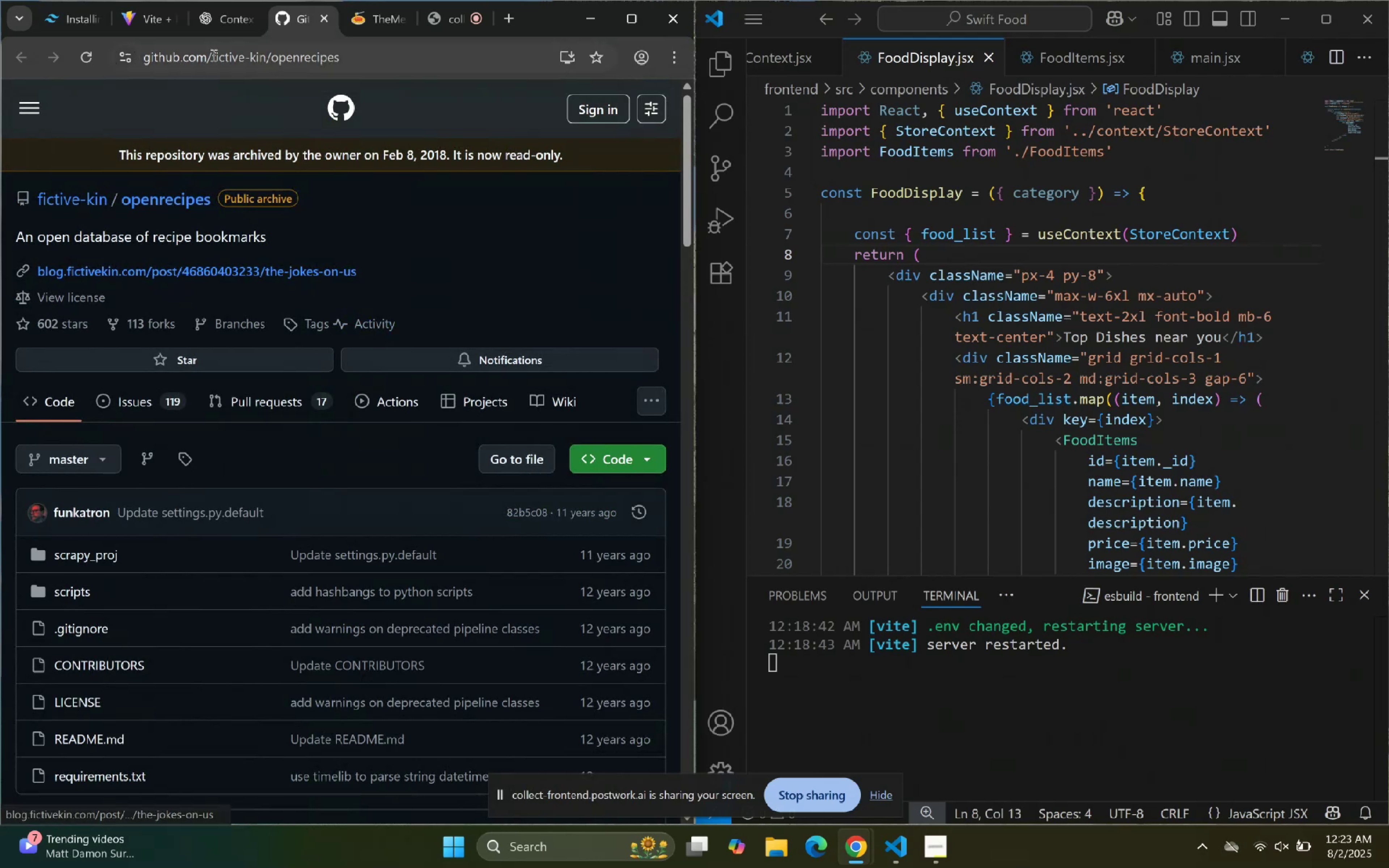 
left_click([221, 16])
 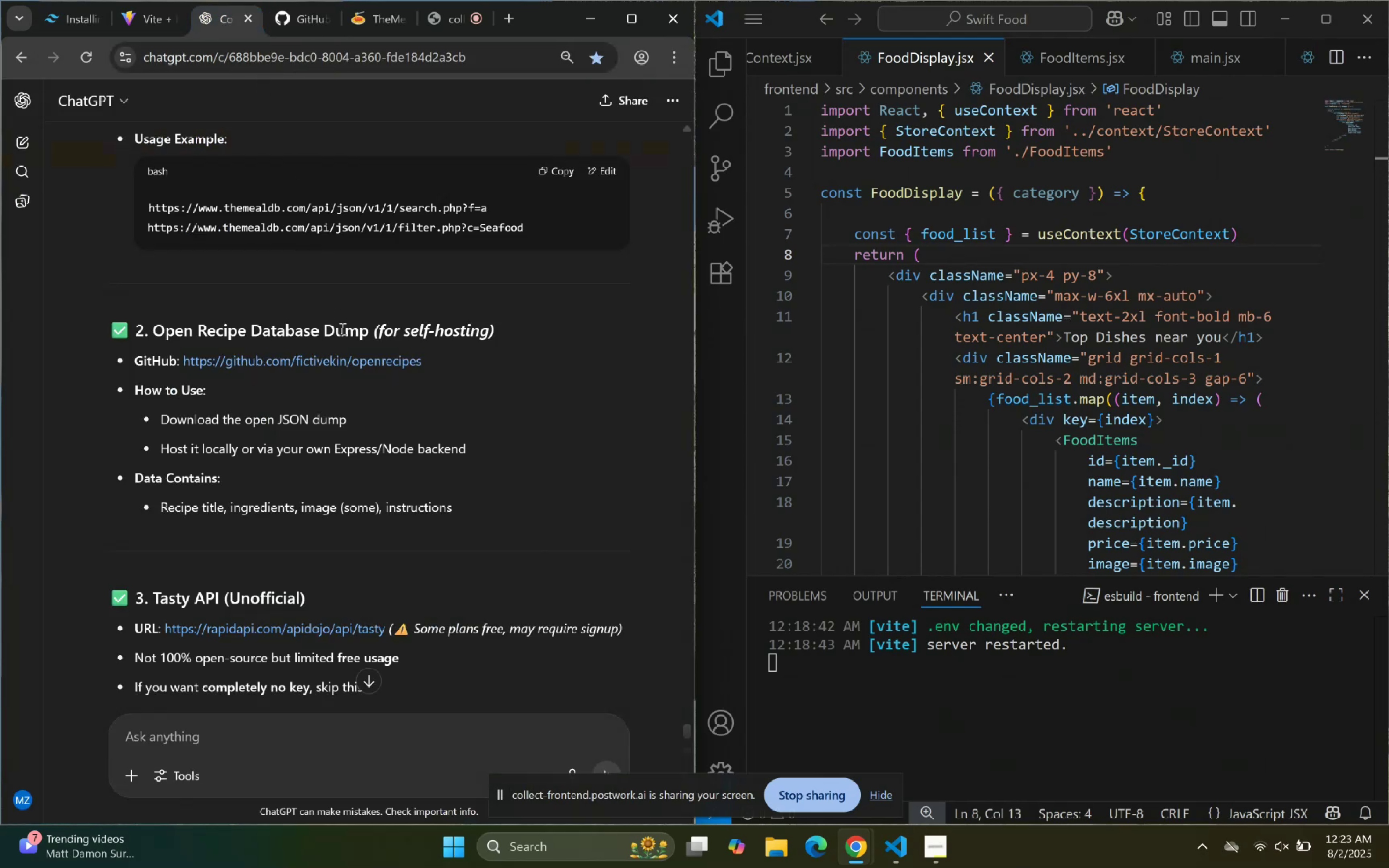 
scroll: coordinate [333, 339], scroll_direction: down, amount: 3.0
 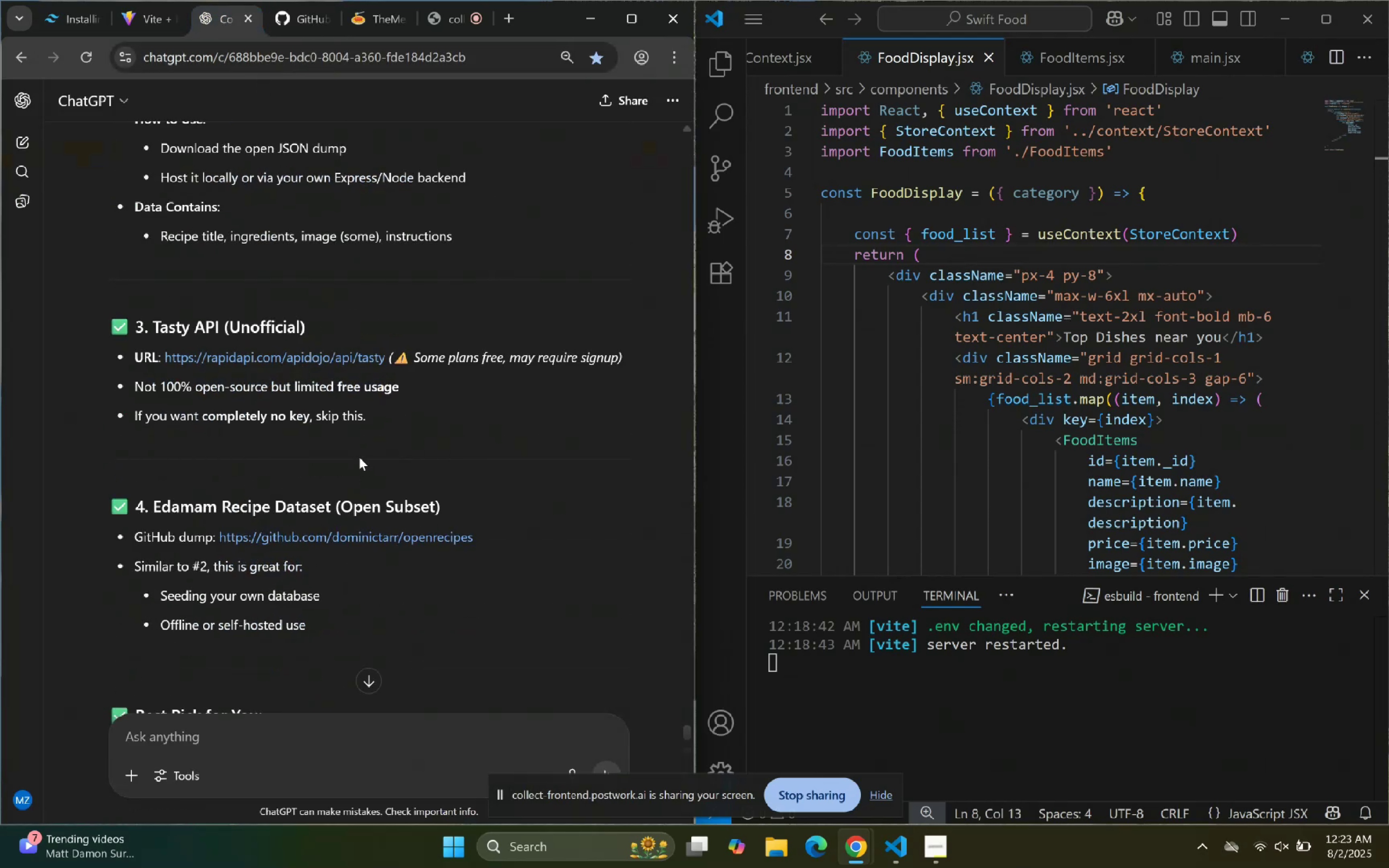 
left_click([280, 355])
 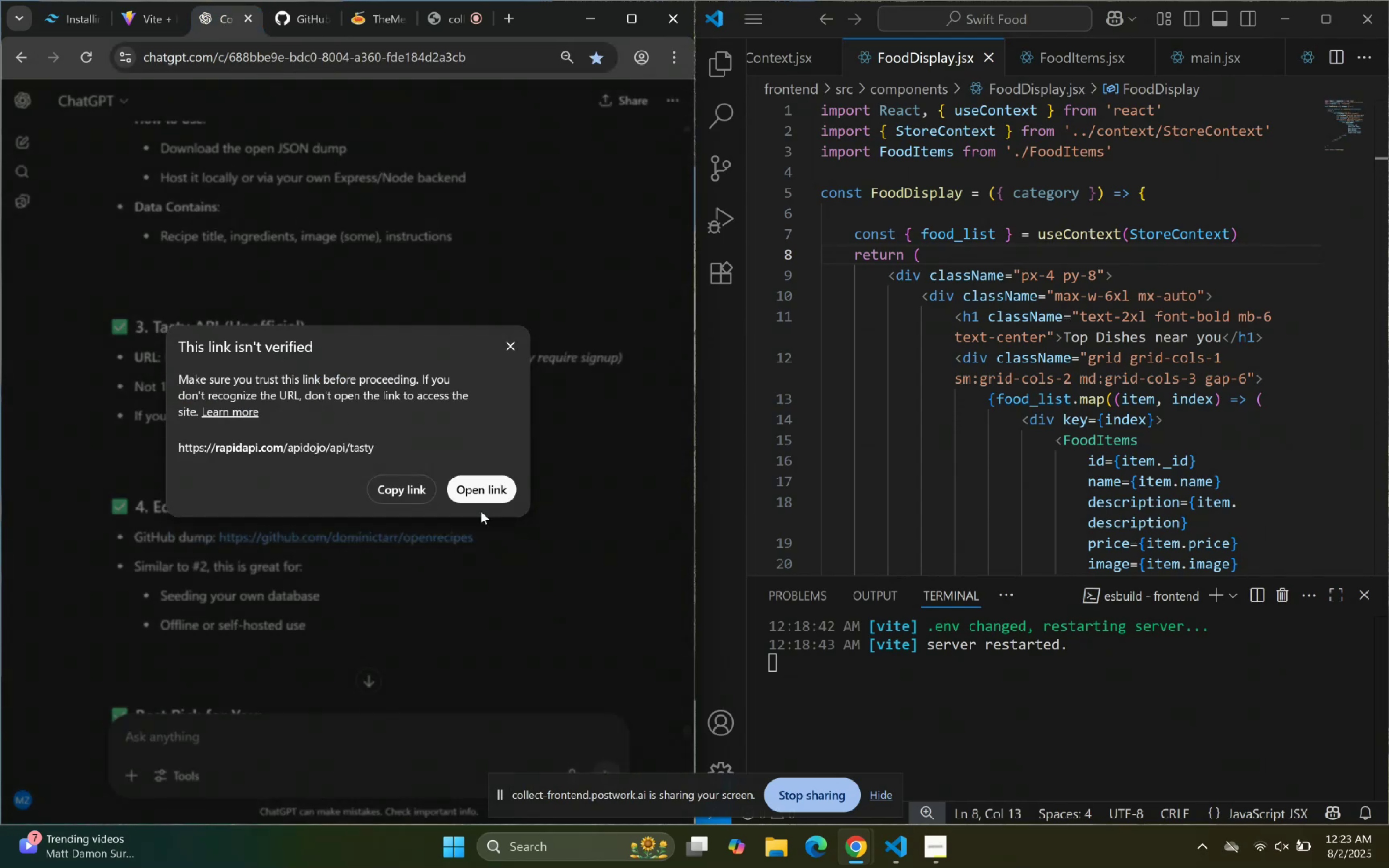 
left_click([470, 488])
 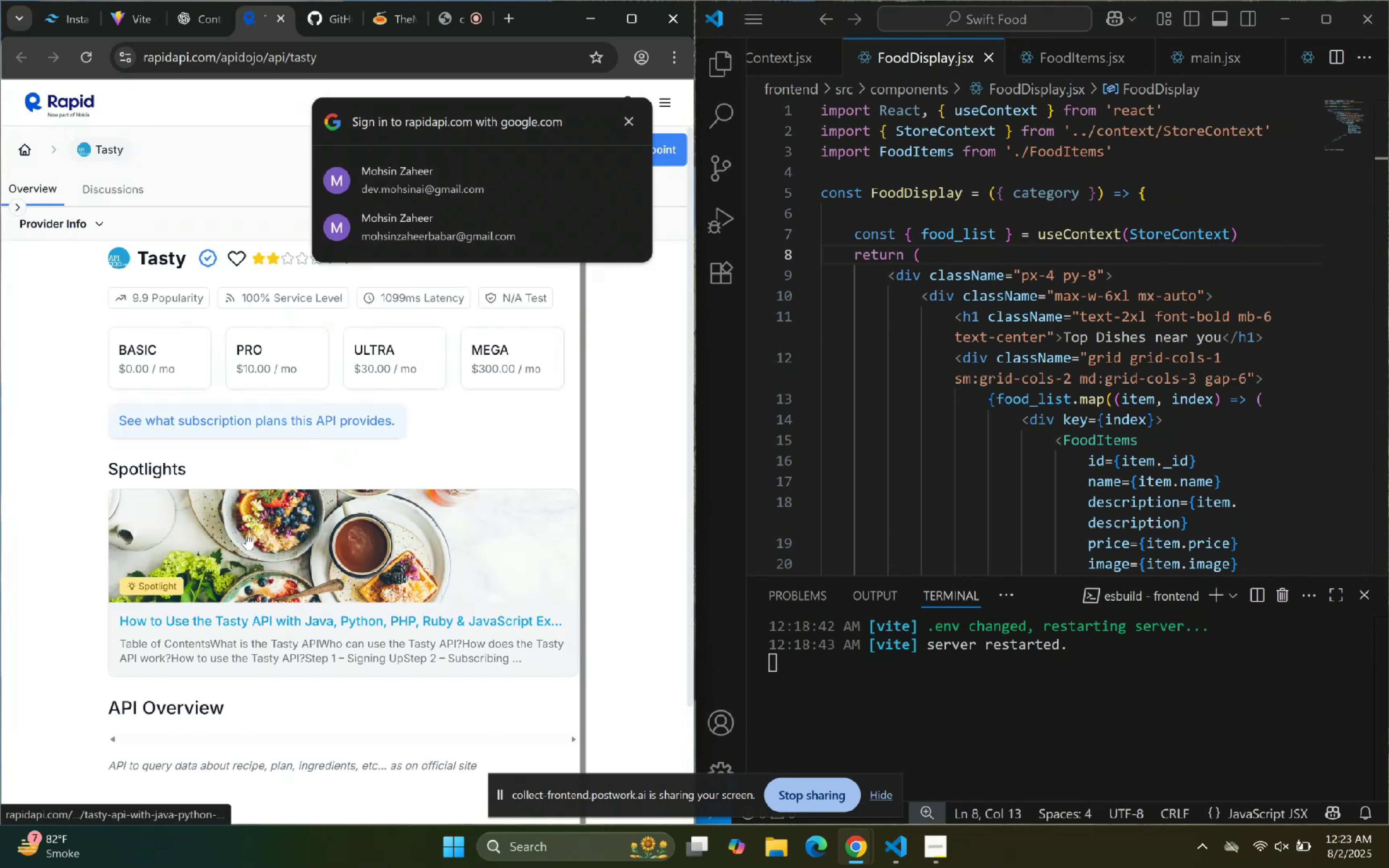 
wait(7.98)
 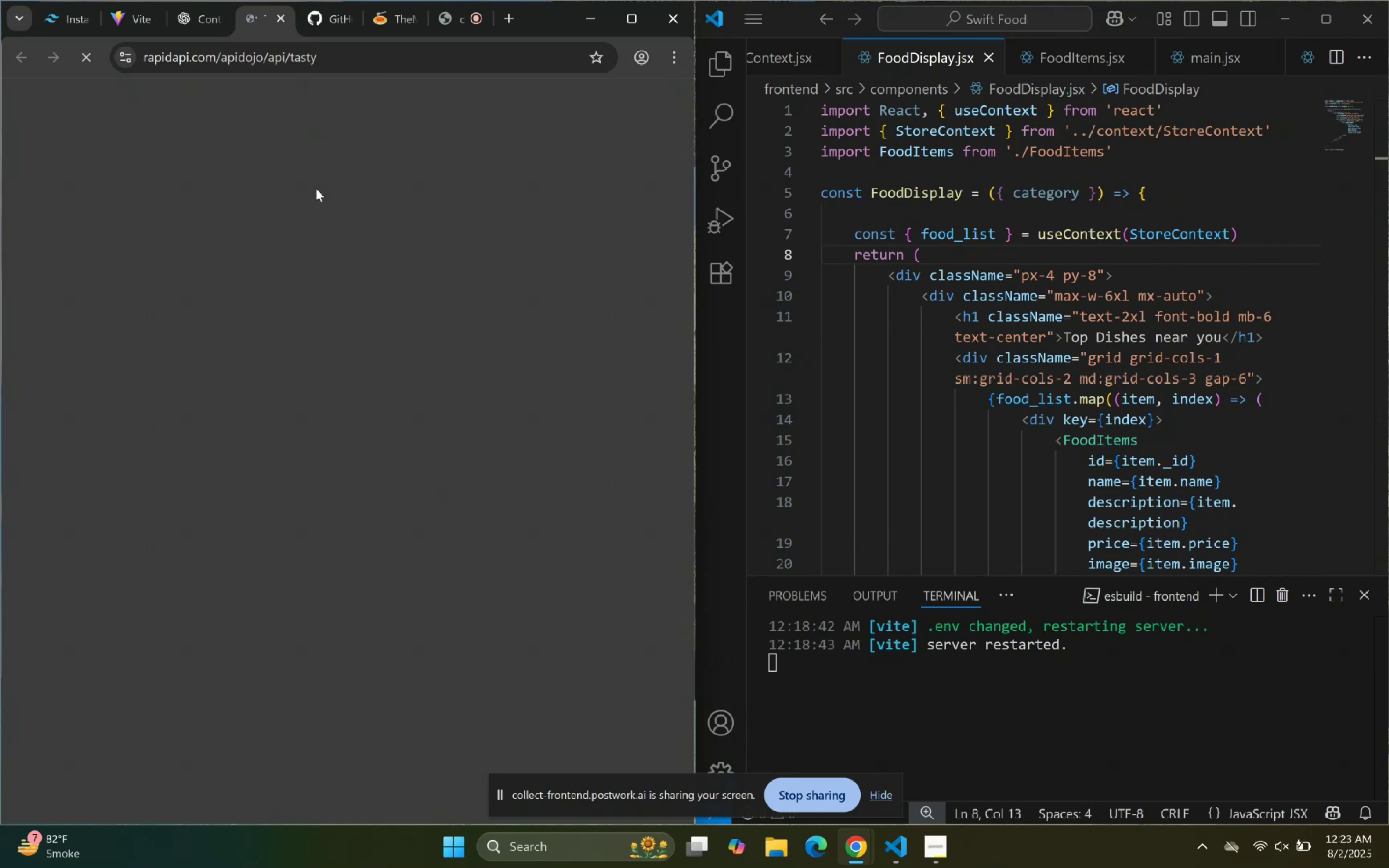 
scroll: coordinate [249, 417], scroll_direction: down, amount: 5.0
 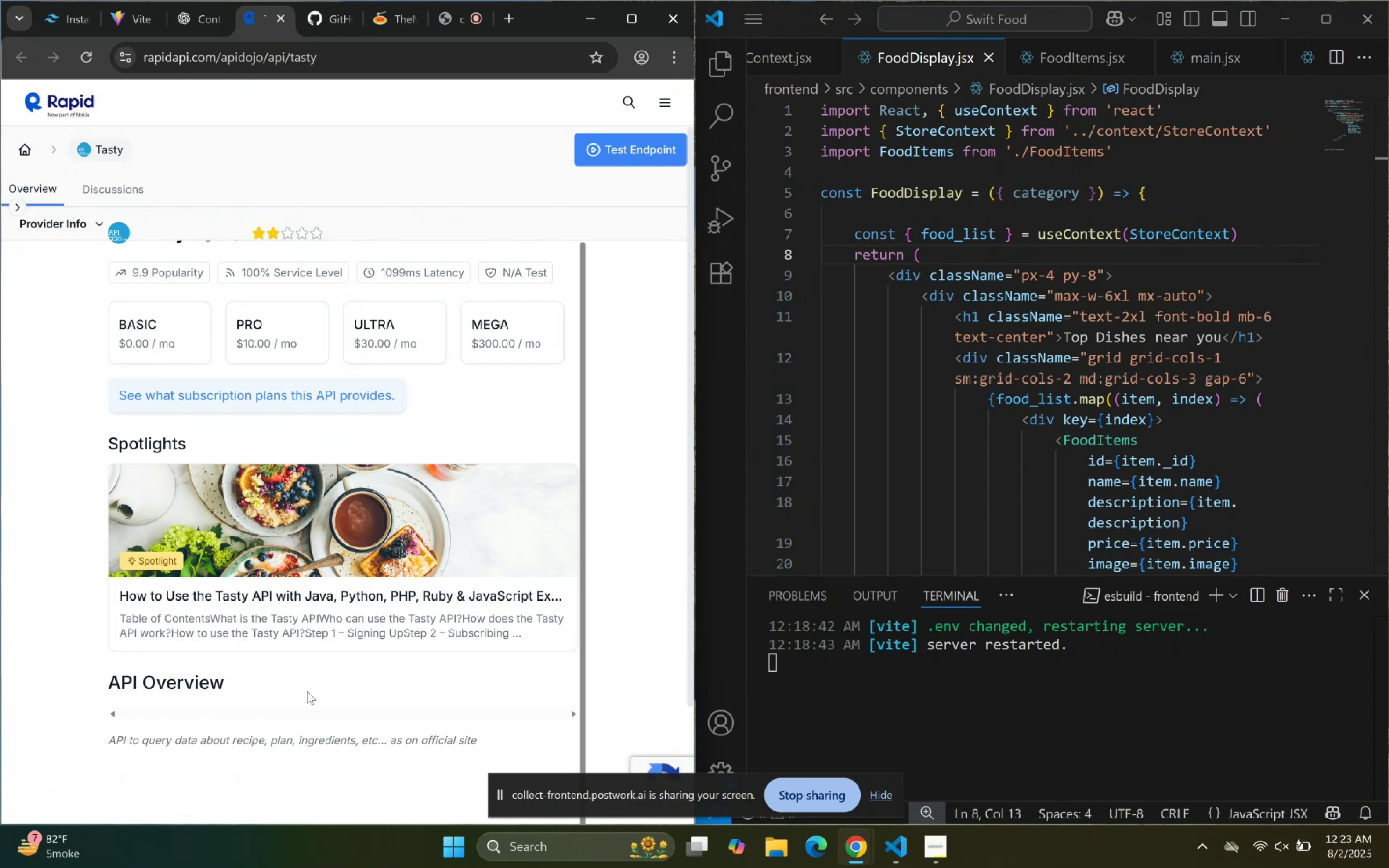 
wait(8.97)
 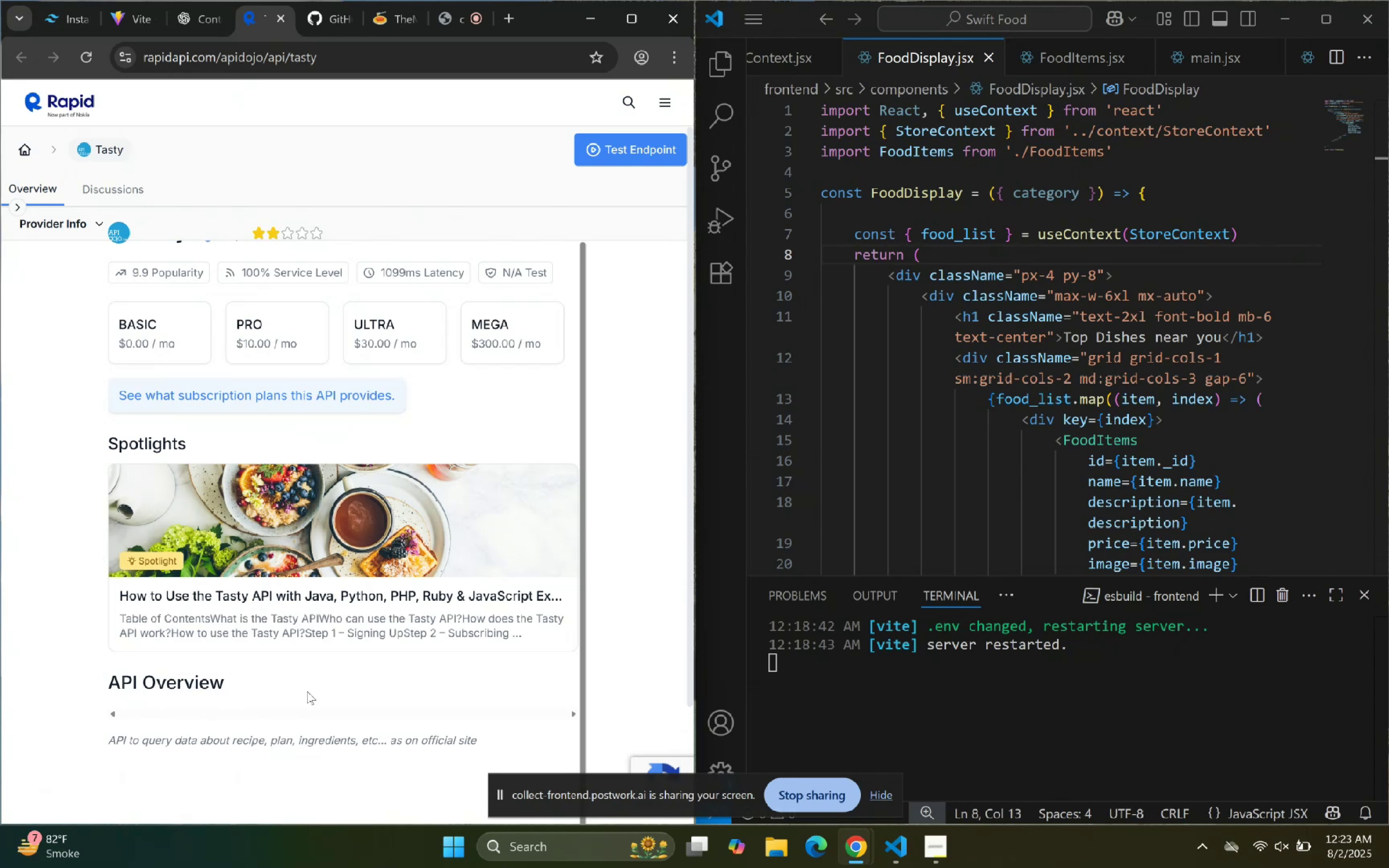 
left_click([245, 24])
 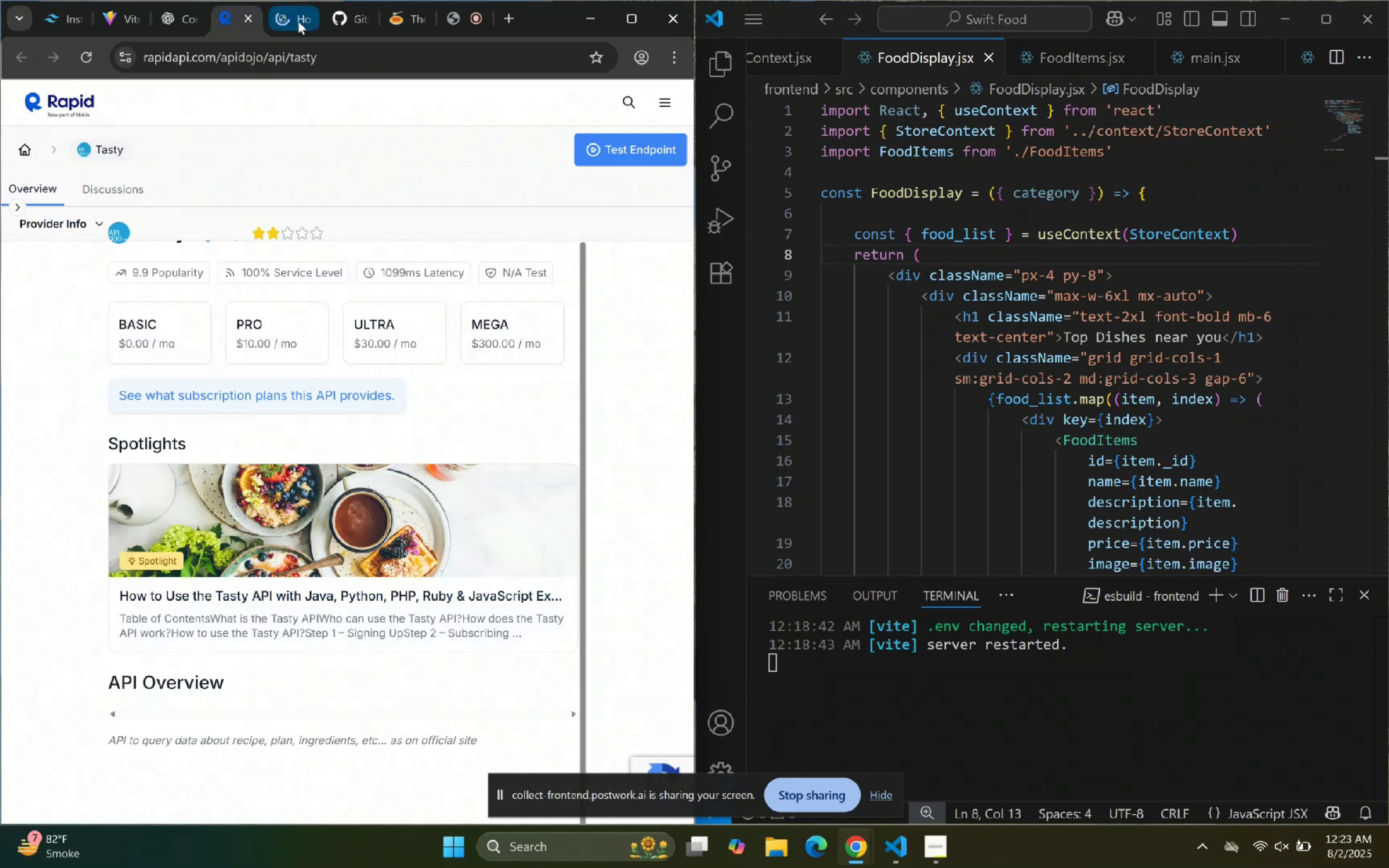 
left_click([288, 22])
 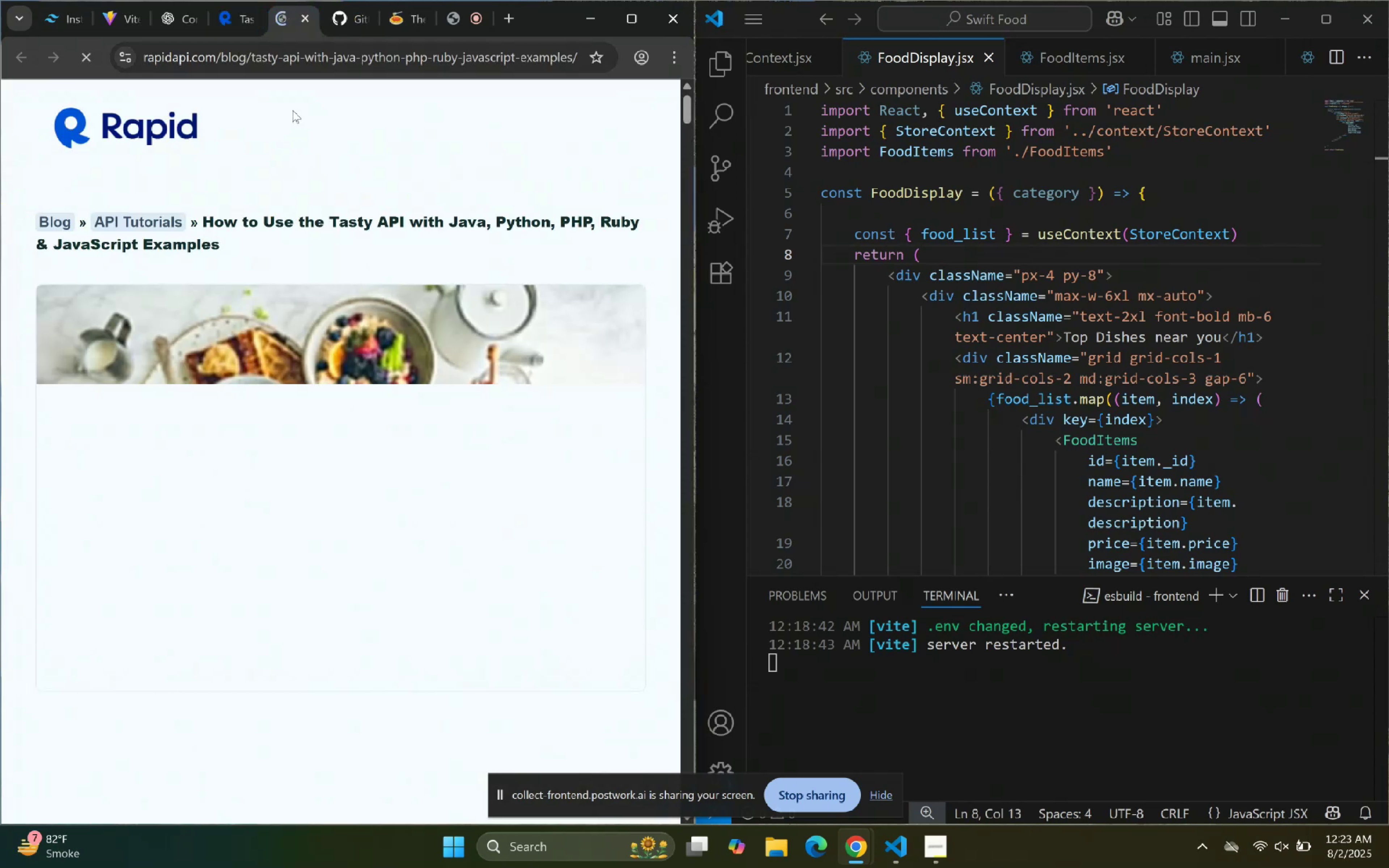 
scroll: coordinate [494, 489], scroll_direction: down, amount: 30.0
 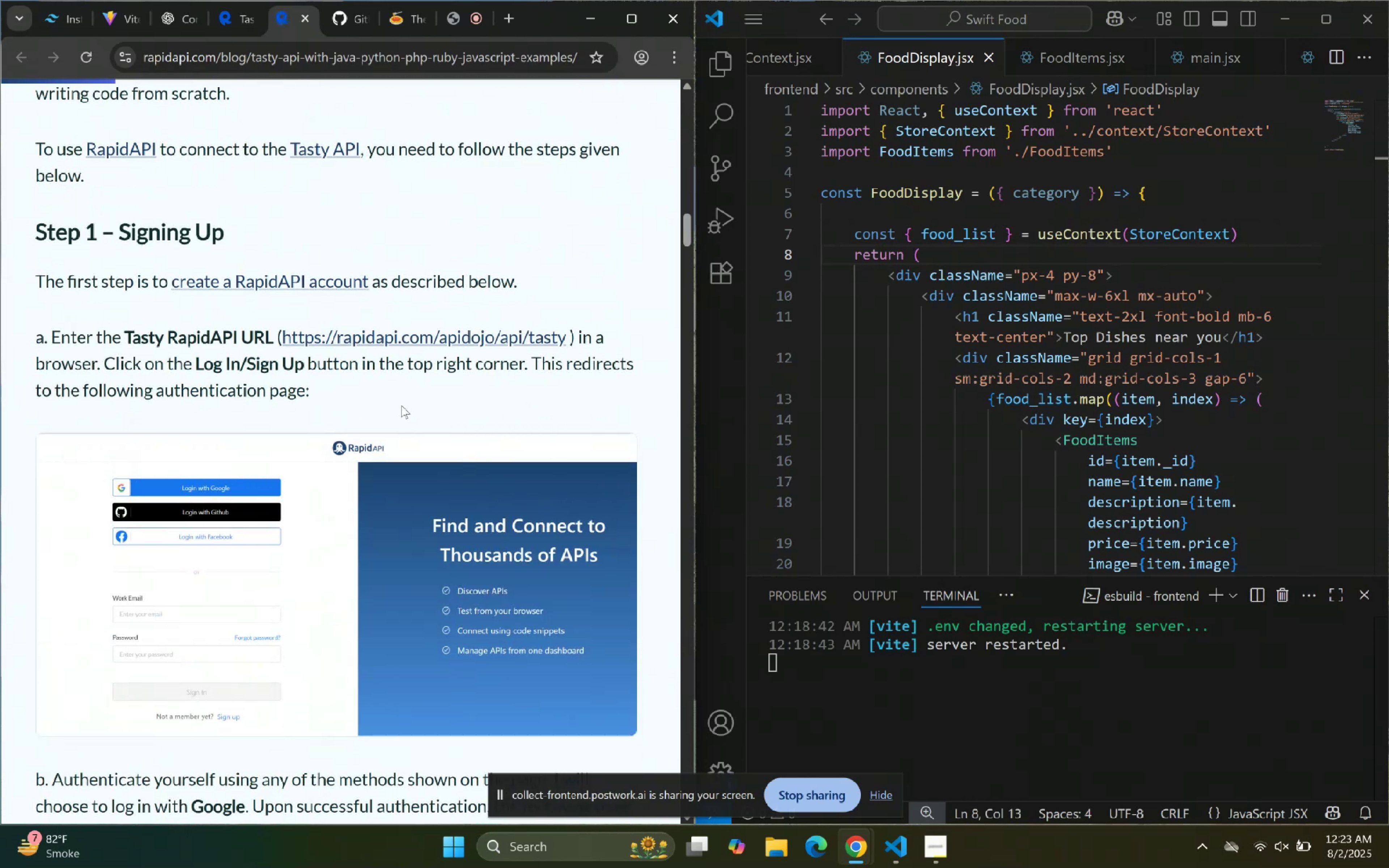 
scroll: coordinate [240, 340], scroll_direction: down, amount: 6.0
 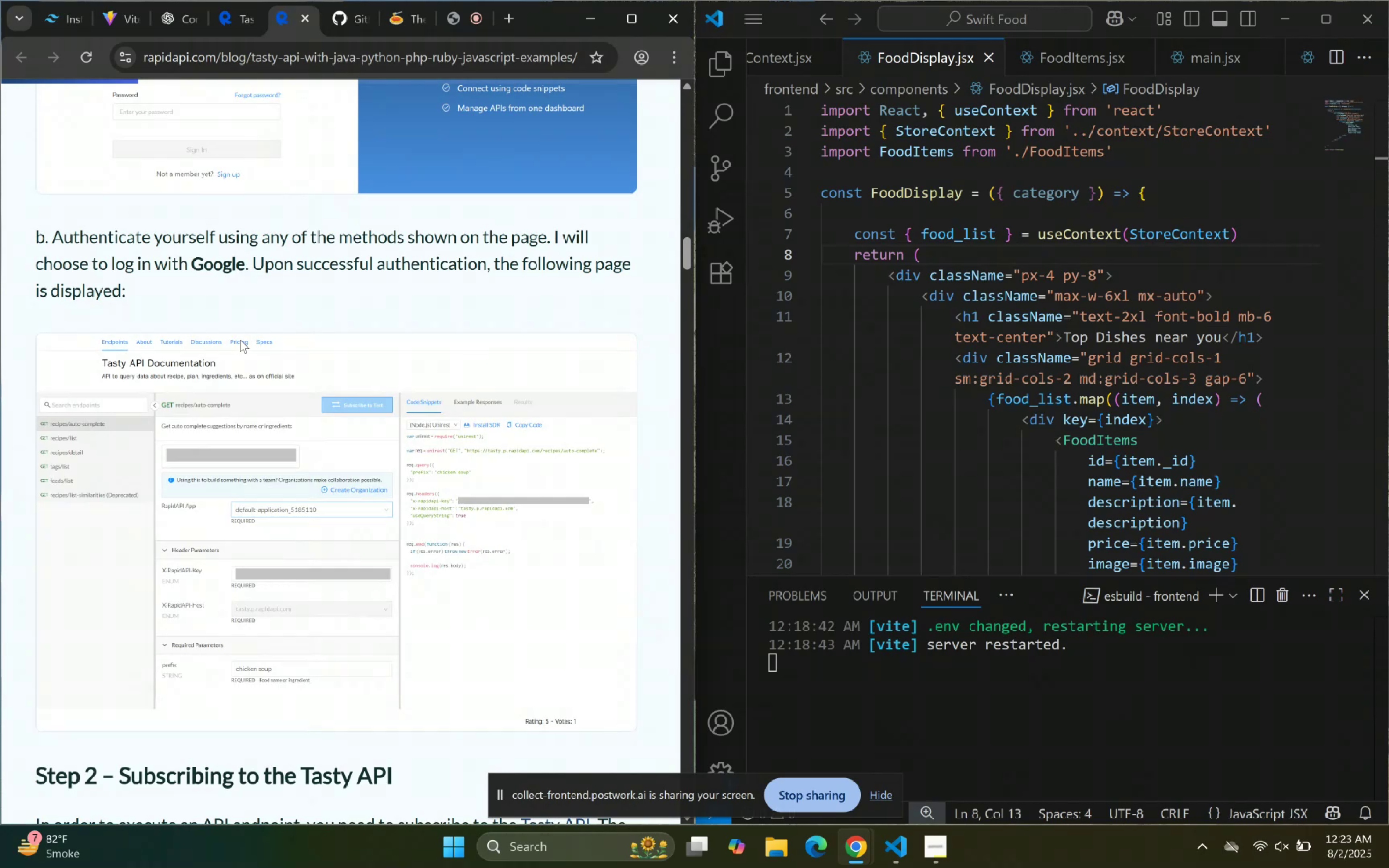 
scroll: coordinate [242, 340], scroll_direction: up, amount: 6.0
 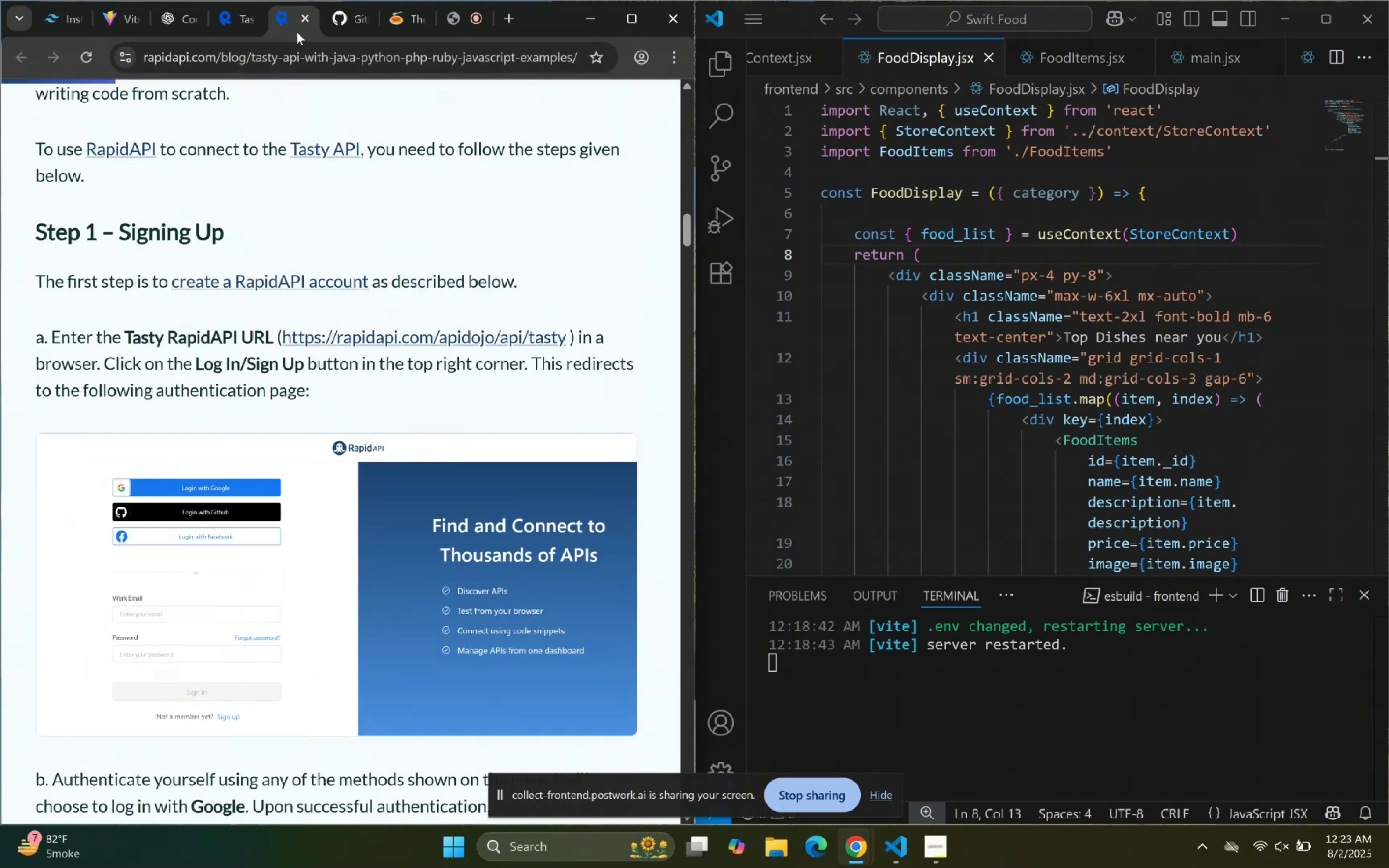 
left_click([299, 24])
 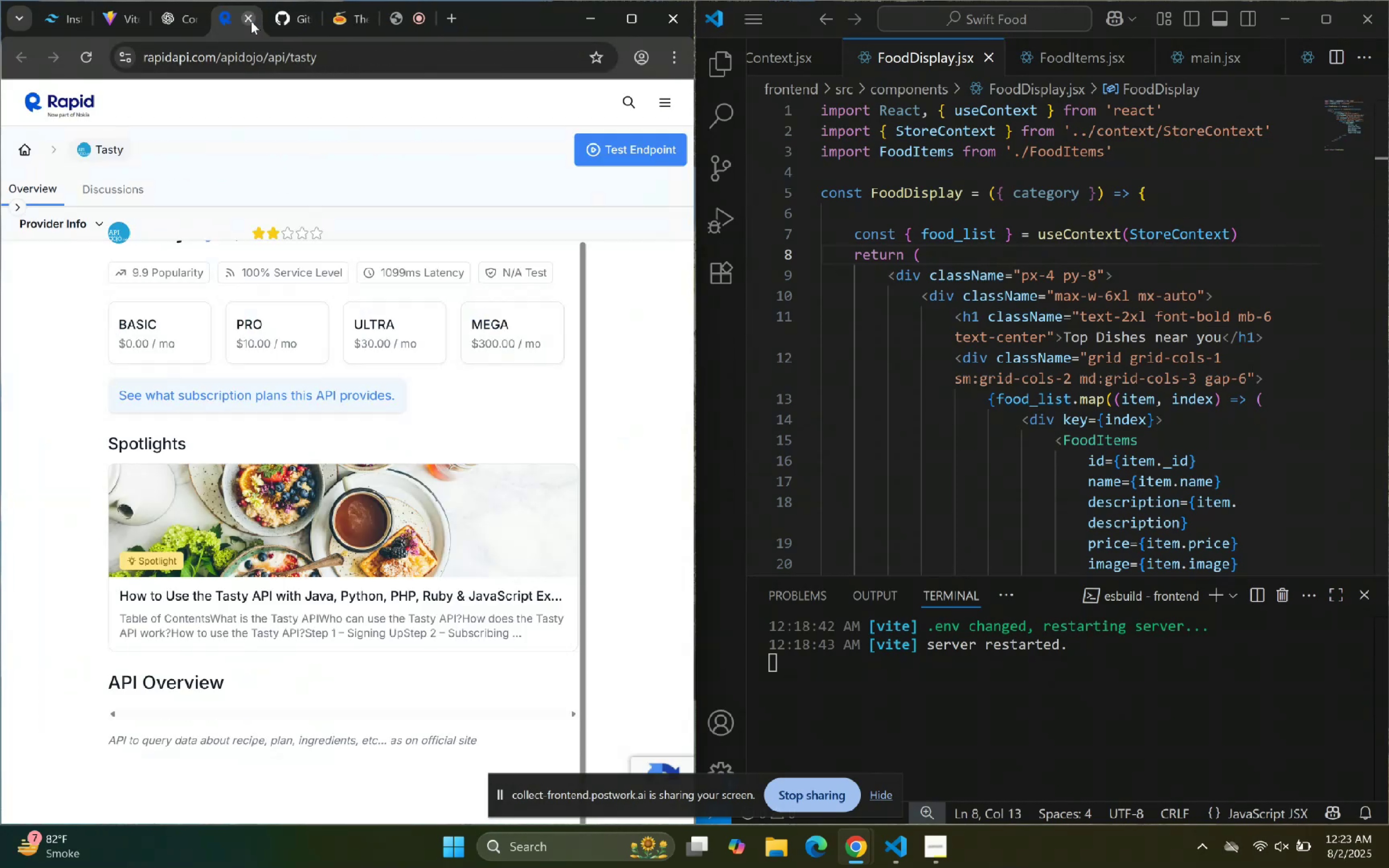 
left_click([251, 21])
 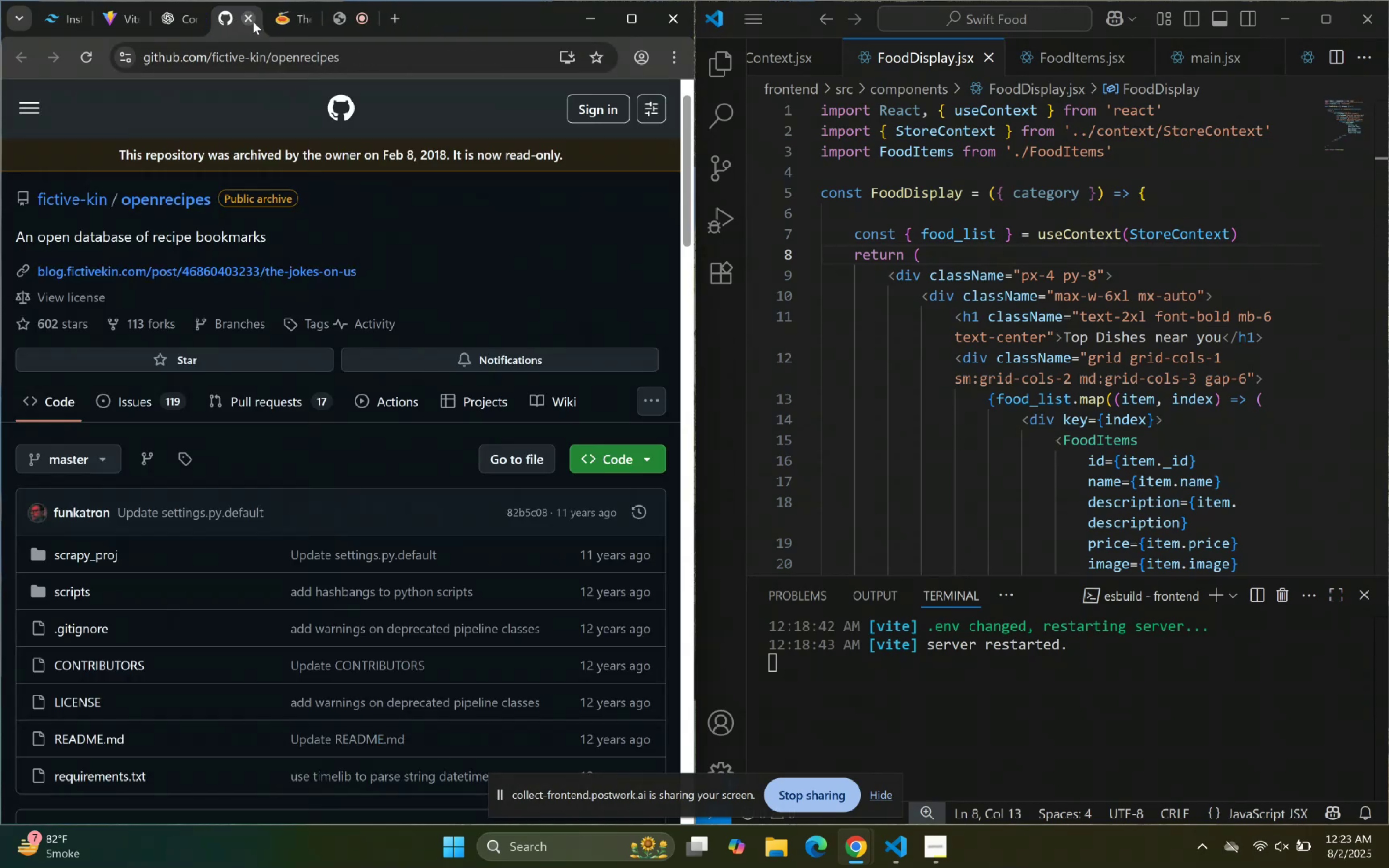 
left_click([280, 22])
 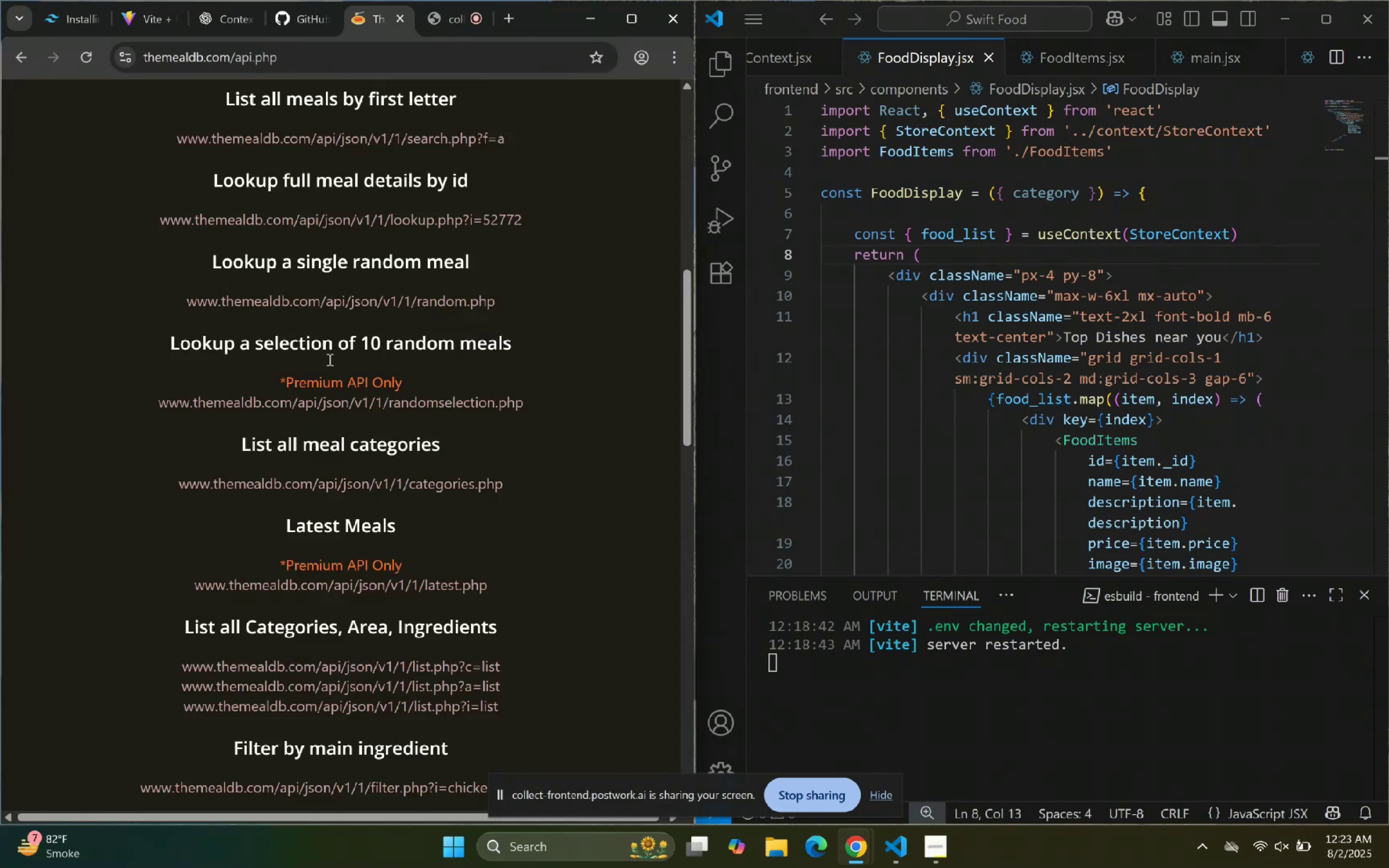 
scroll: coordinate [340, 383], scroll_direction: up, amount: 10.0
 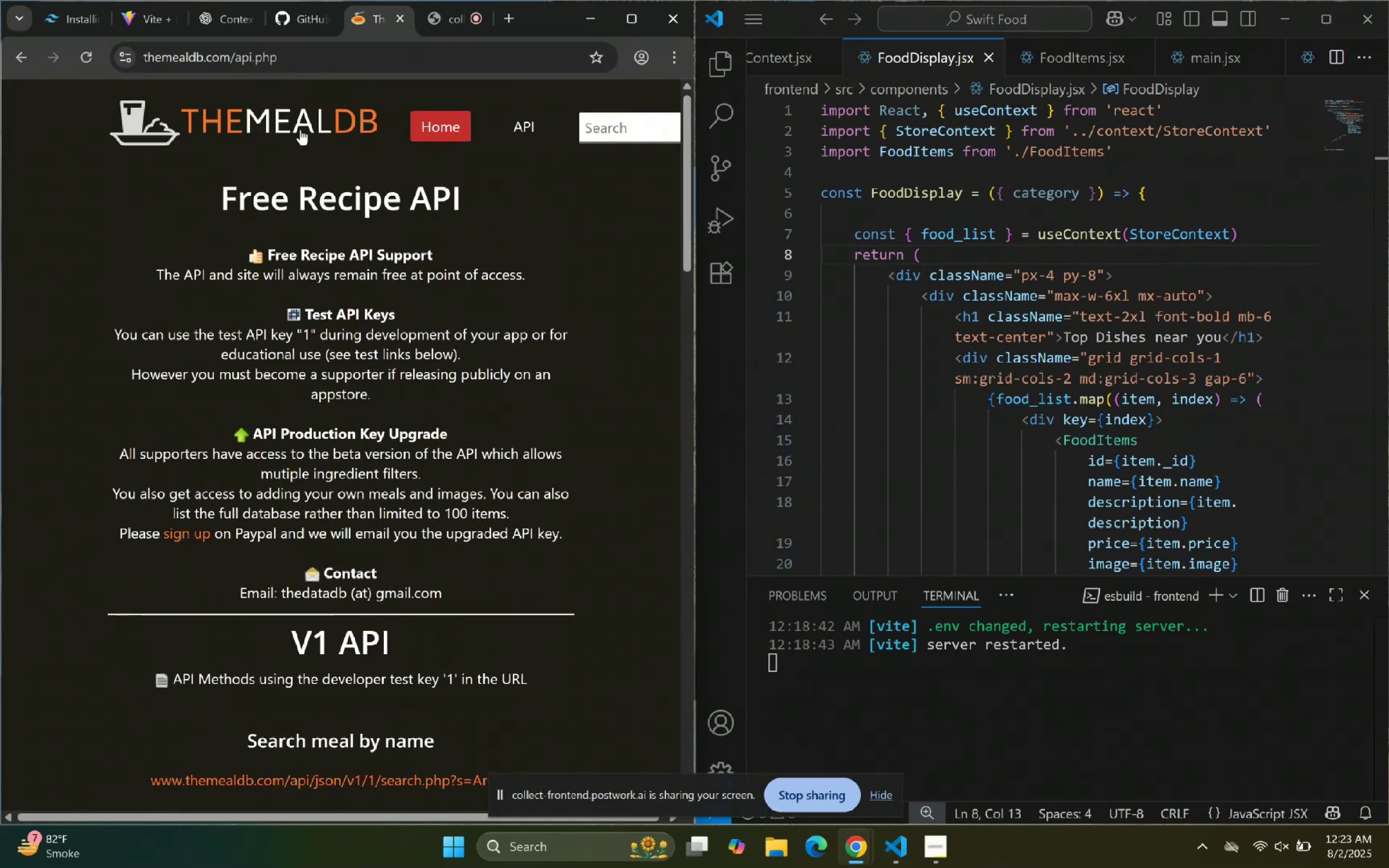 
left_click([300, 129])
 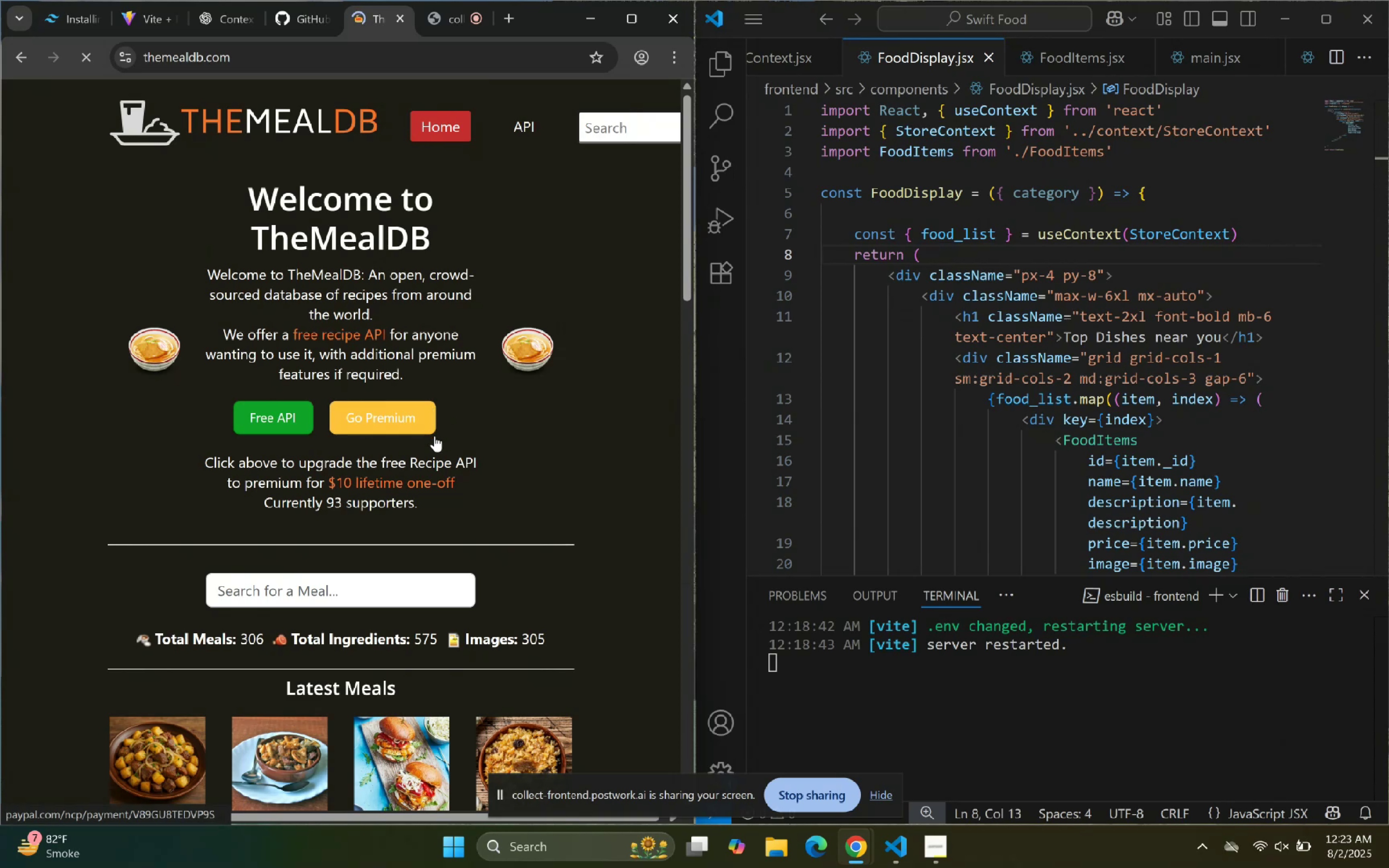 
scroll: coordinate [386, 295], scroll_direction: down, amount: 17.0
 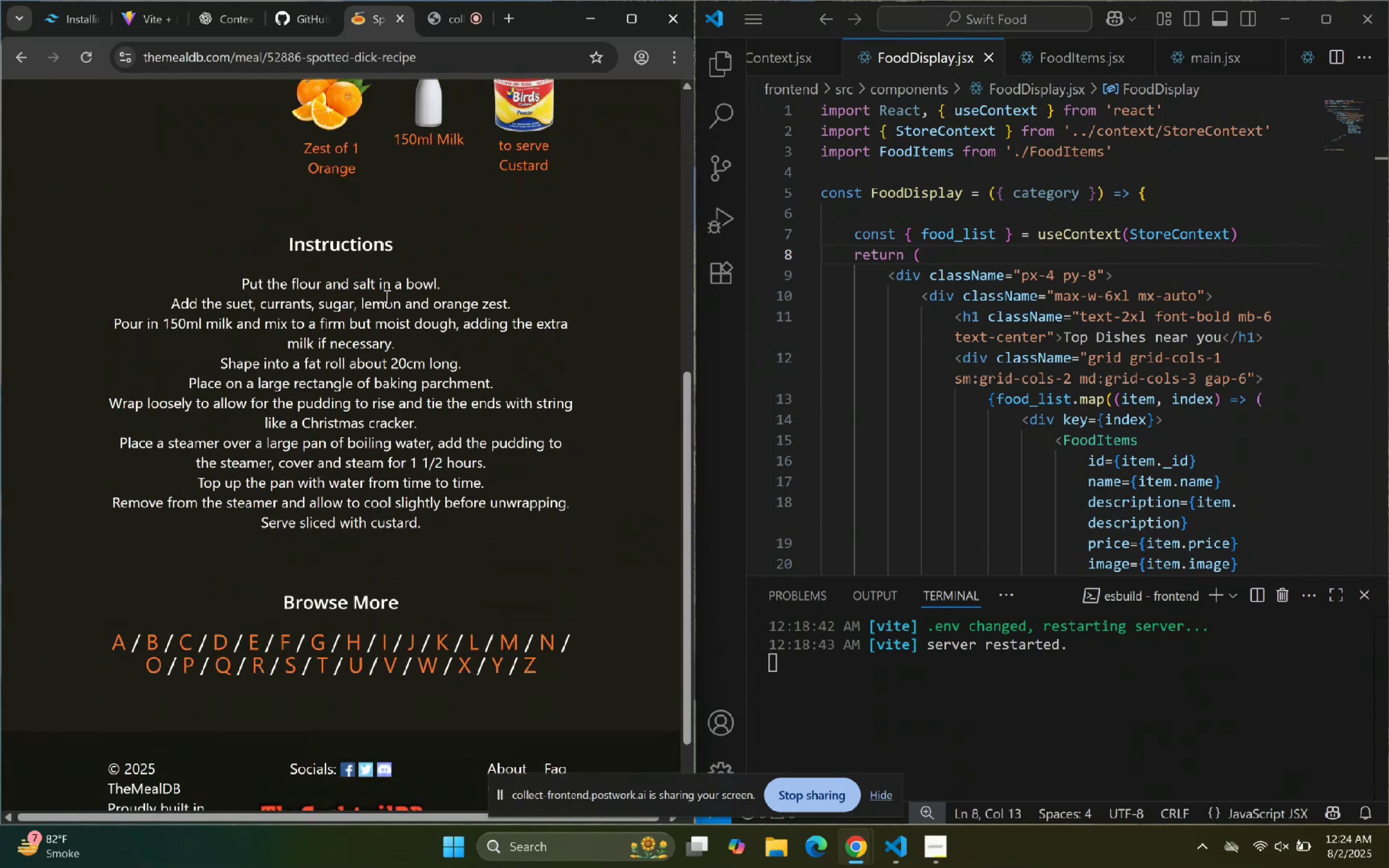 
scroll: coordinate [307, 214], scroll_direction: up, amount: 14.0
 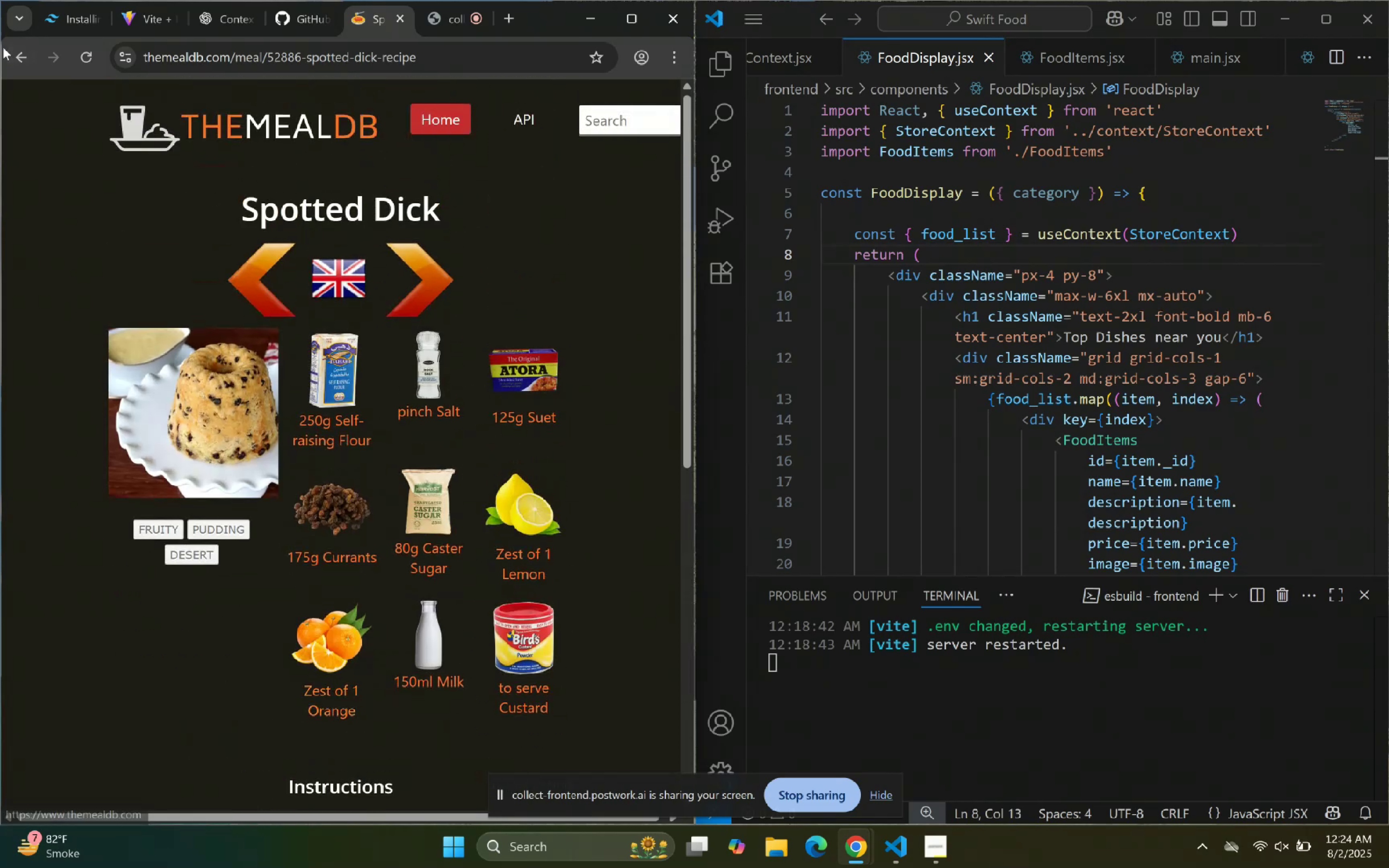 
left_click([12, 56])
 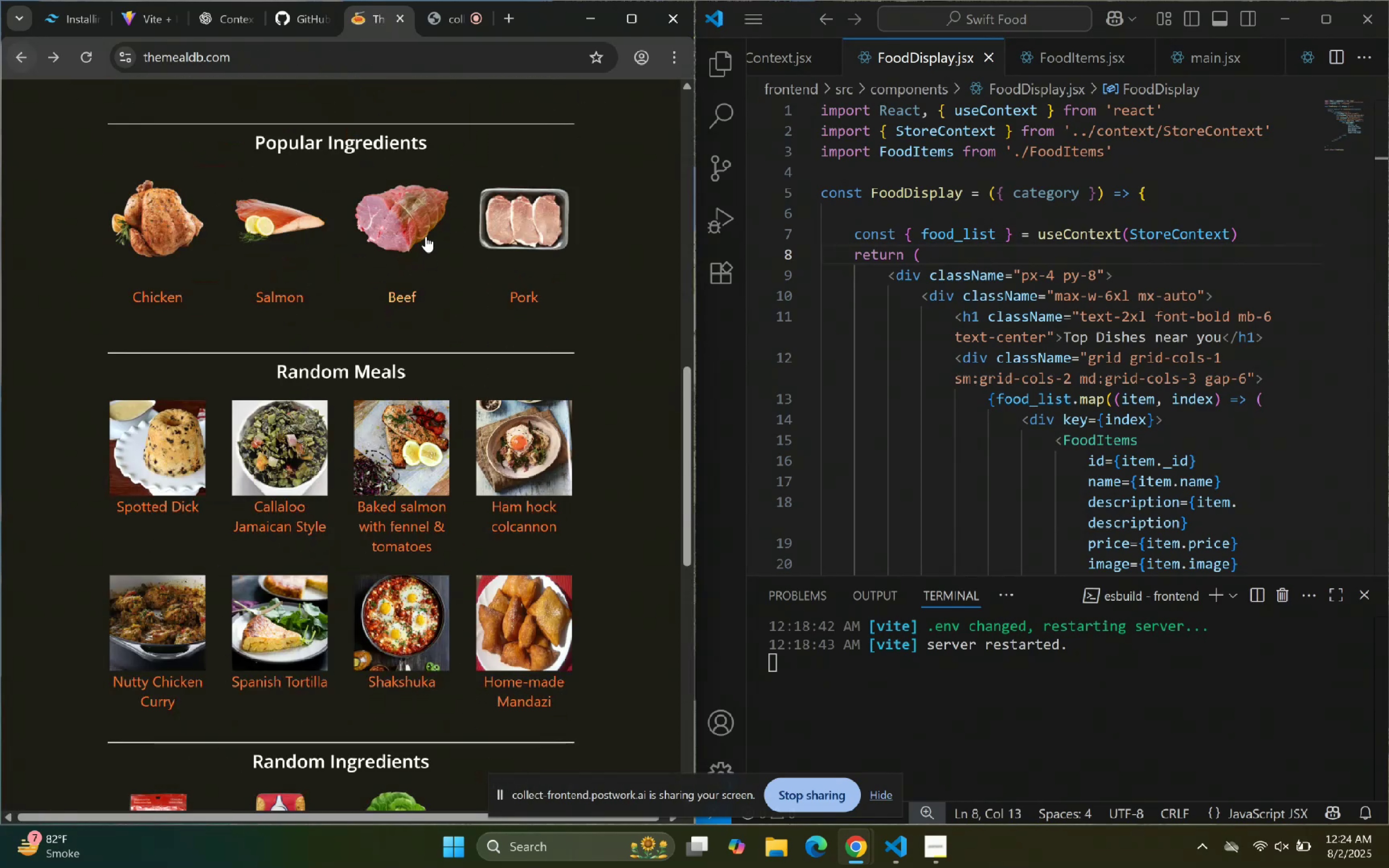 
scroll: coordinate [432, 224], scroll_direction: up, amount: 18.0
 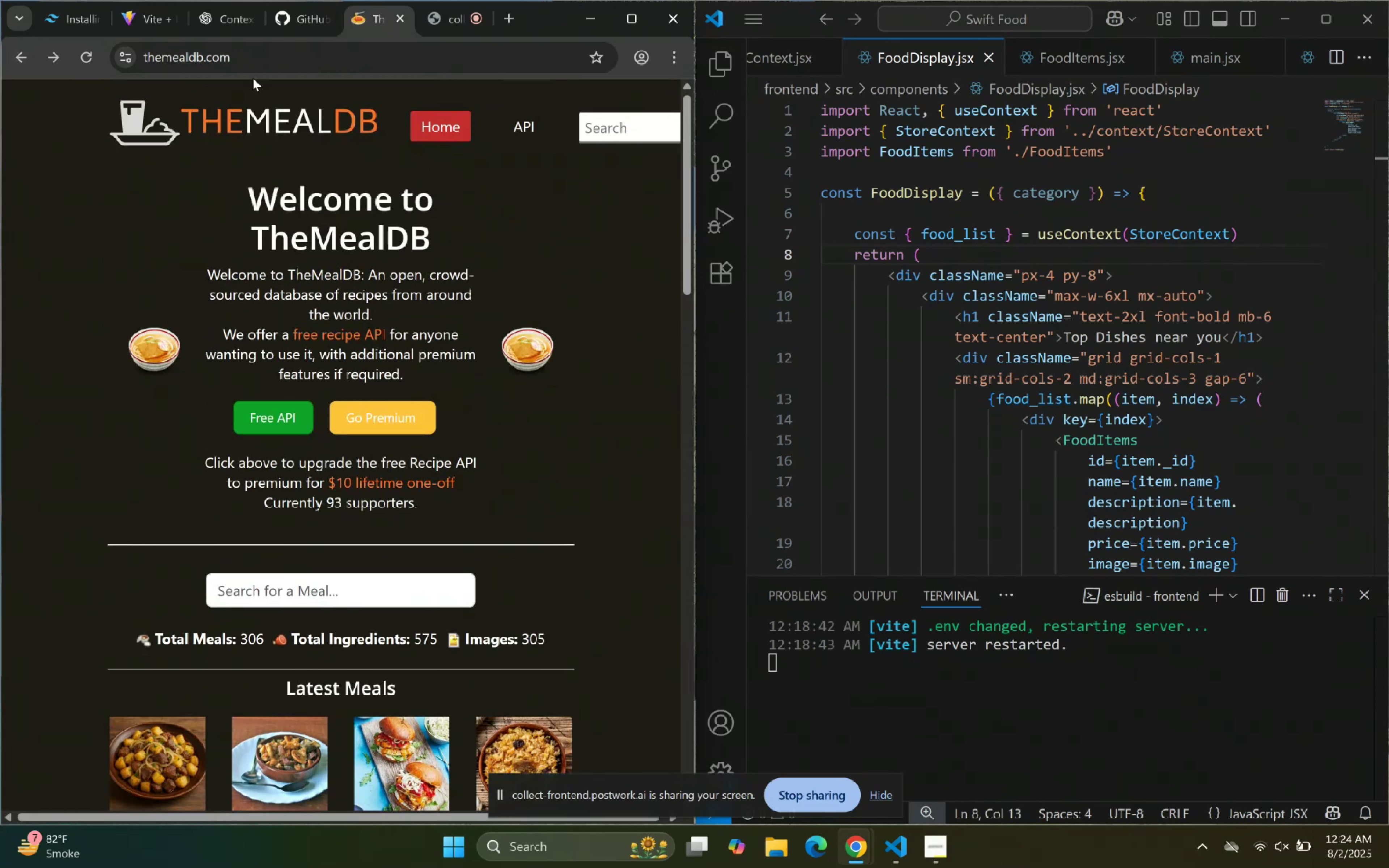 
left_click([220, 17])
 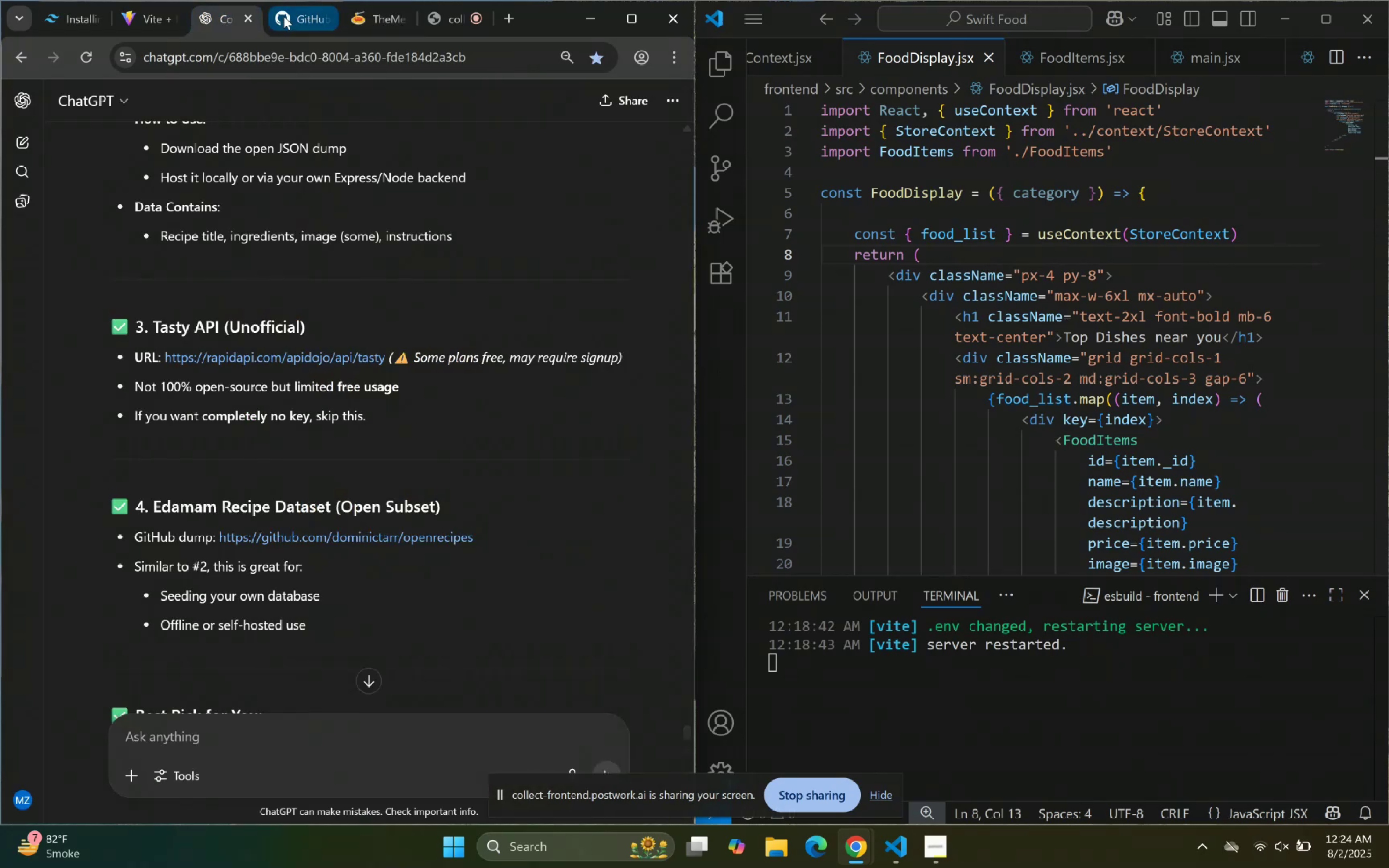 
left_click([284, 16])
 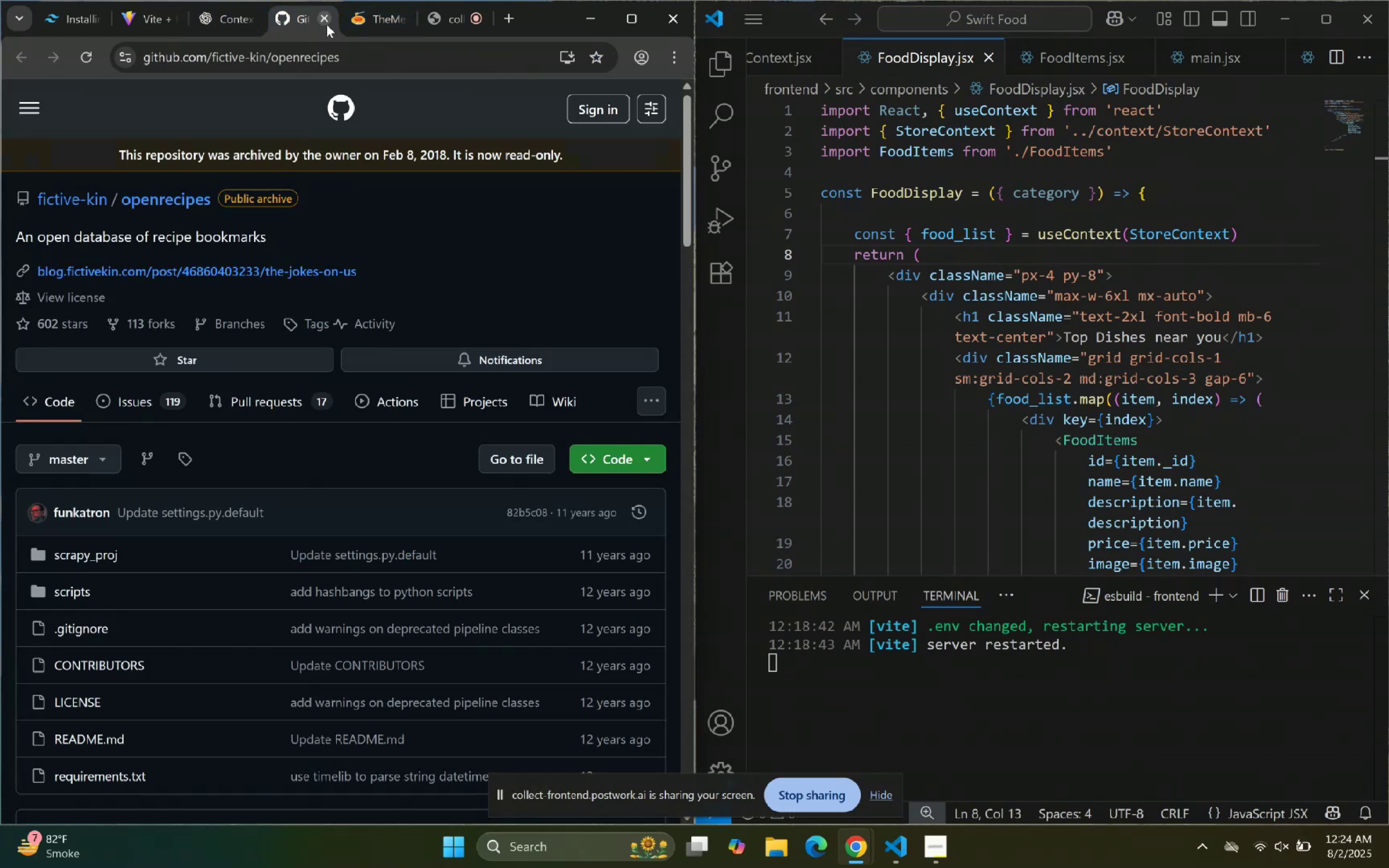 
left_click([324, 22])
 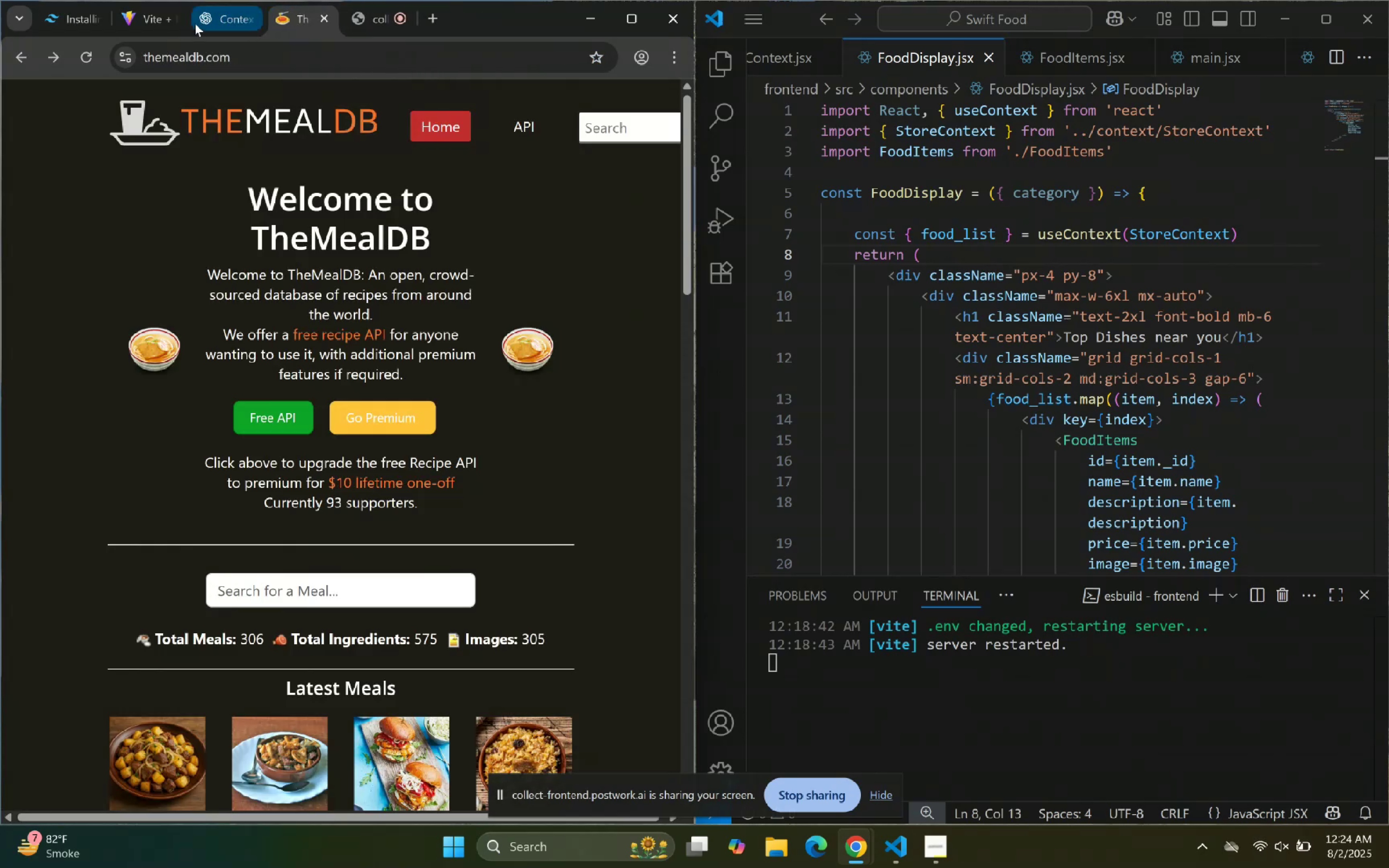 
left_click([212, 23])
 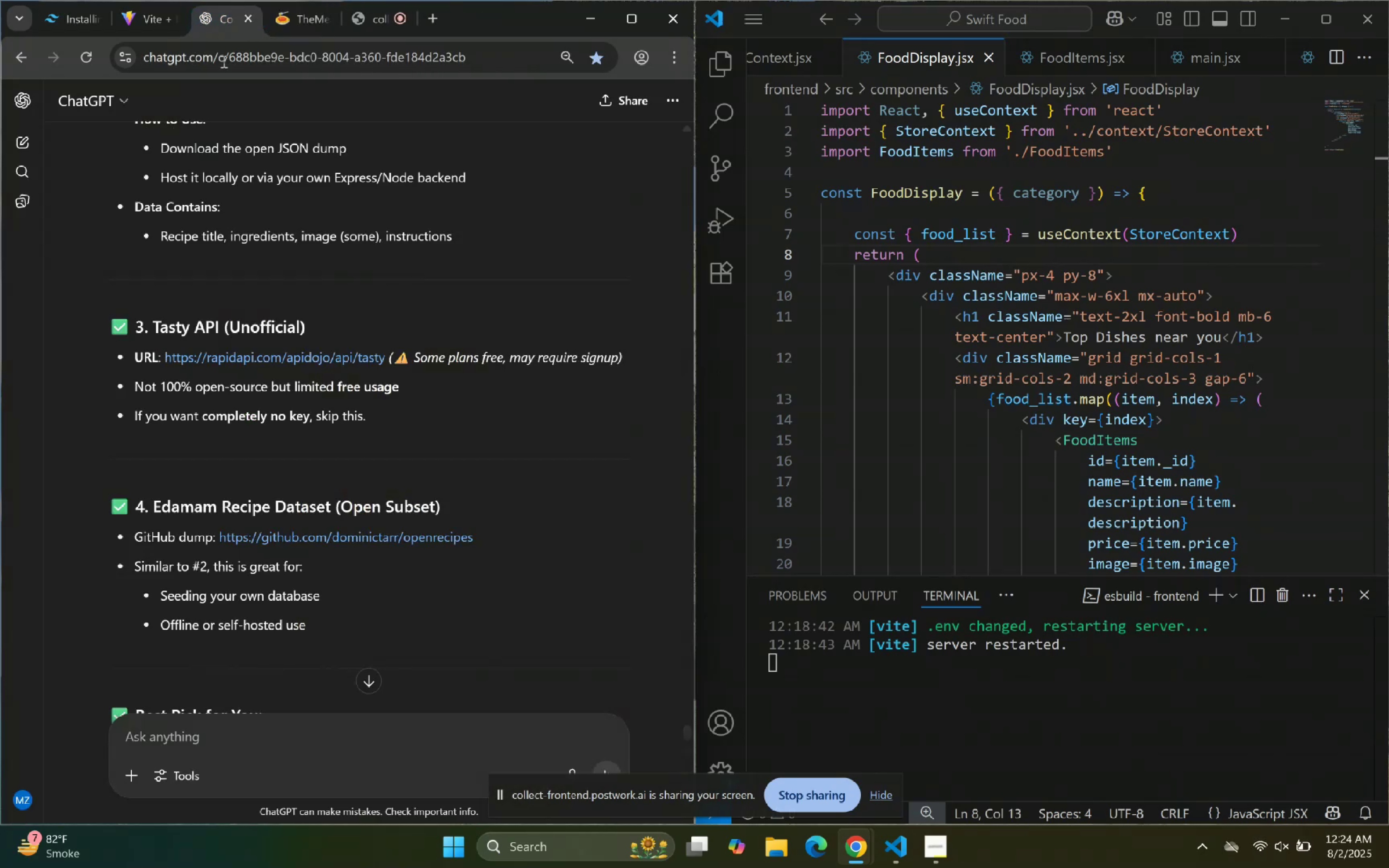 
scroll: coordinate [343, 676], scroll_direction: down, amount: 9.0
 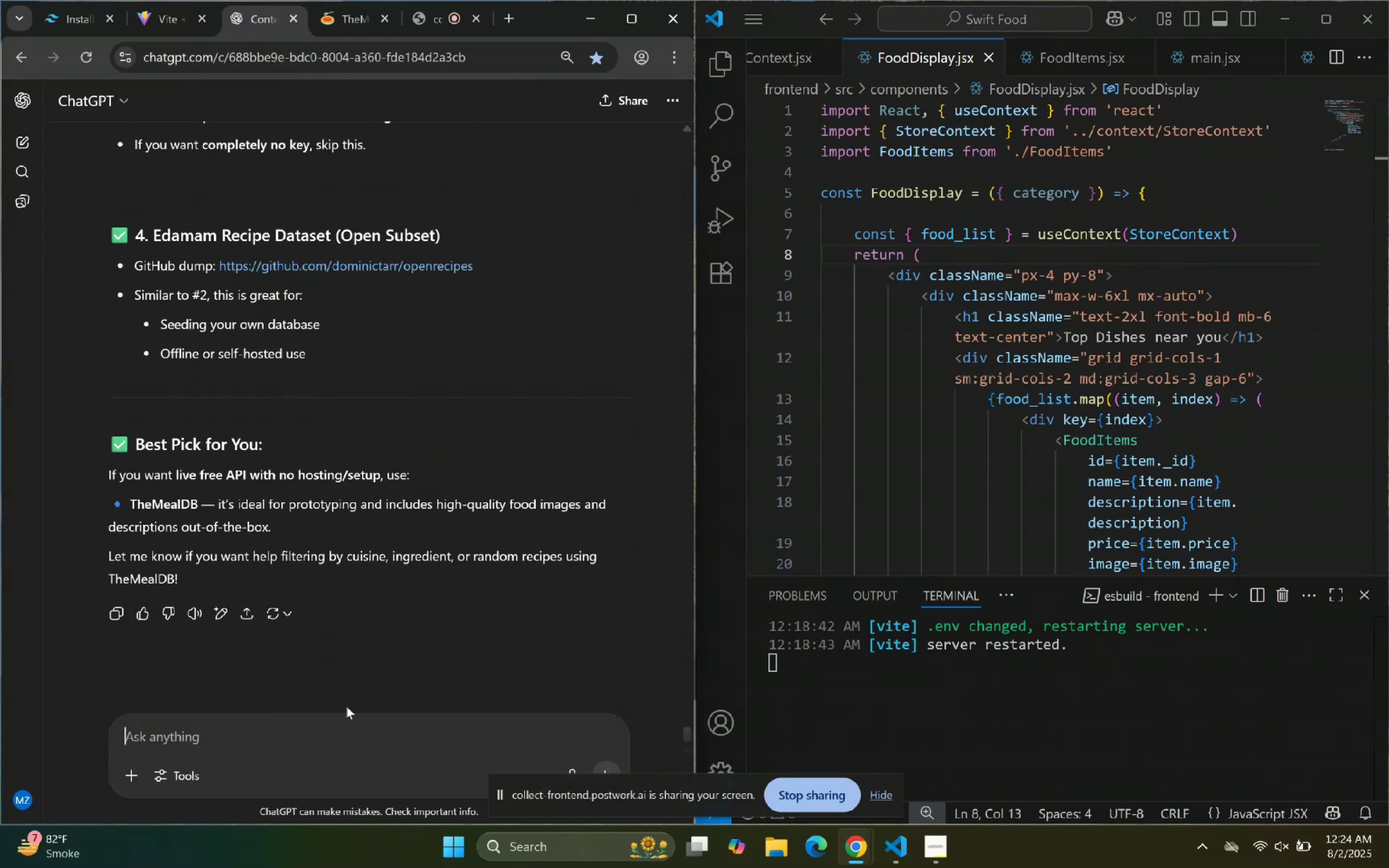 
type(Any pt)
key(Backspace)
key(Backspace)
key(Backspace)
type(other)
 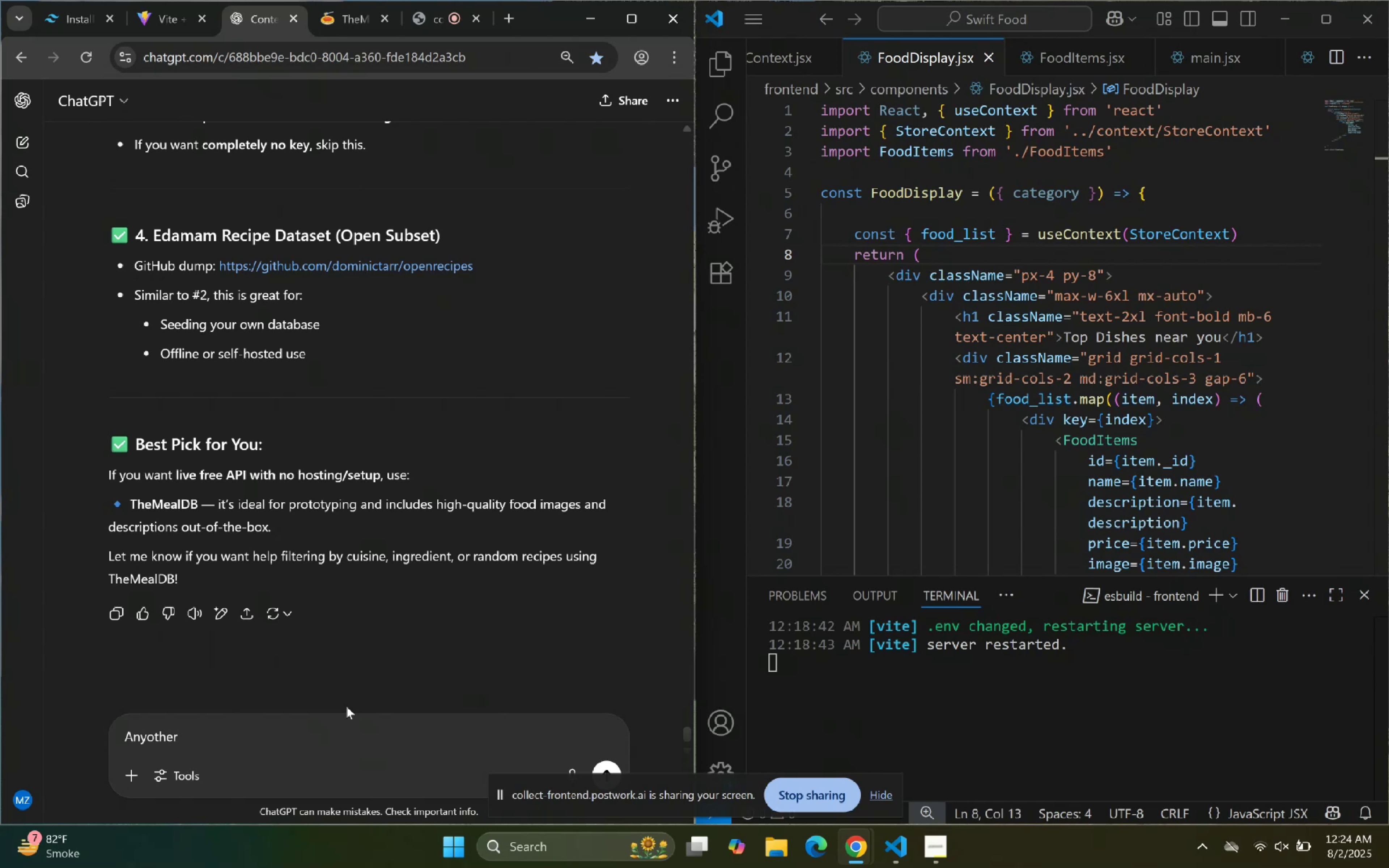 
key(ArrowLeft)
 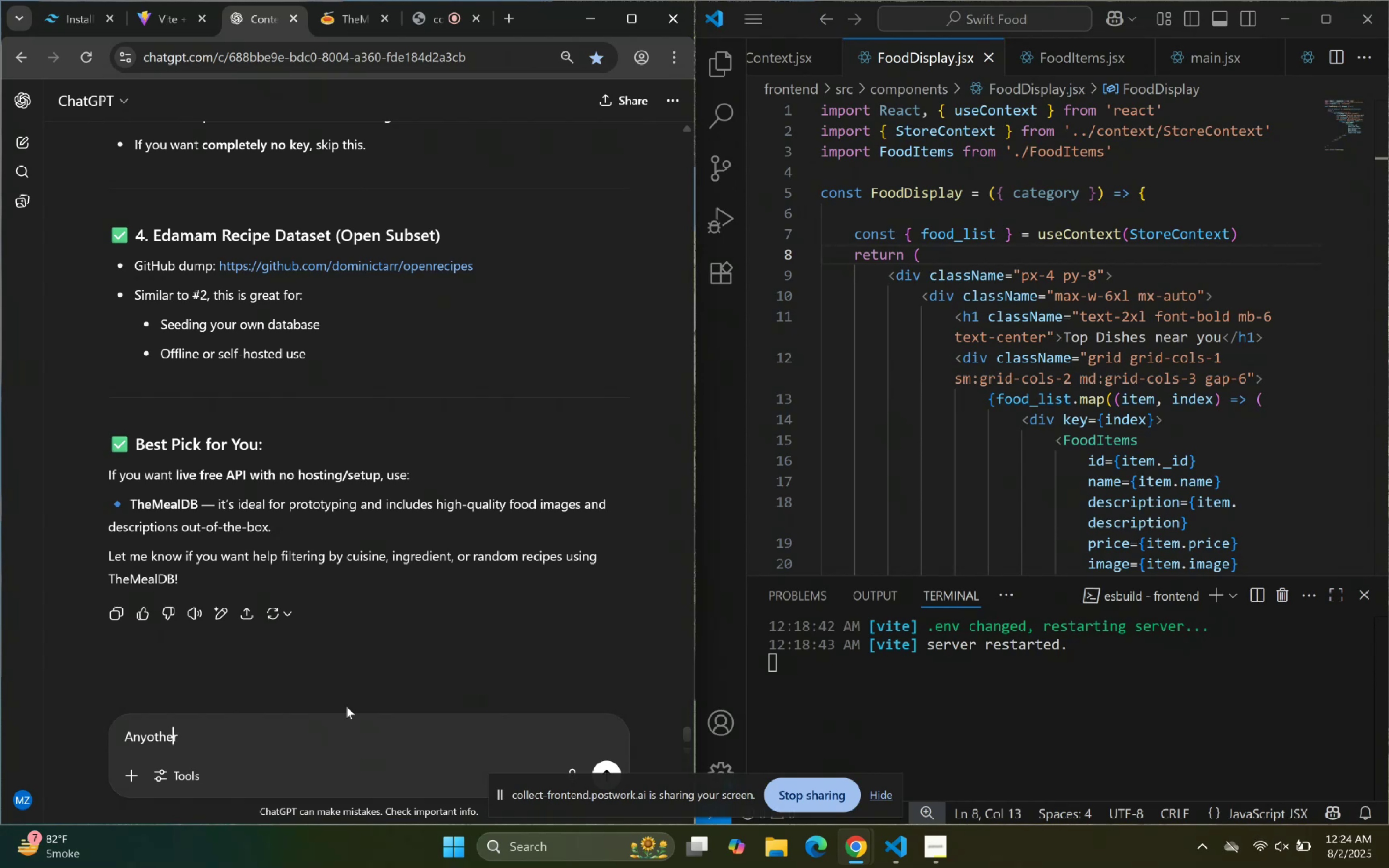 
key(ArrowLeft)
 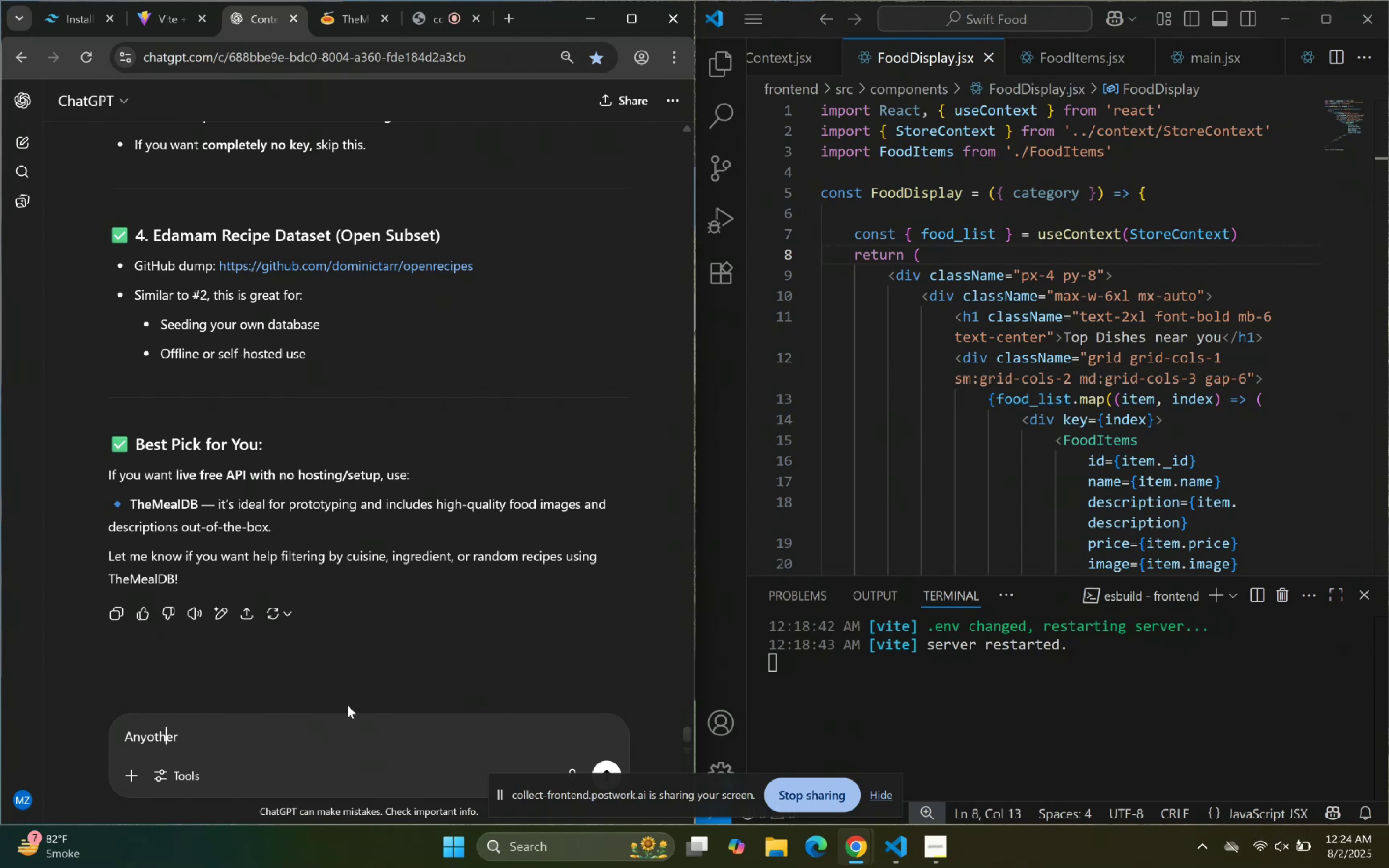 
key(ArrowLeft)
 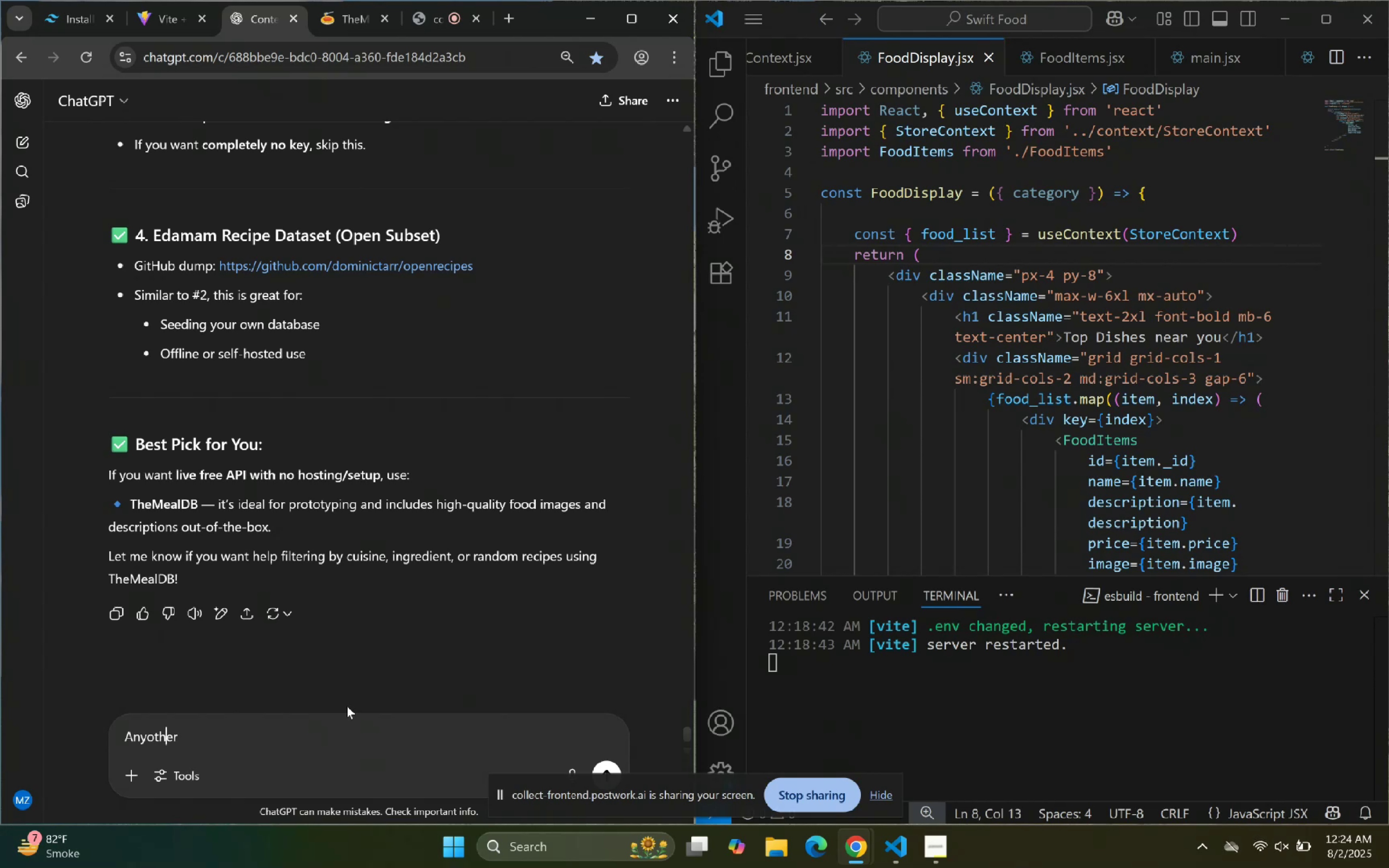 
key(ArrowLeft)
 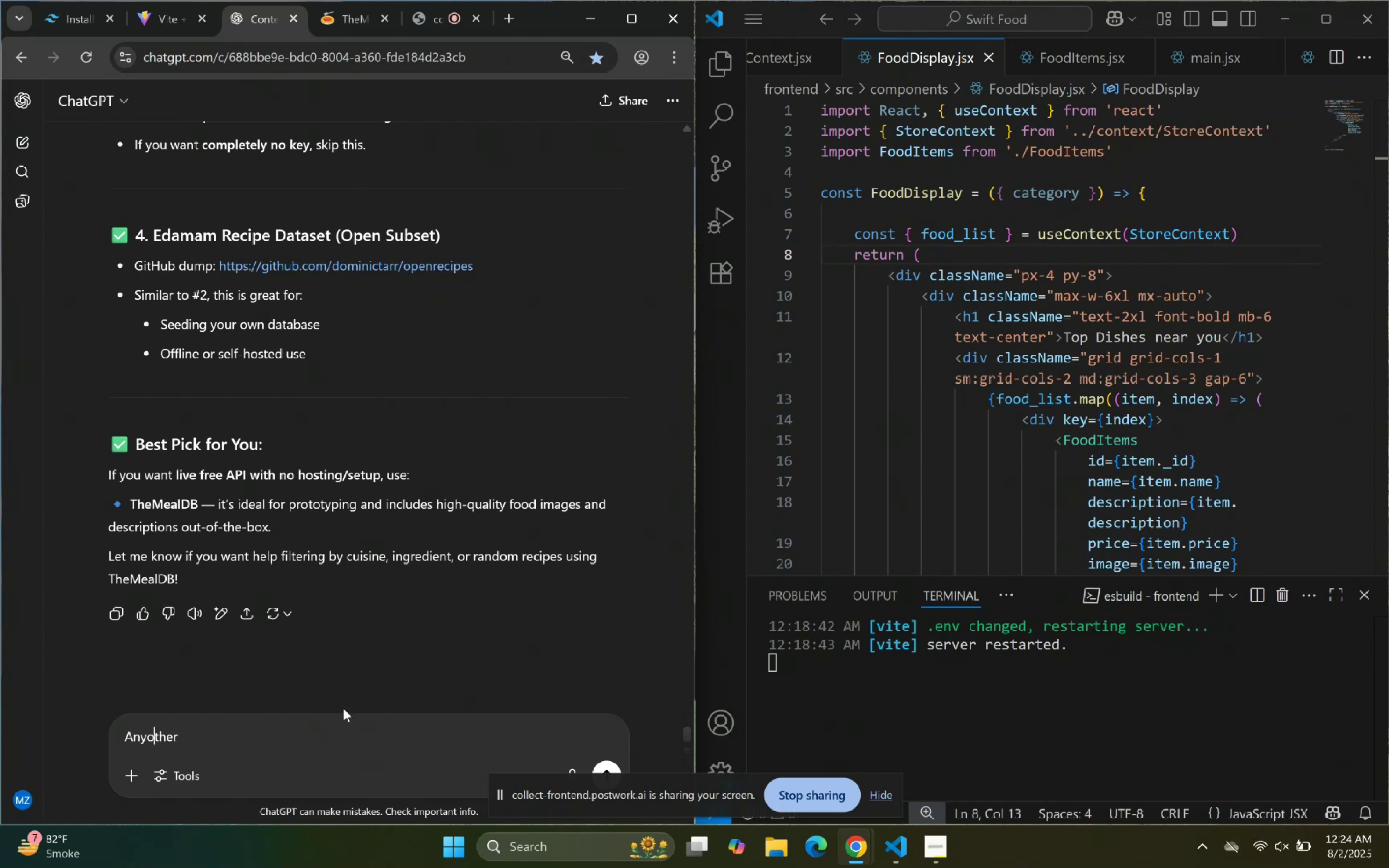 
key(ArrowLeft)
 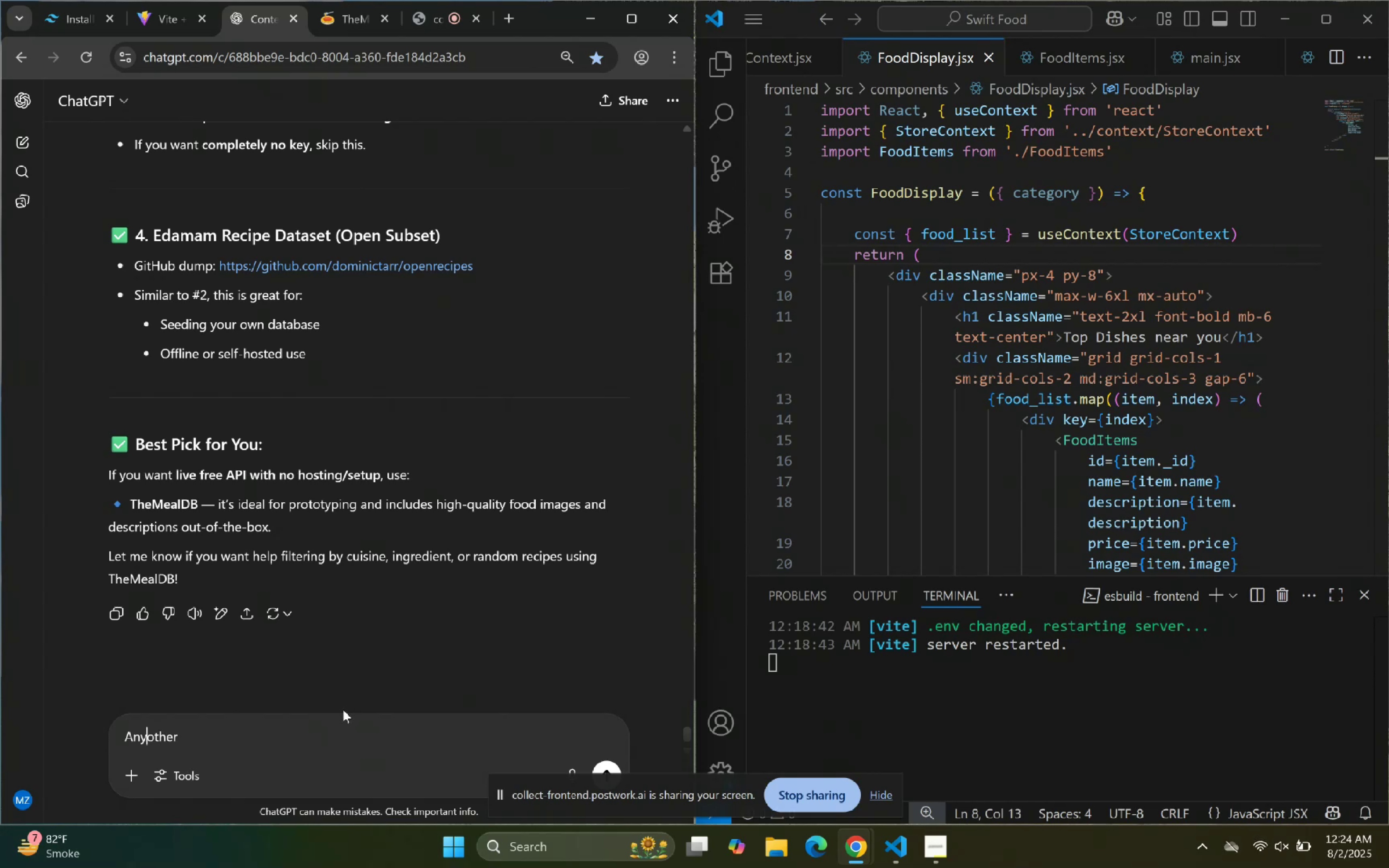 
key(Space)
 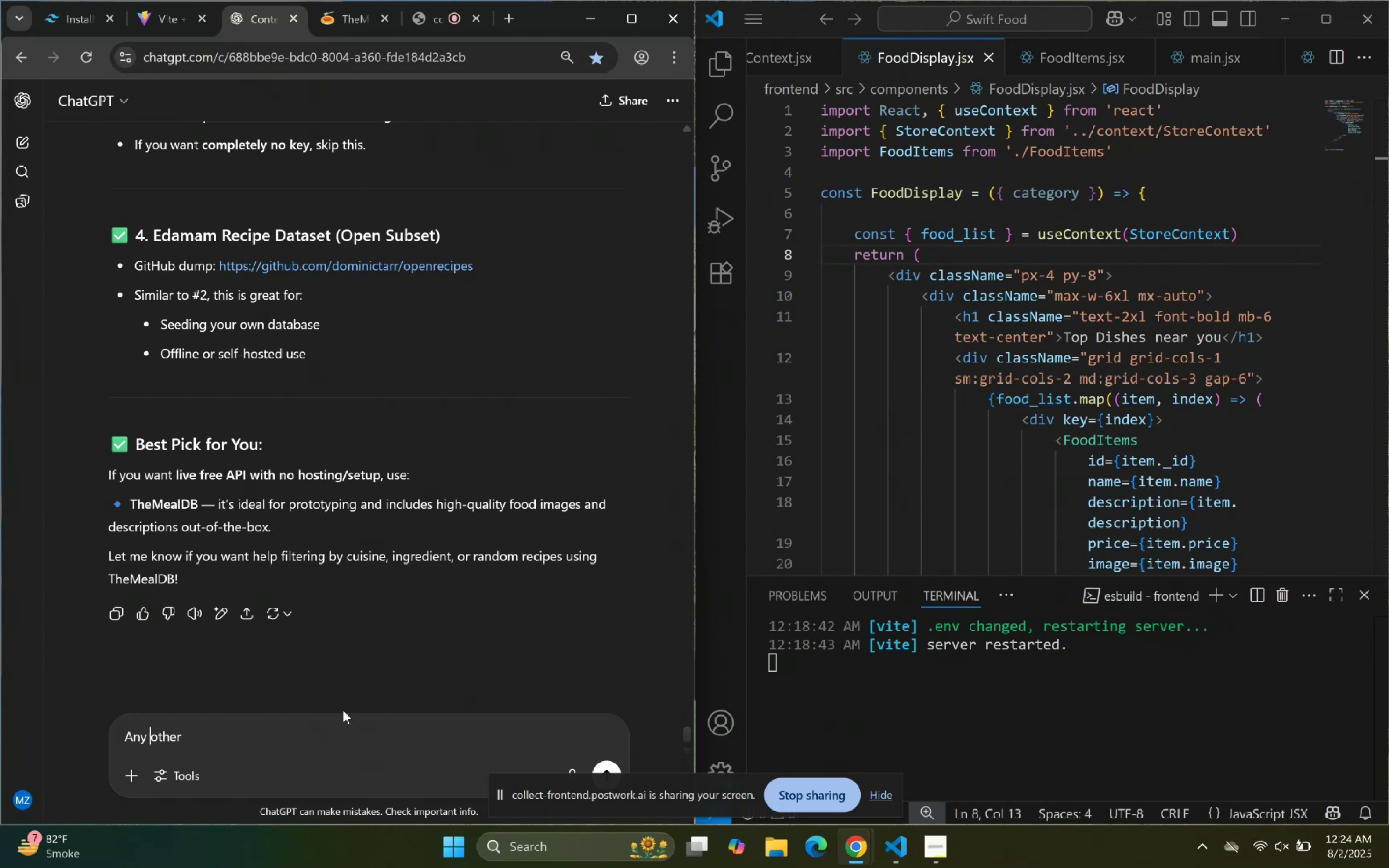 
key(ArrowUp)
 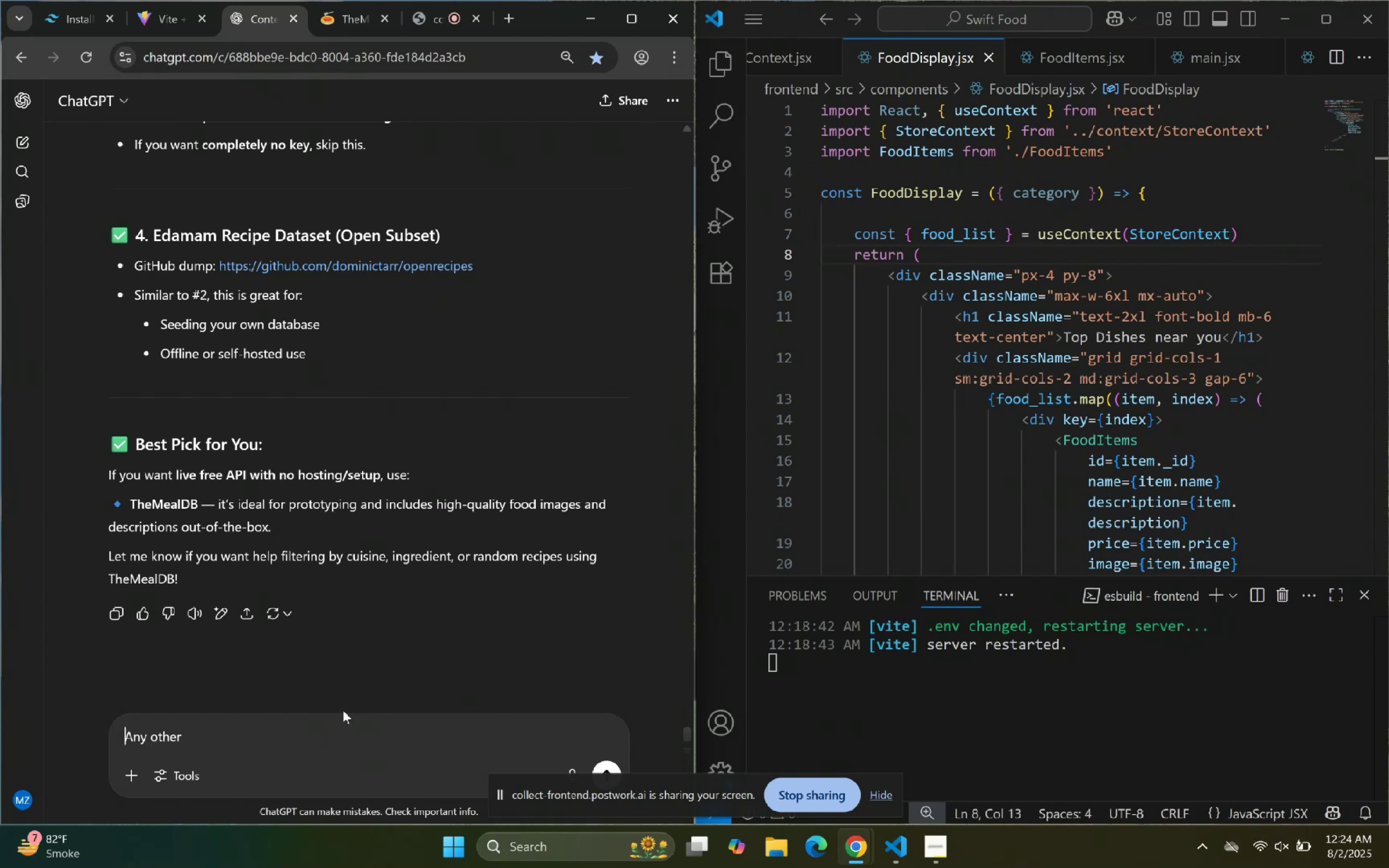 
key(ArrowDown)
 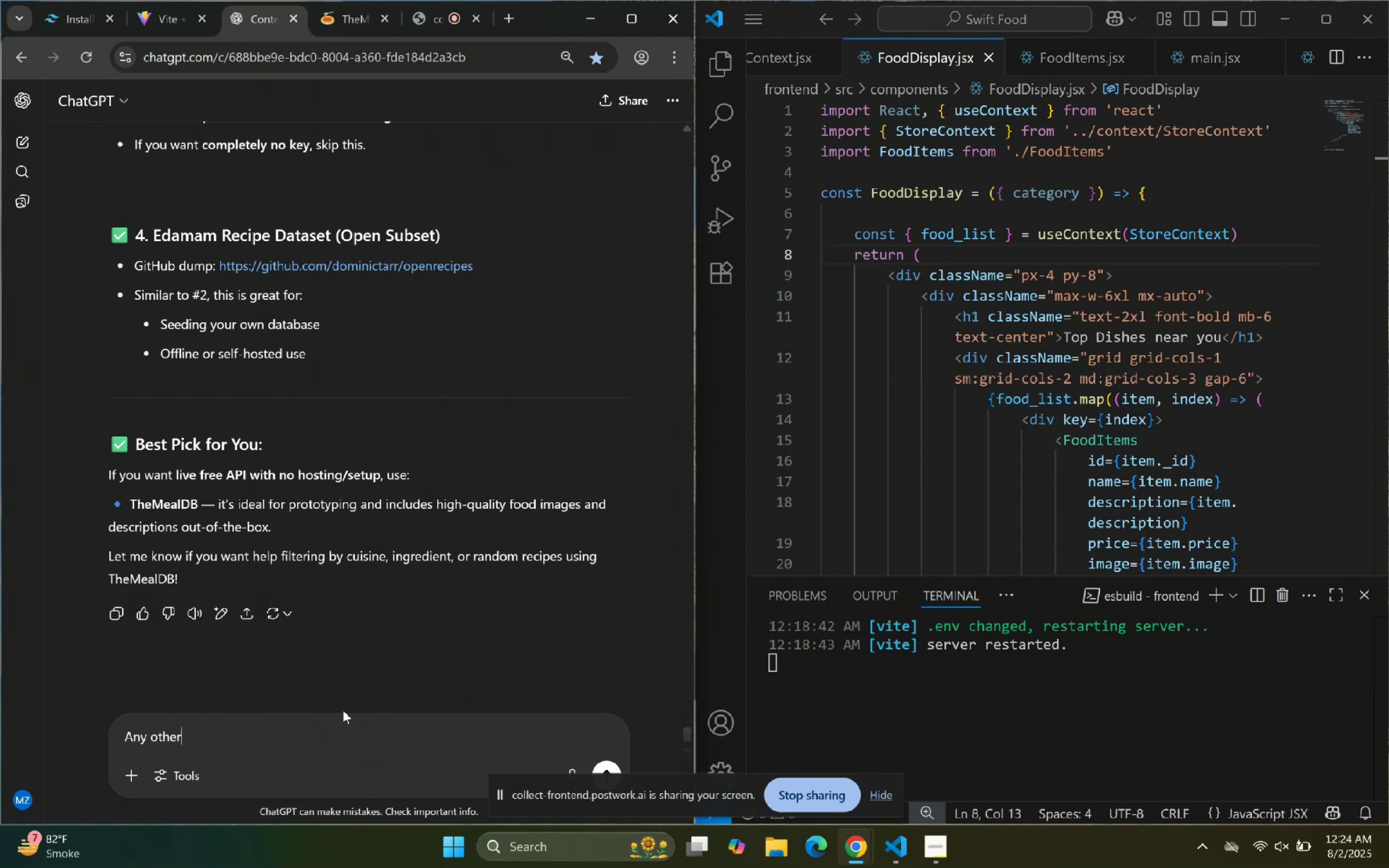 
key(ArrowDown)
 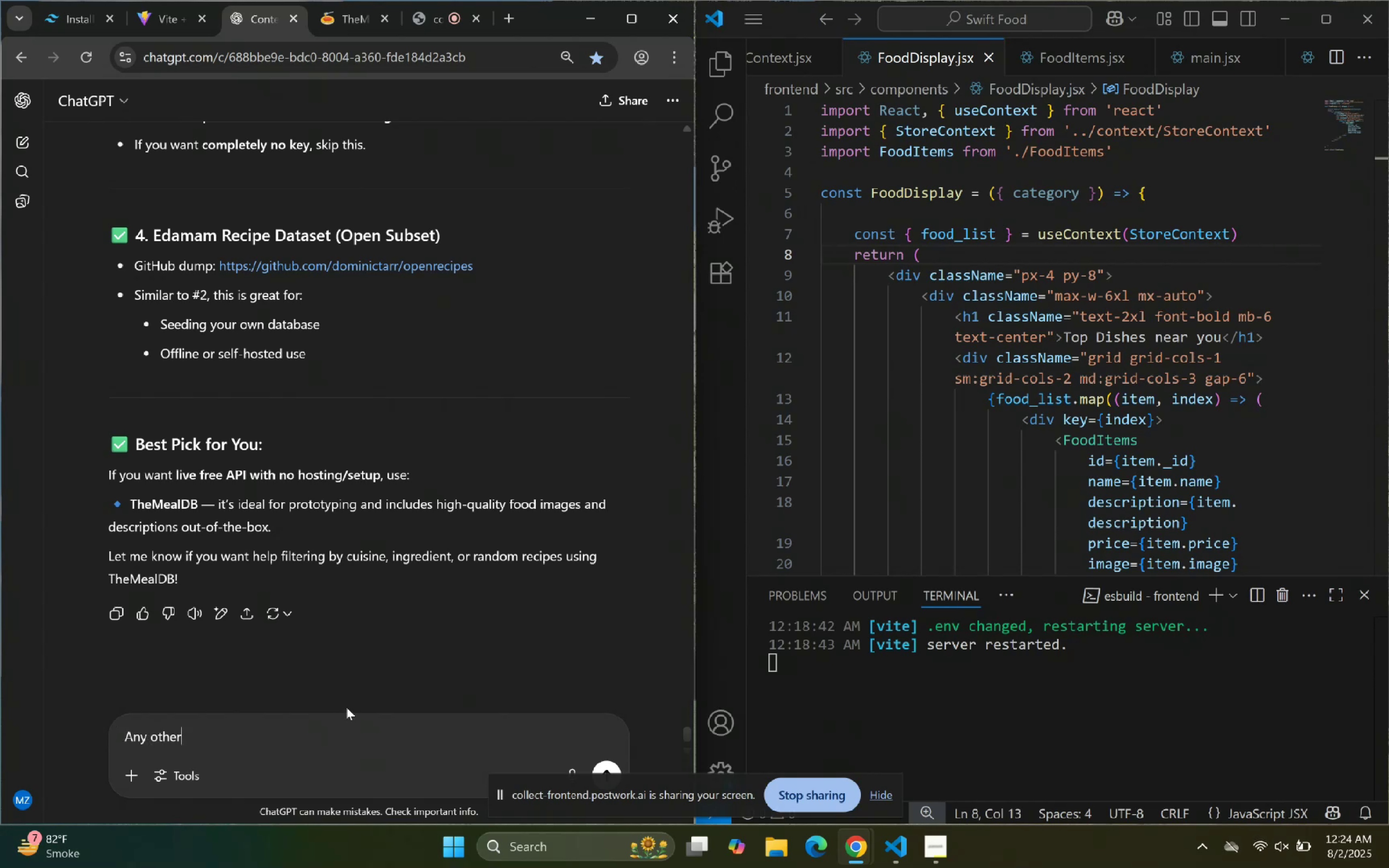 
type( than these?)
 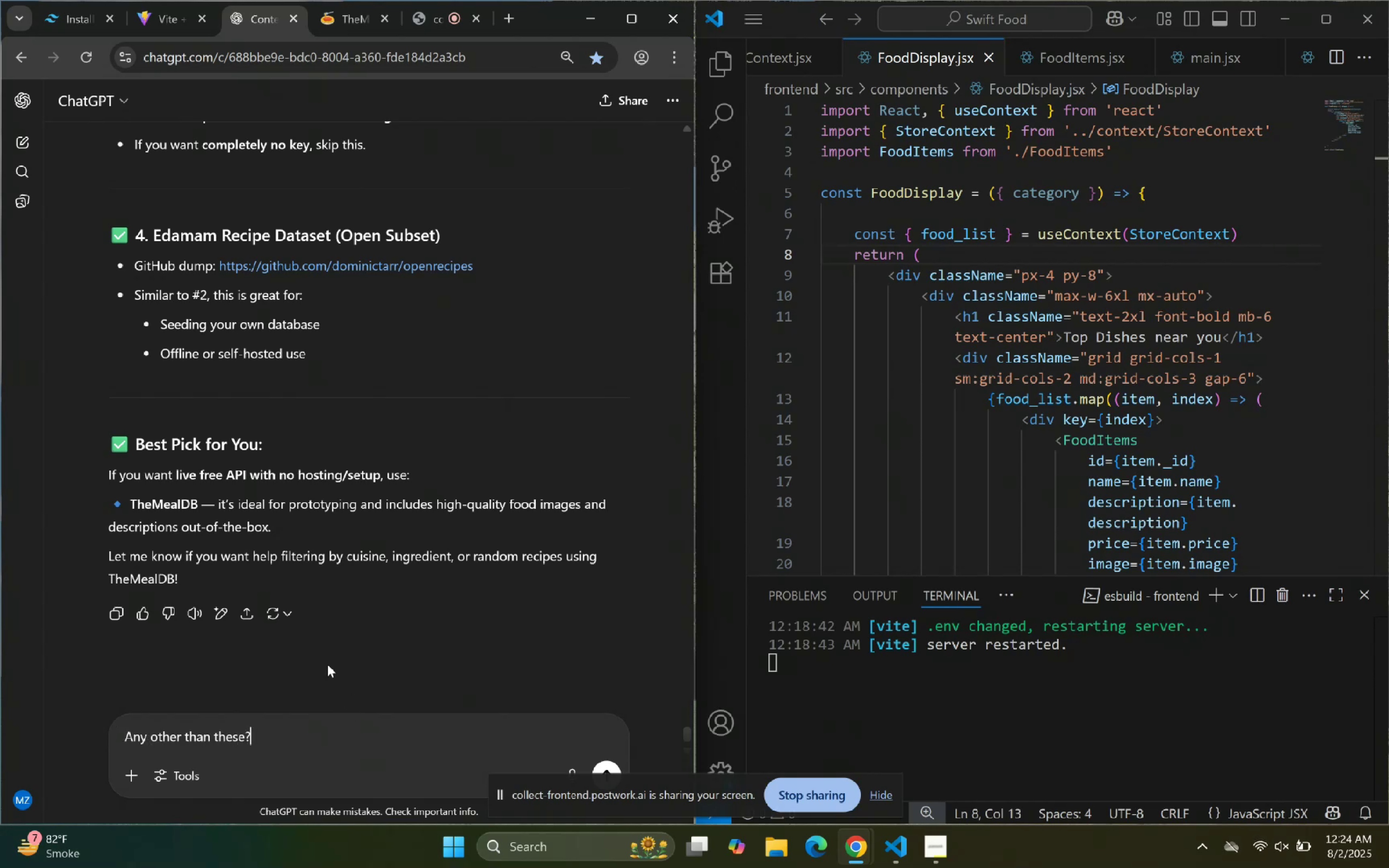 
key(Enter)
 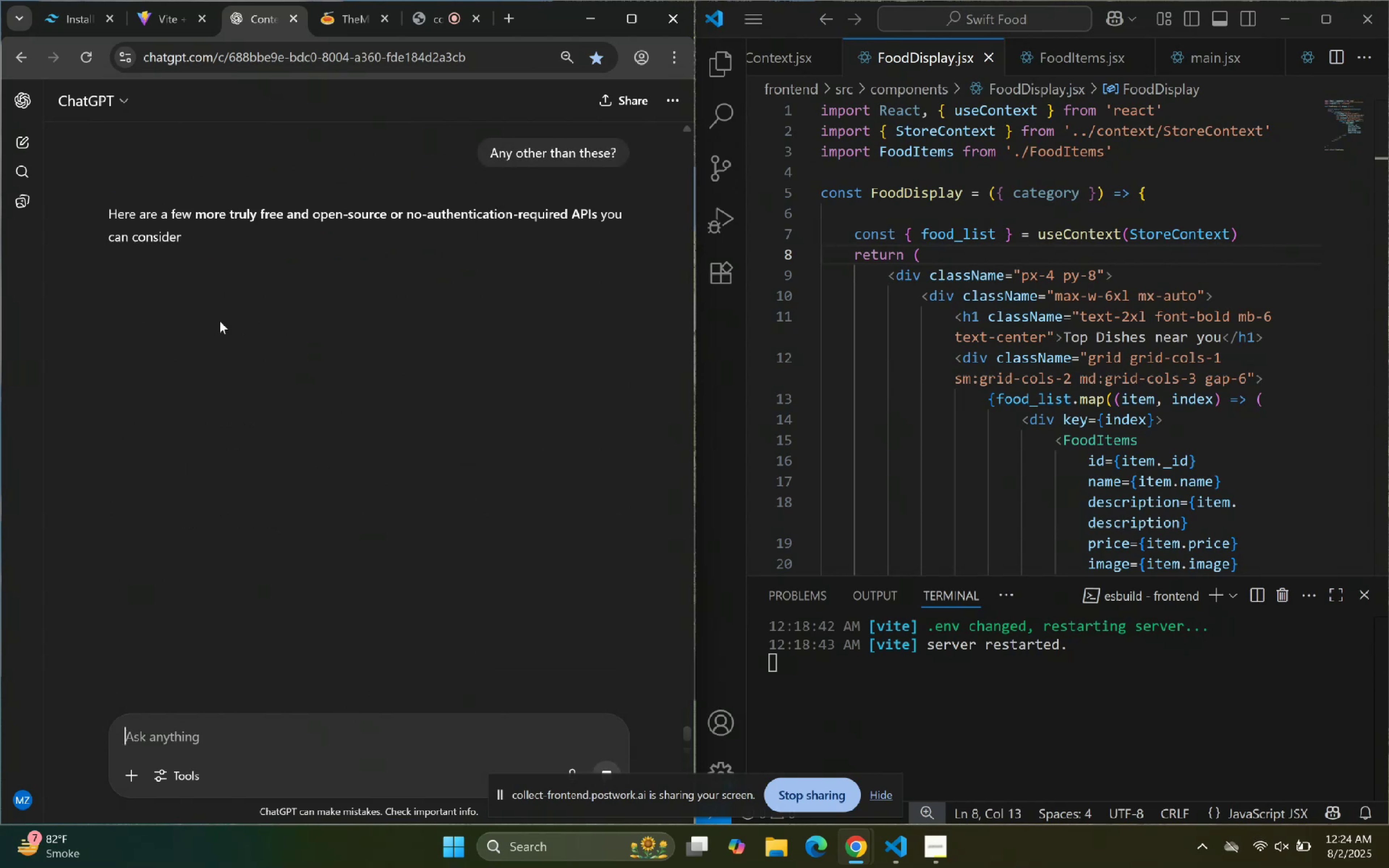 
wait(8.09)
 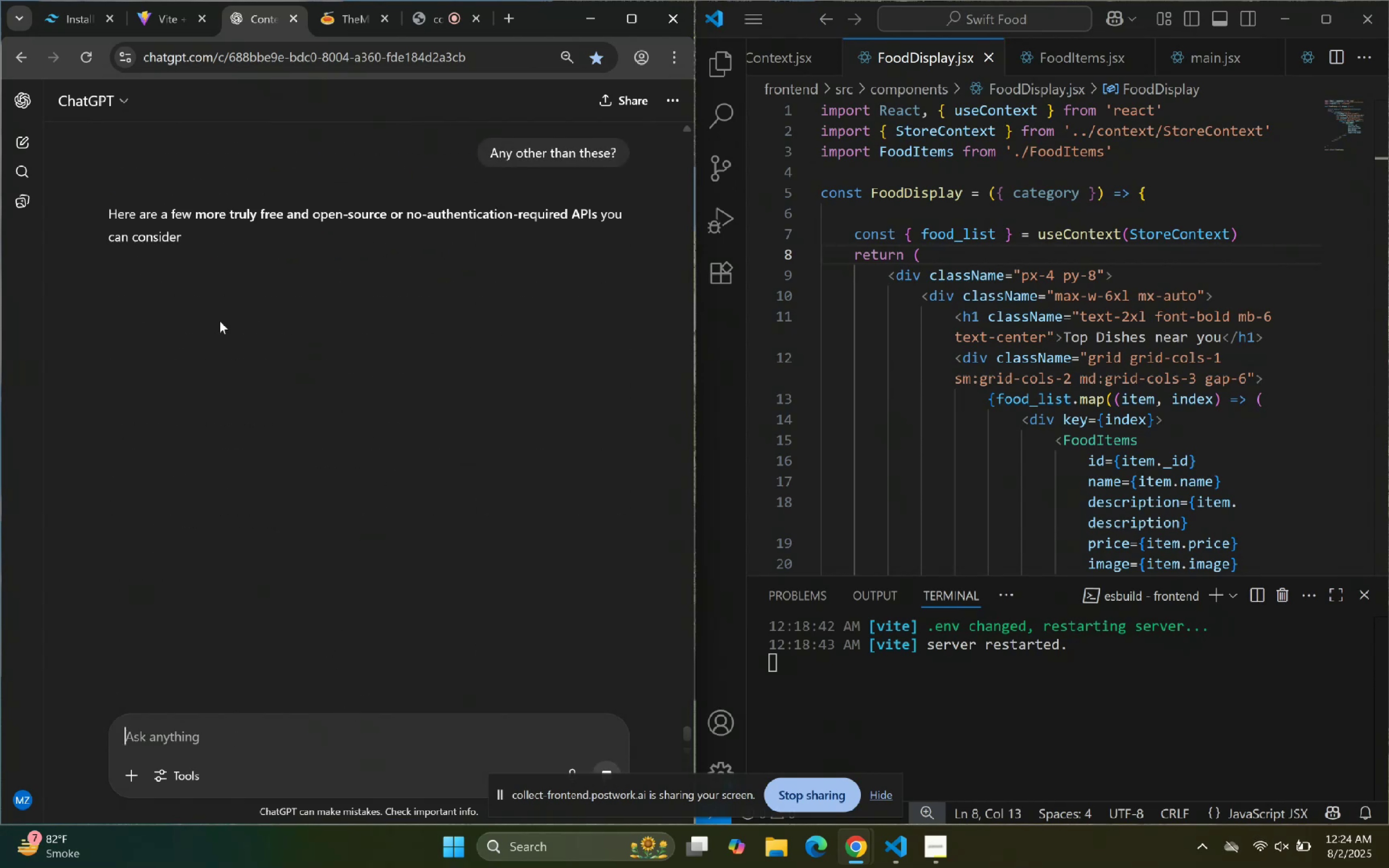 
scroll: coordinate [315, 421], scroll_direction: down, amount: 6.0
 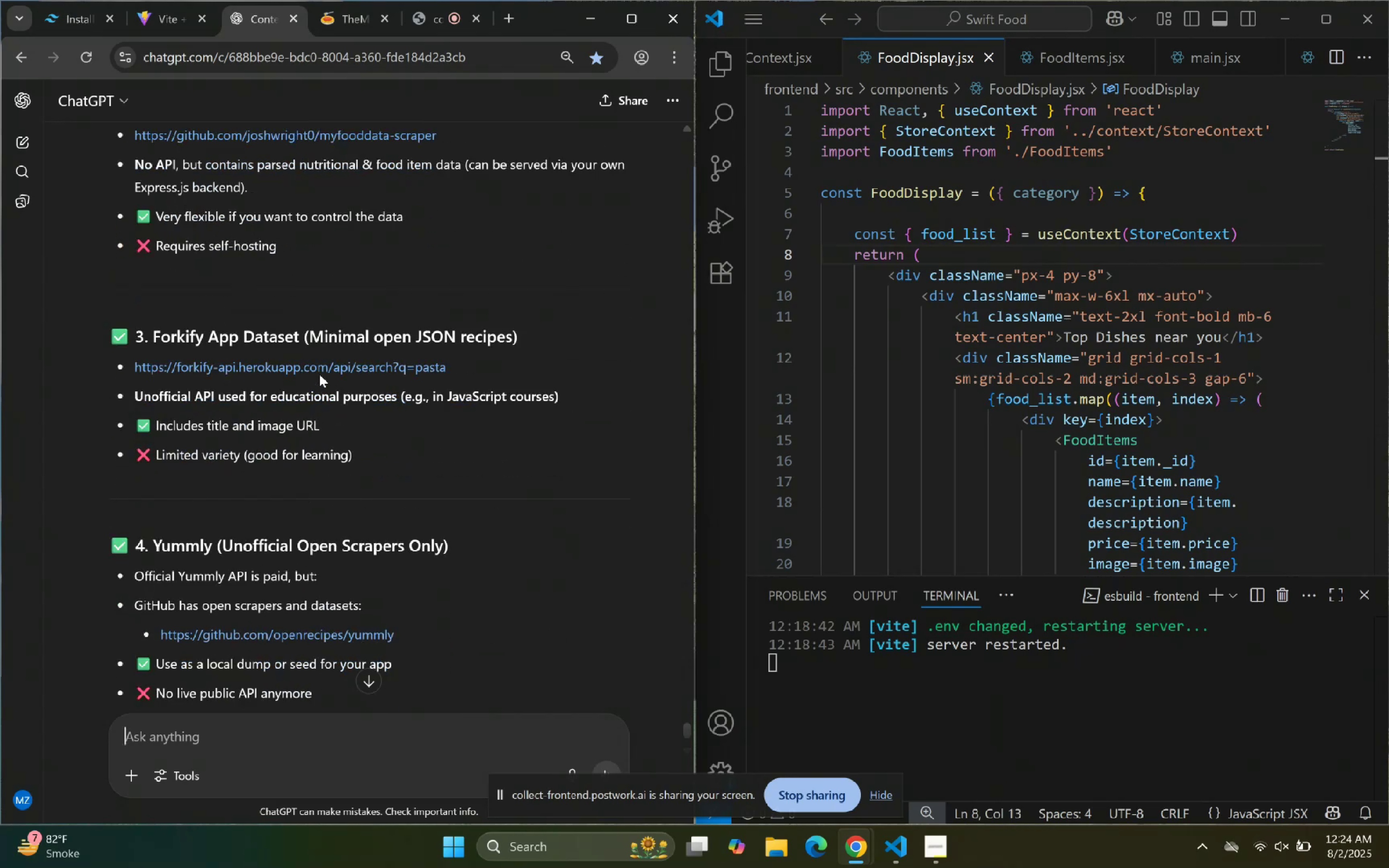 
left_click([323, 372])
 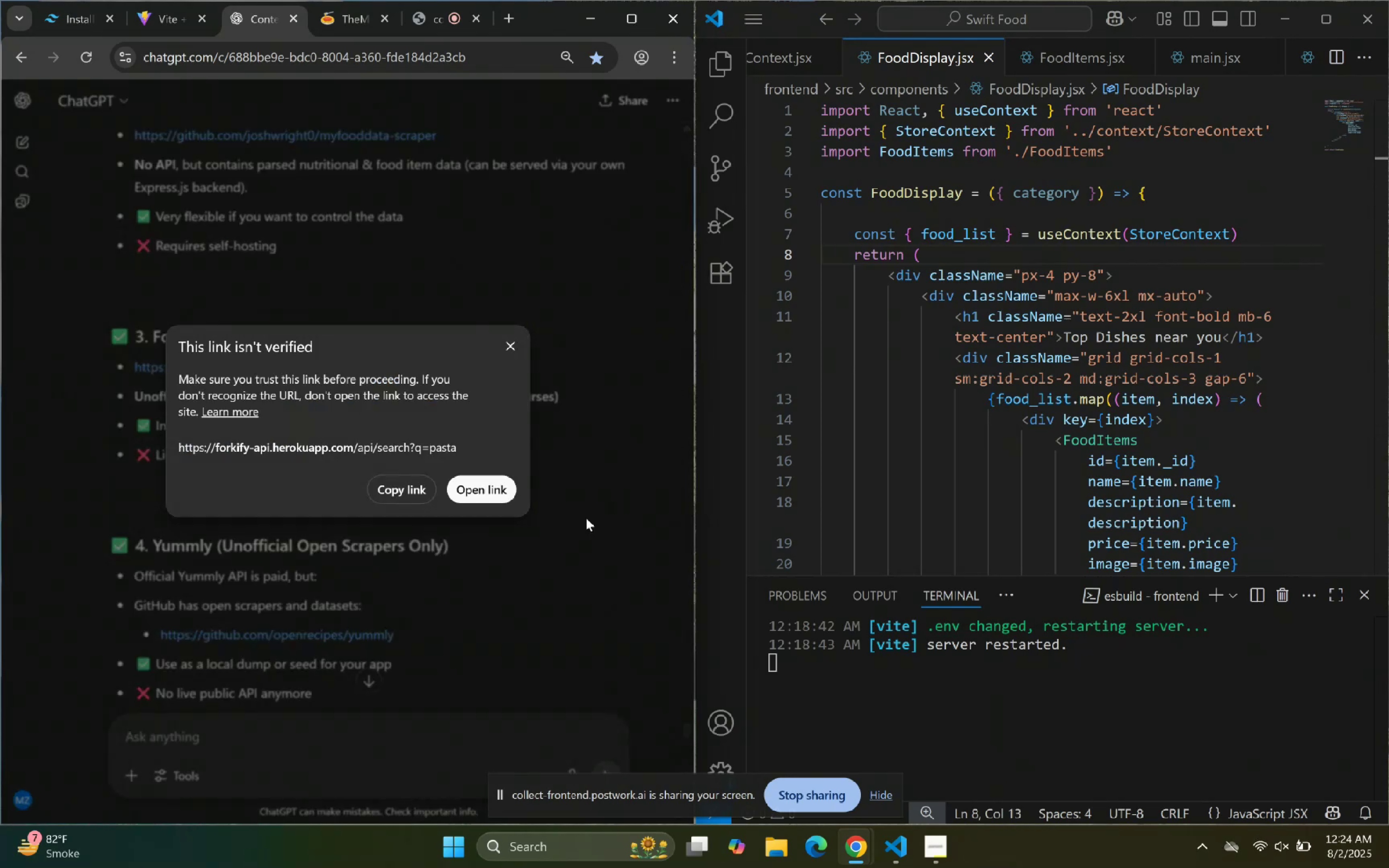 
left_click([496, 486])
 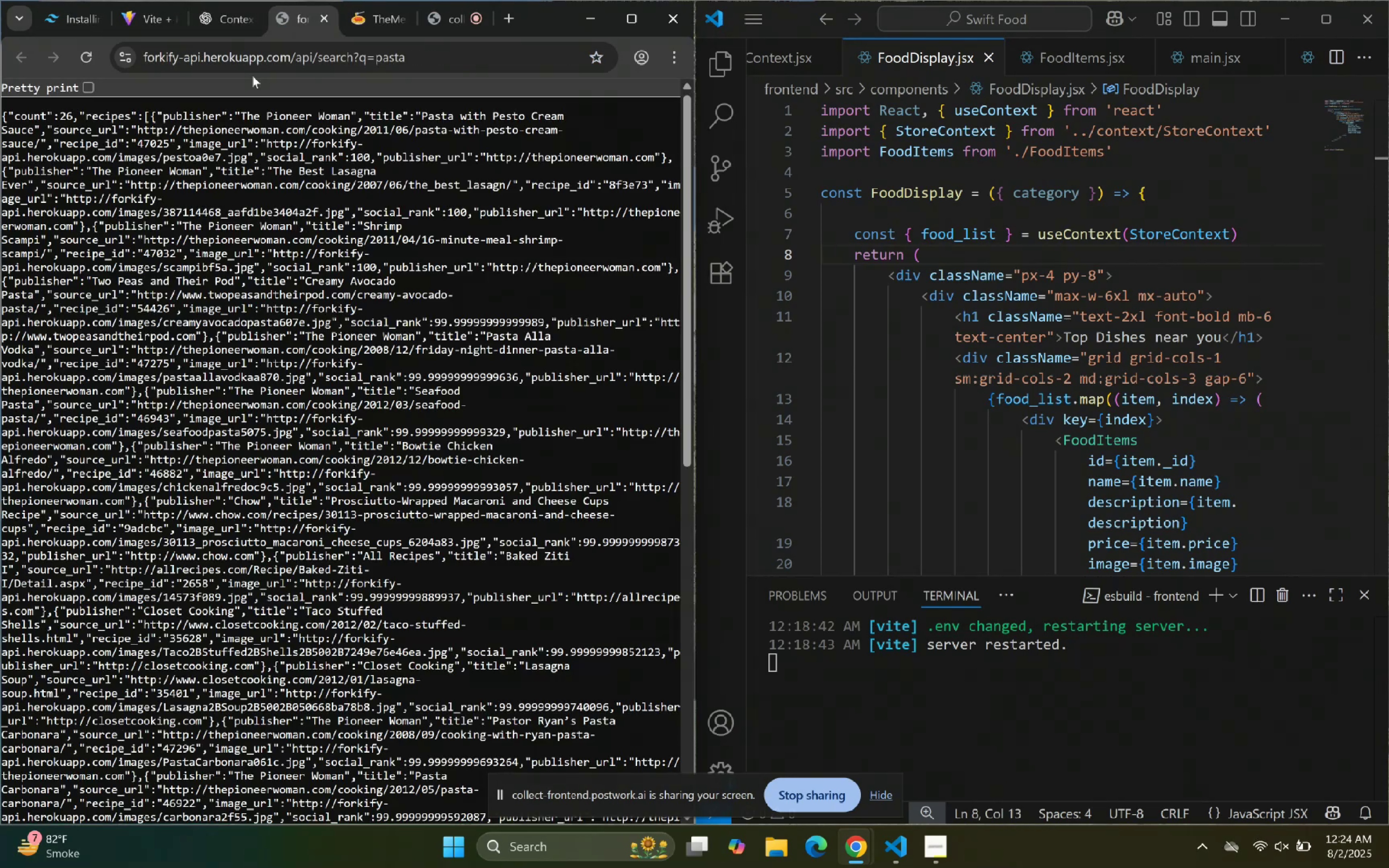 
scroll: coordinate [236, 145], scroll_direction: down, amount: 13.0
 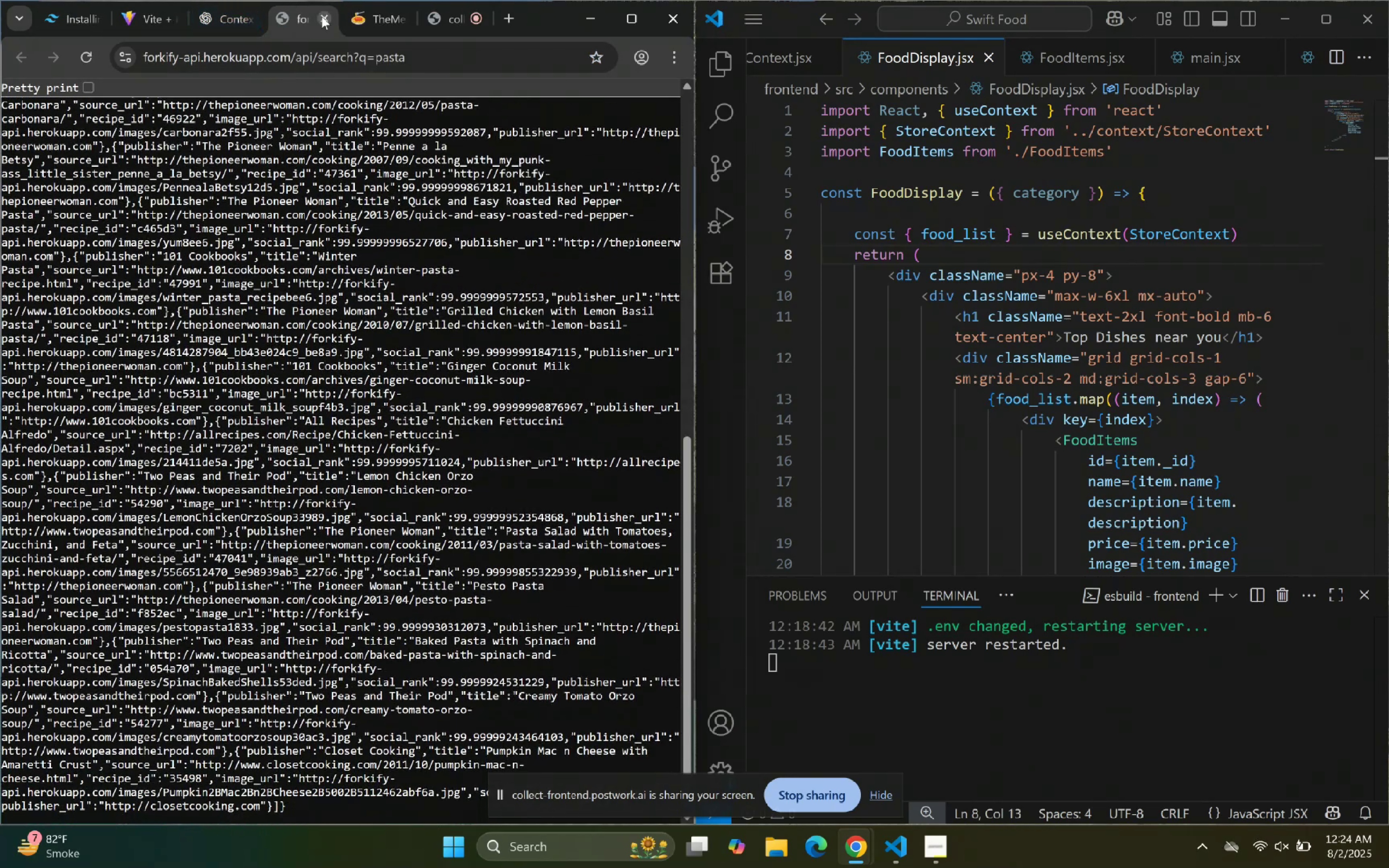 
left_click([328, 24])
 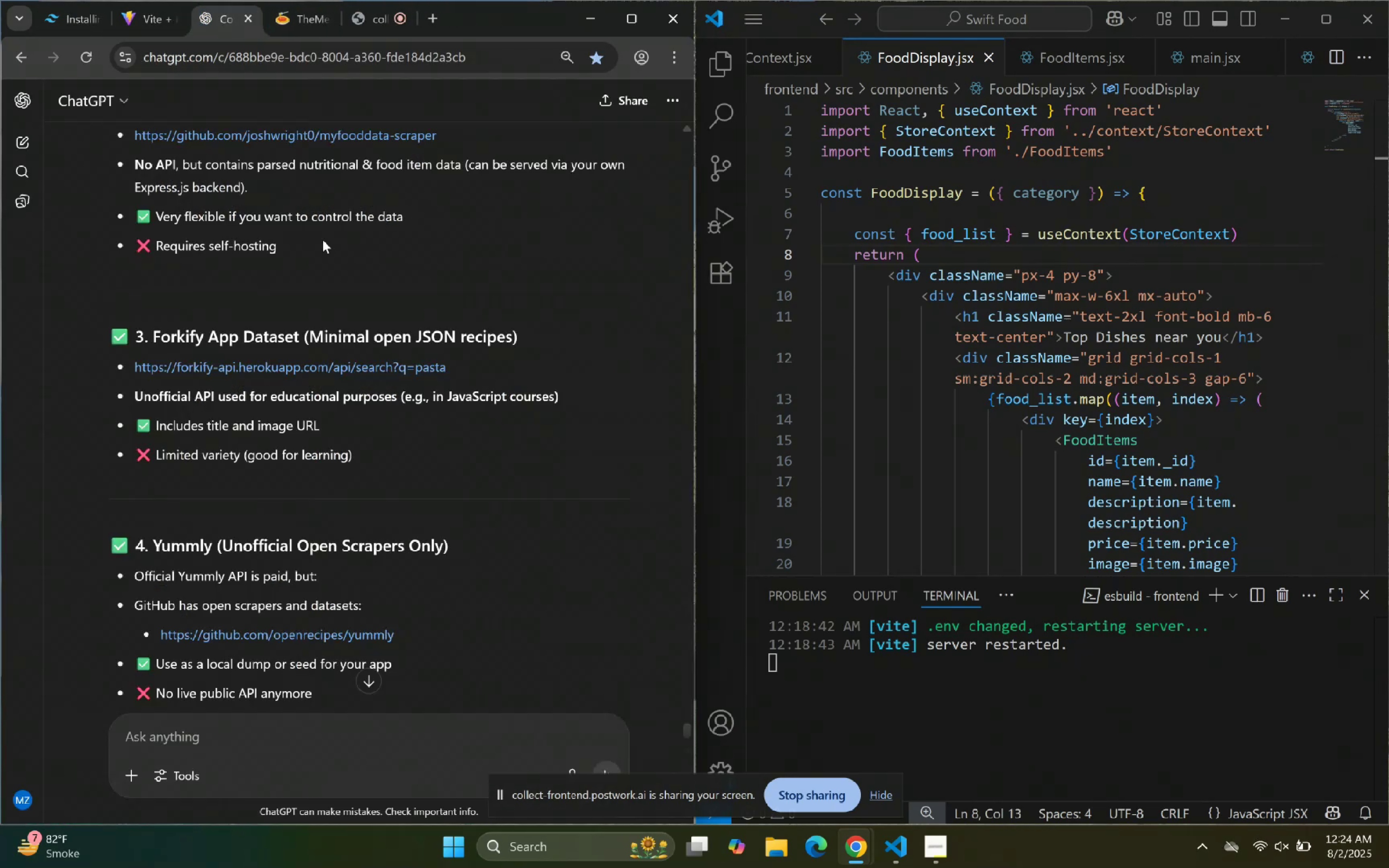 
scroll: coordinate [302, 488], scroll_direction: down, amount: 9.0
 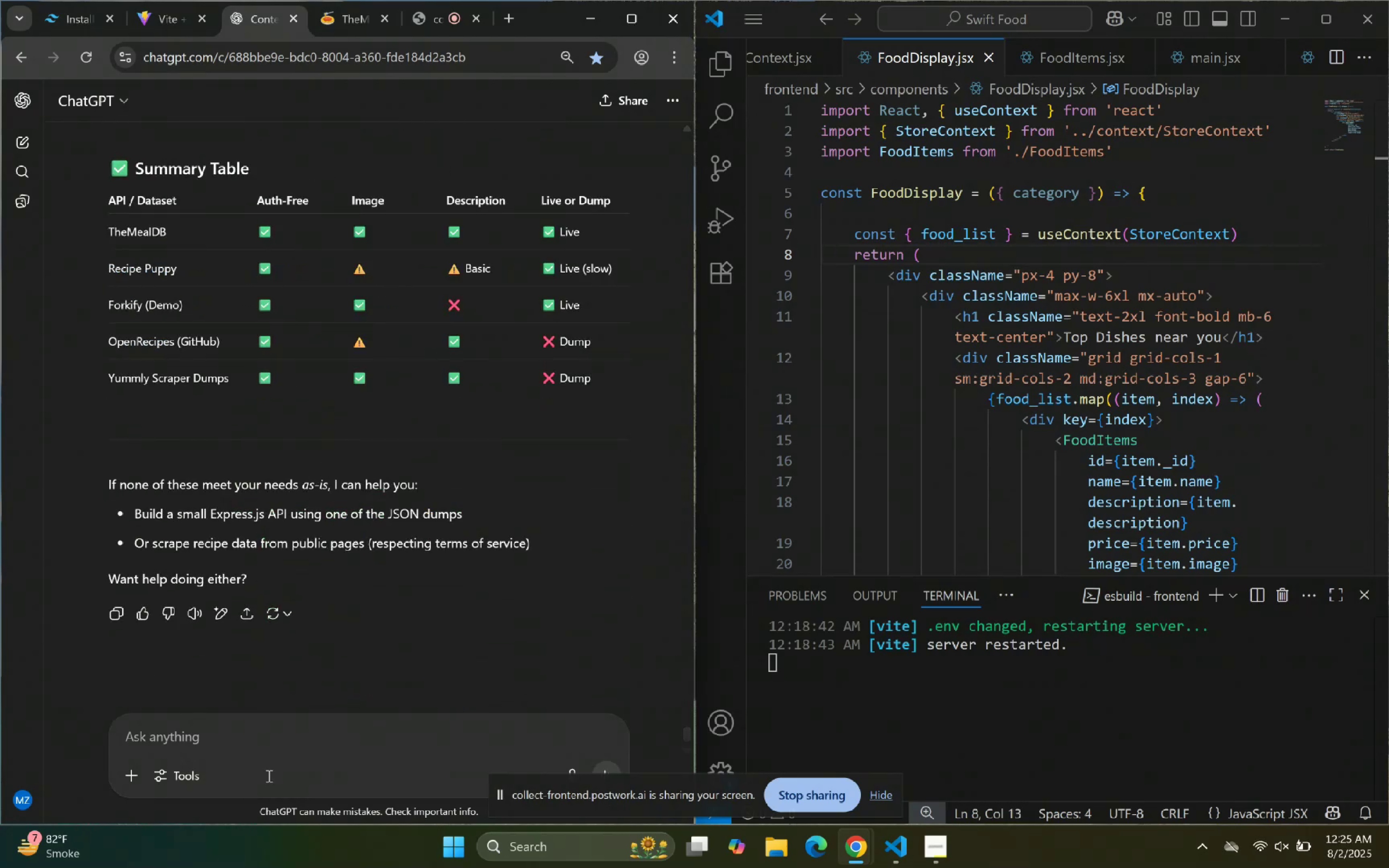 
wait(5.66)
 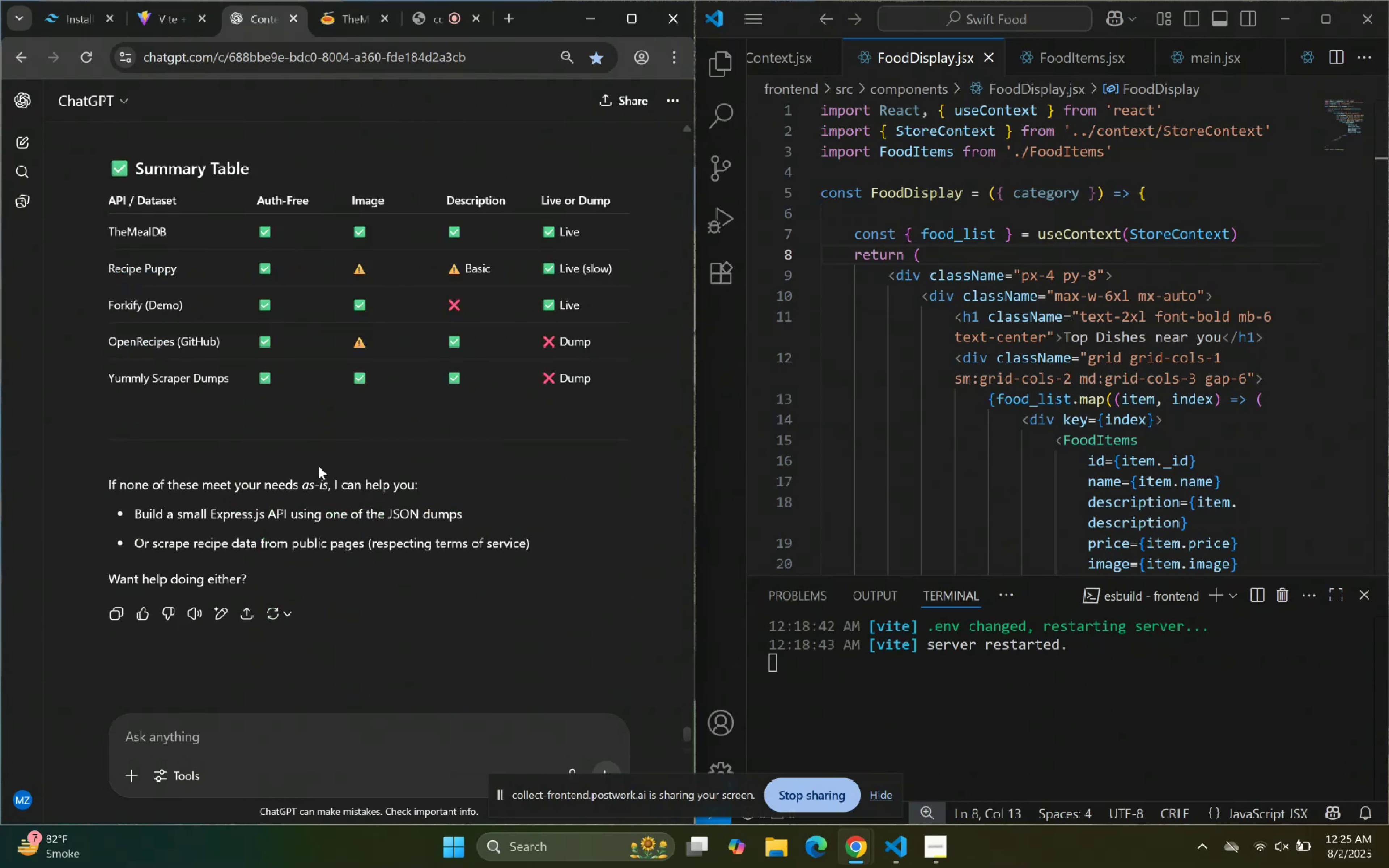 
type(I think TheMealDB might be the better choice WDYT?)
 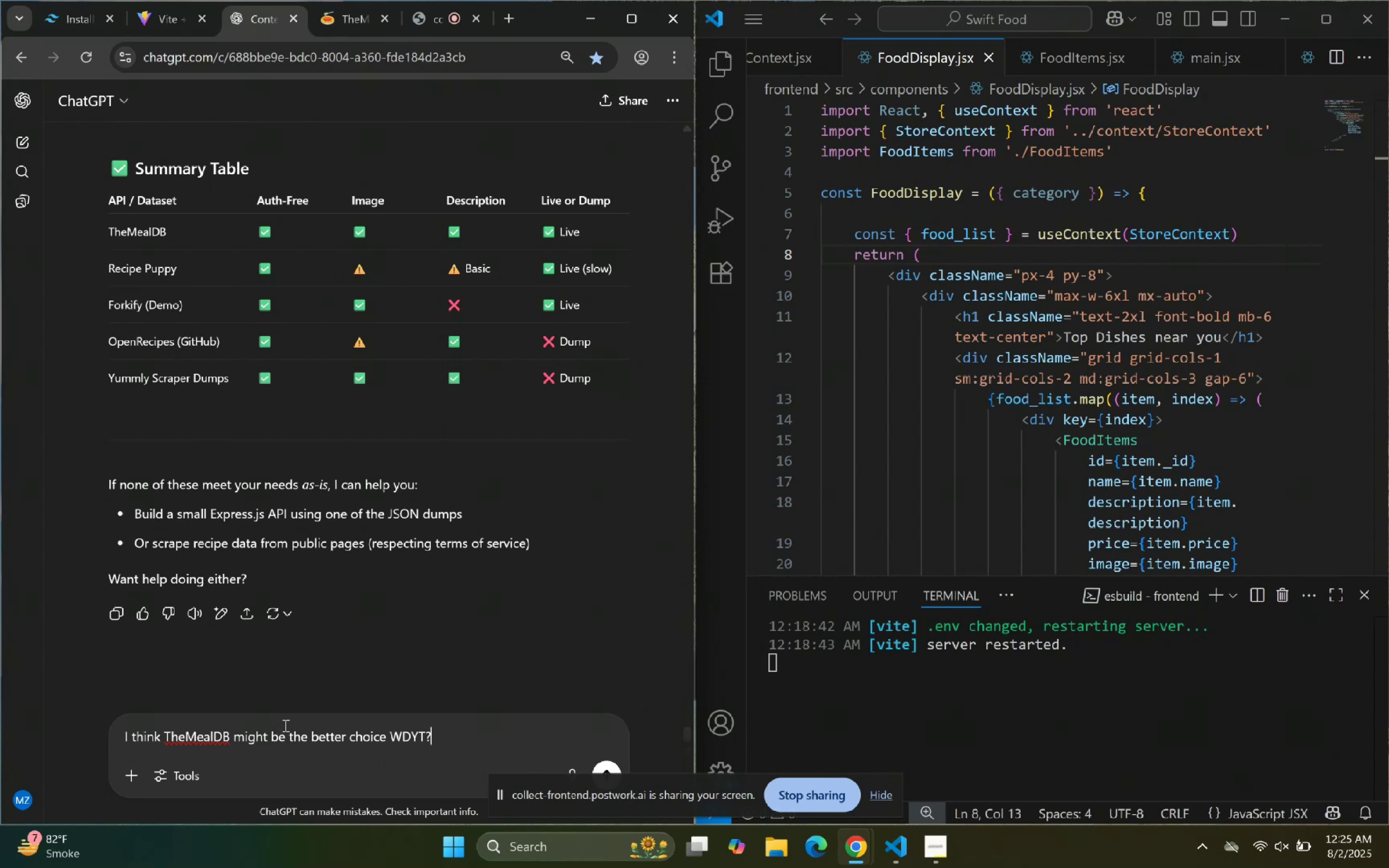 
 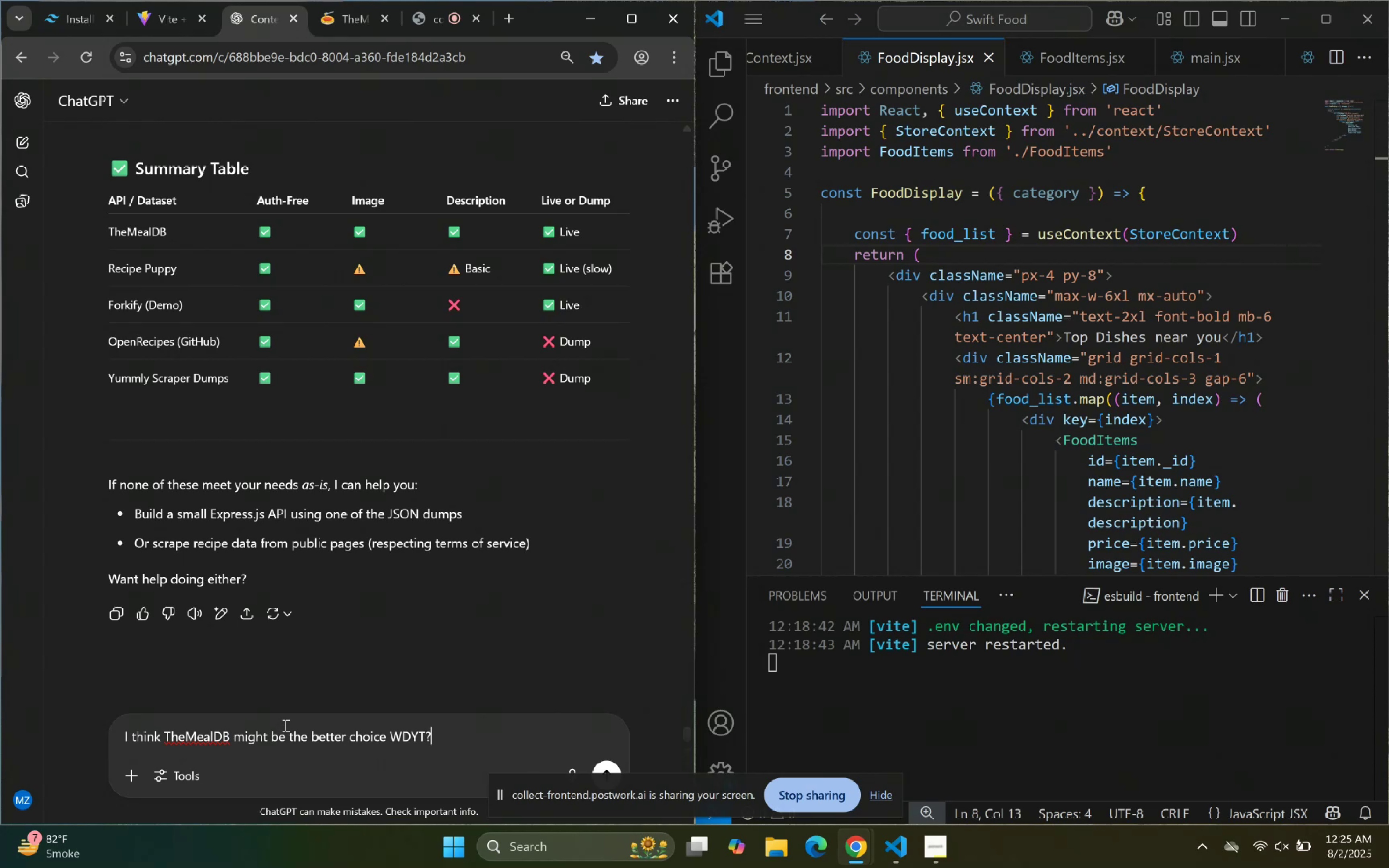 
key(Enter)
 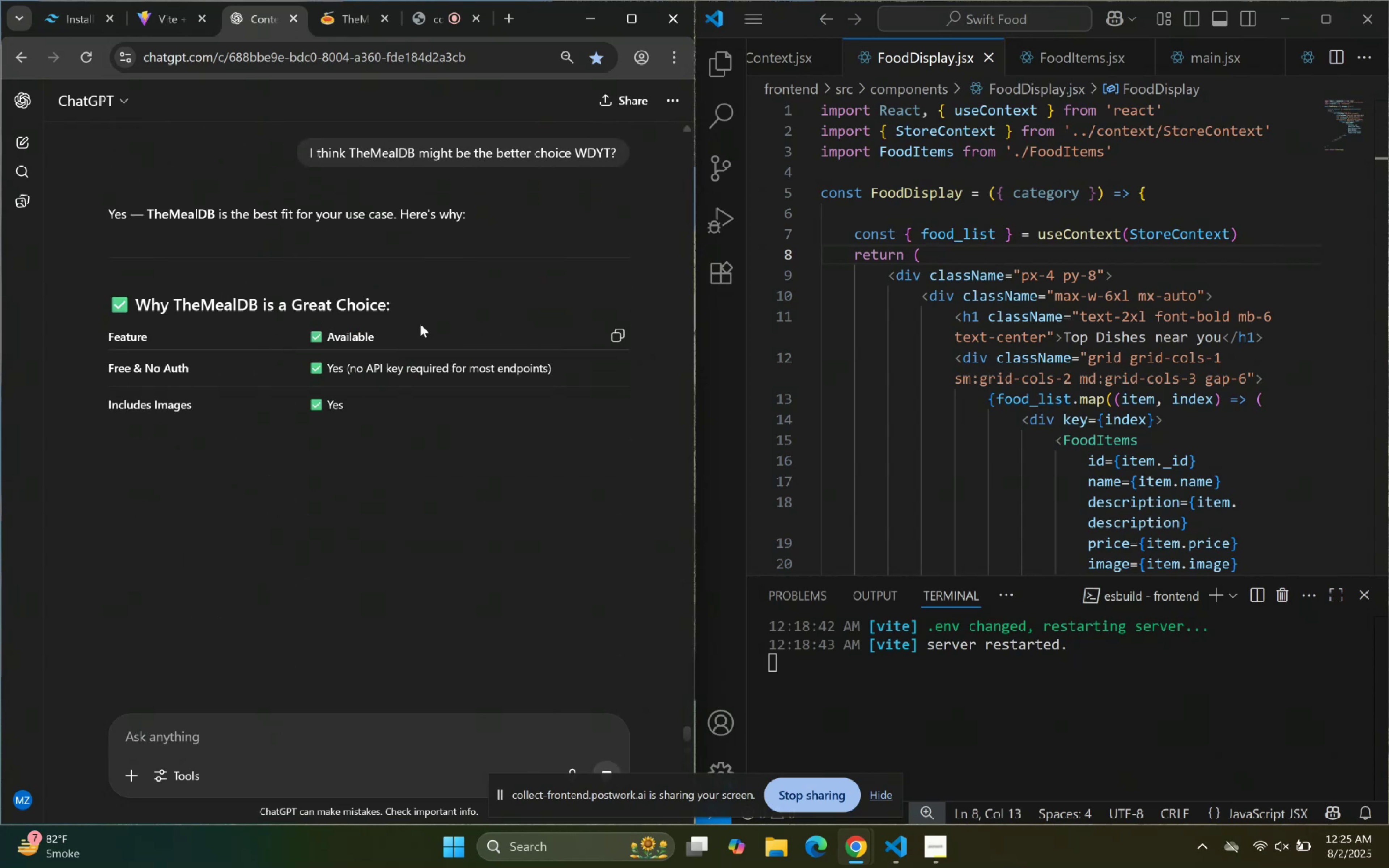 
wait(5.29)
 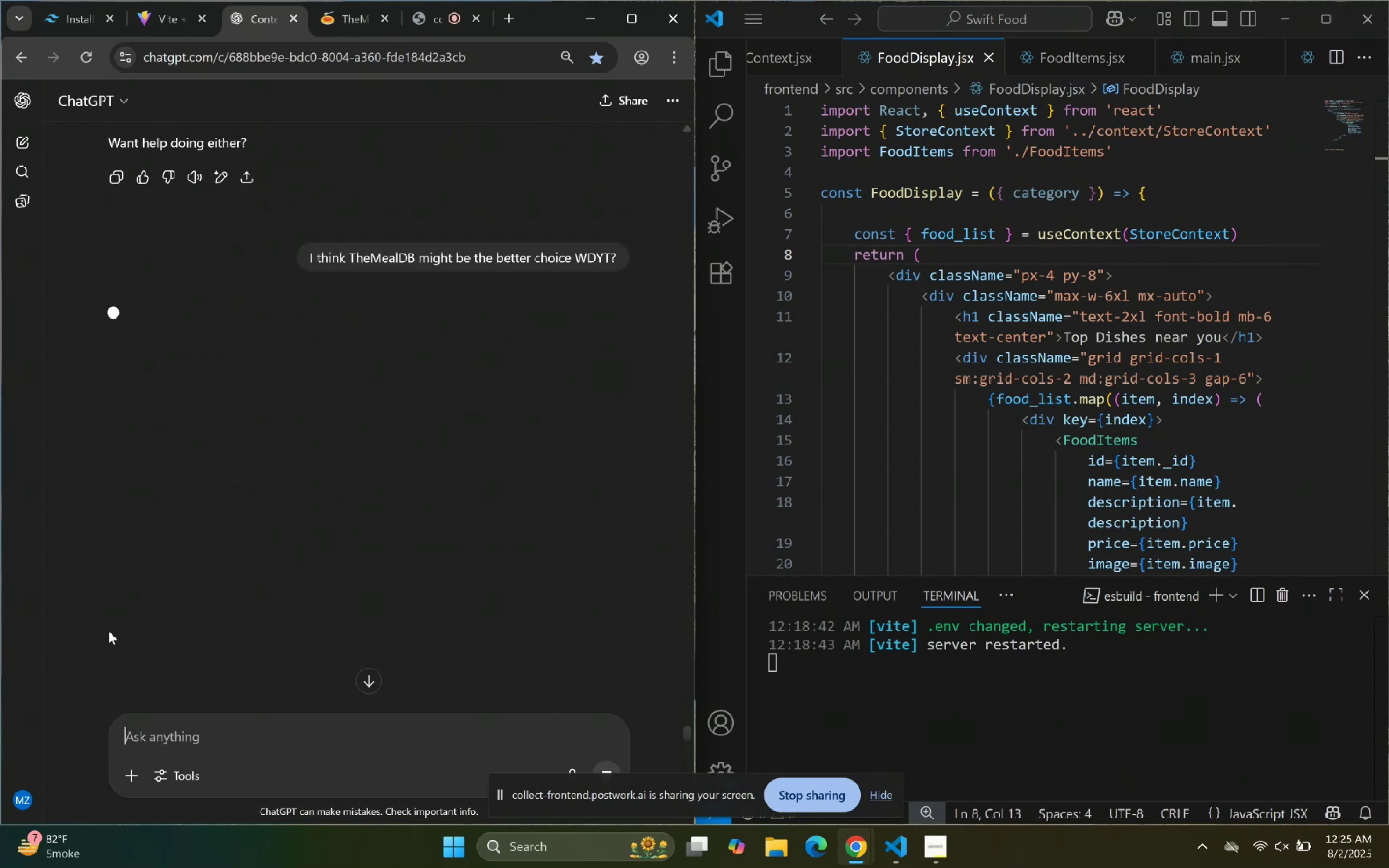 
scroll: coordinate [336, 567], scroll_direction: down, amount: 13.0
 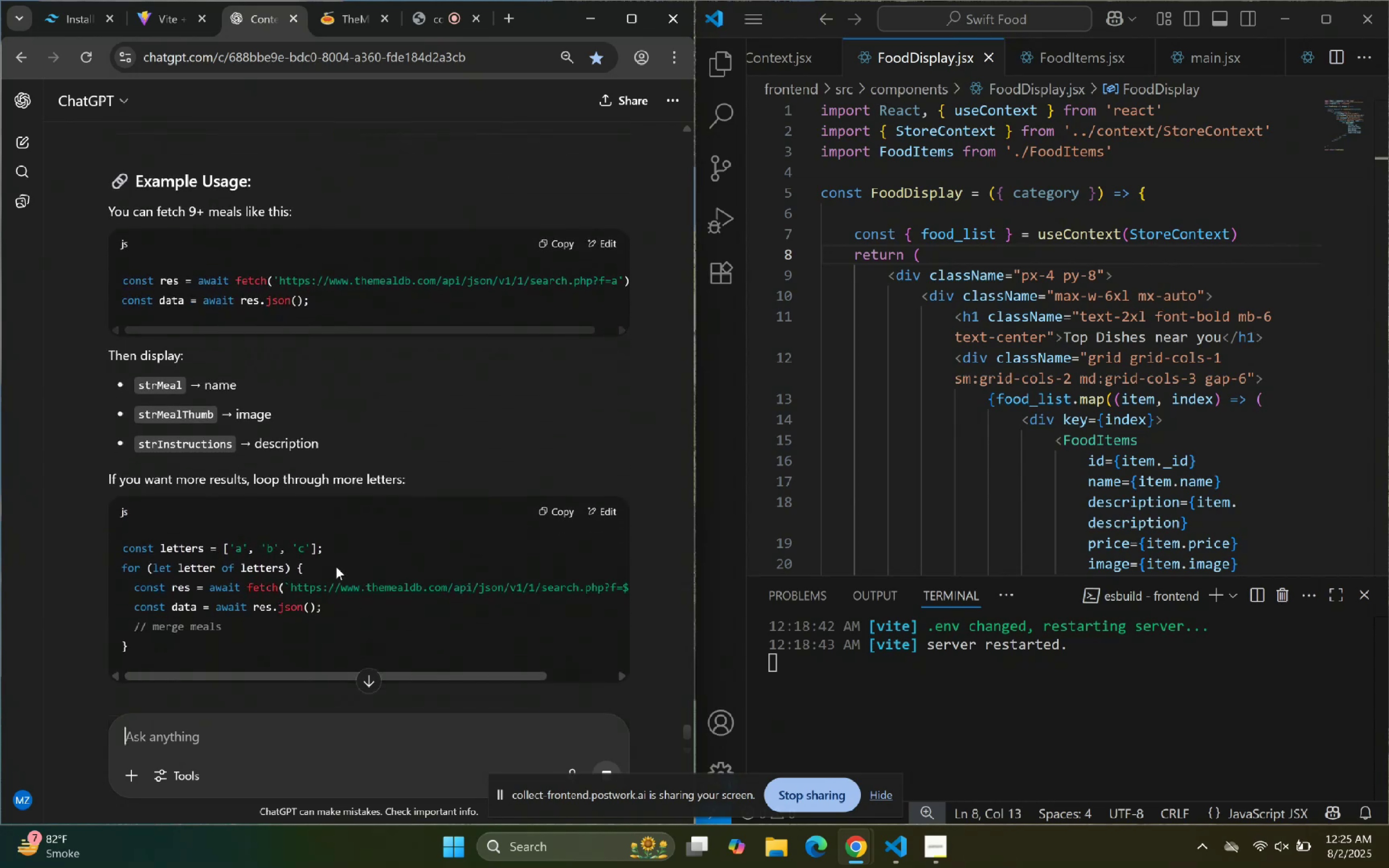 
scroll: coordinate [336, 567], scroll_direction: up, amount: 1.0
 